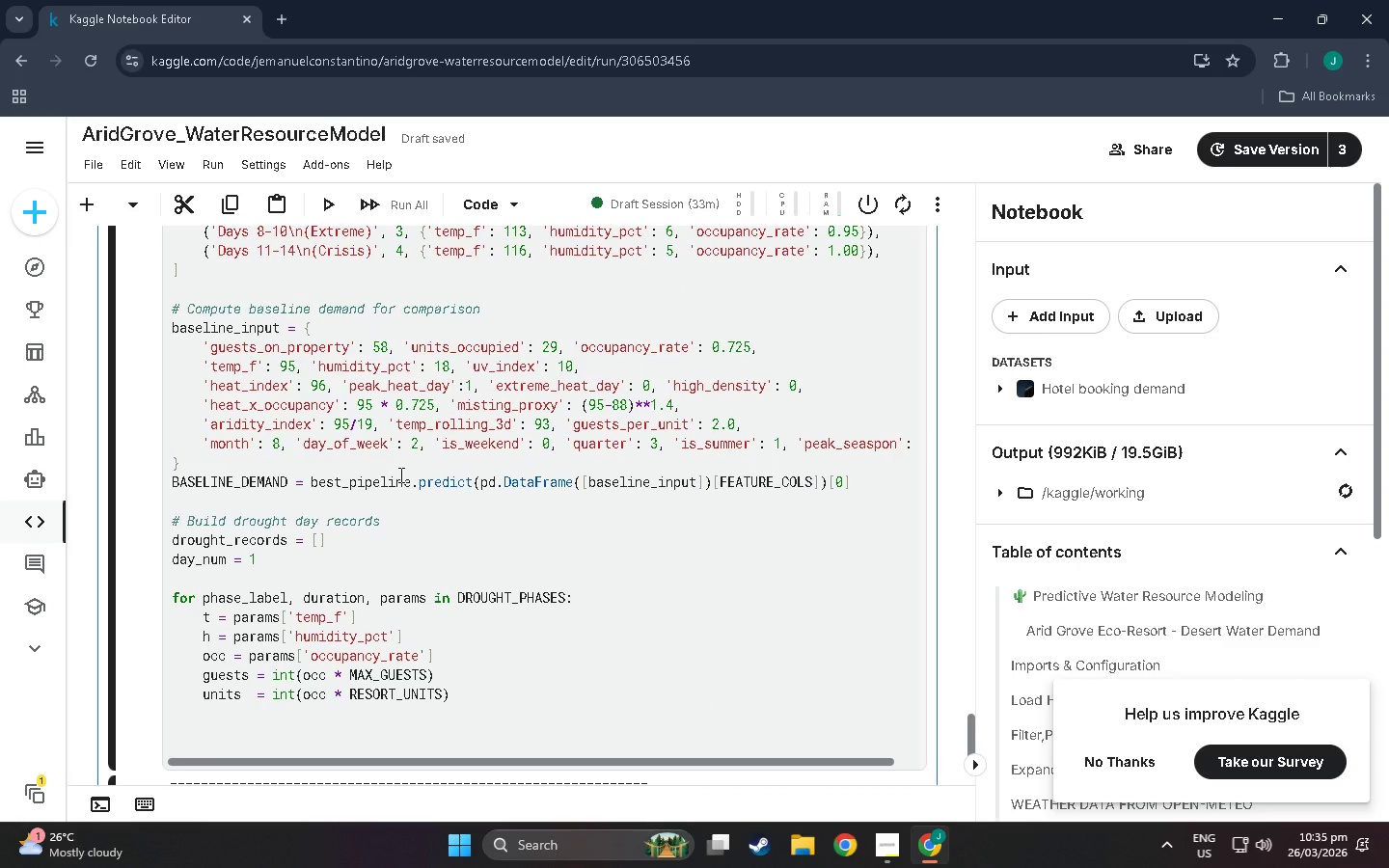 
scroll: coordinate [399, 409], scroll_direction: up, amount: 11.0
 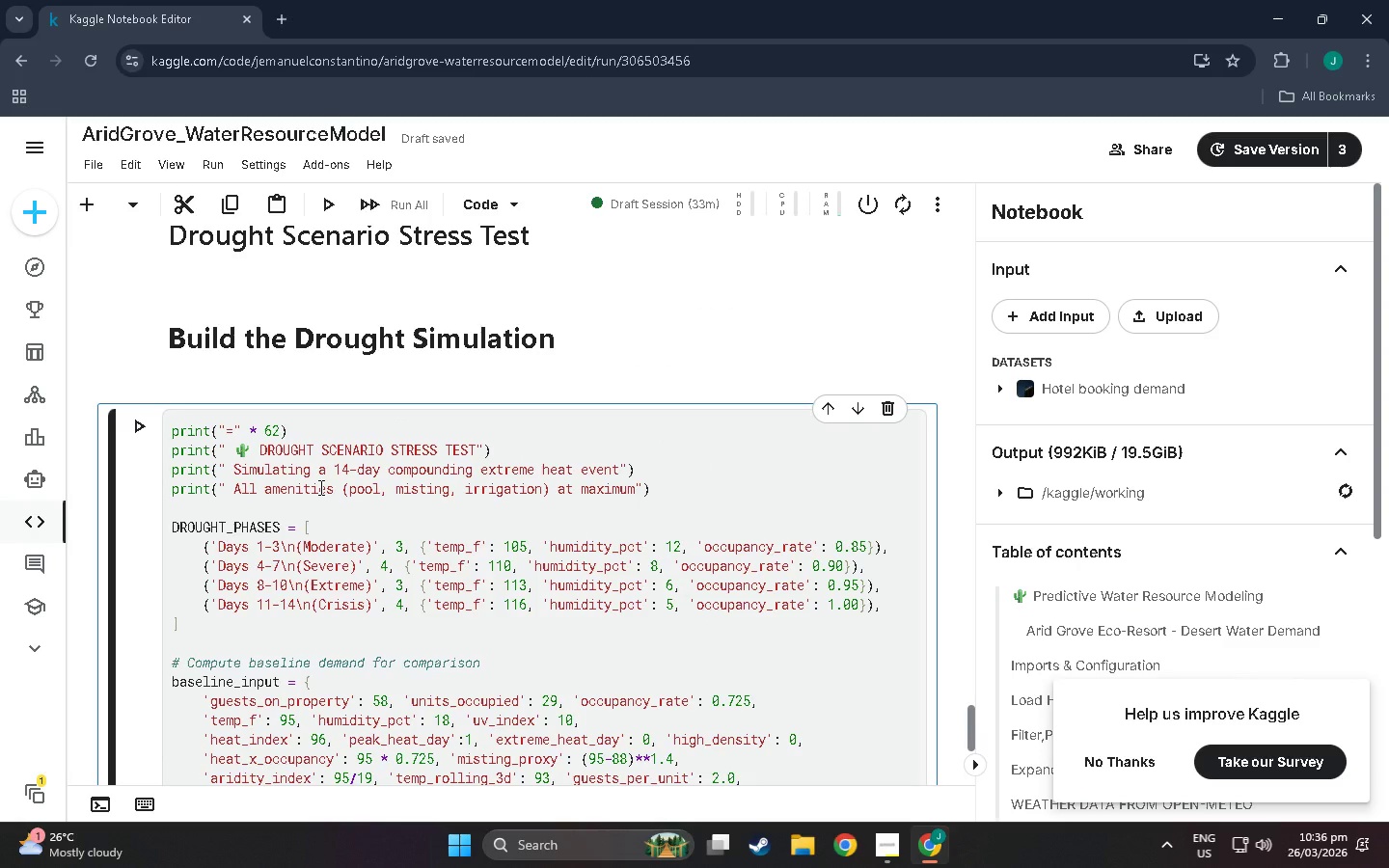 
wait(8.51)
 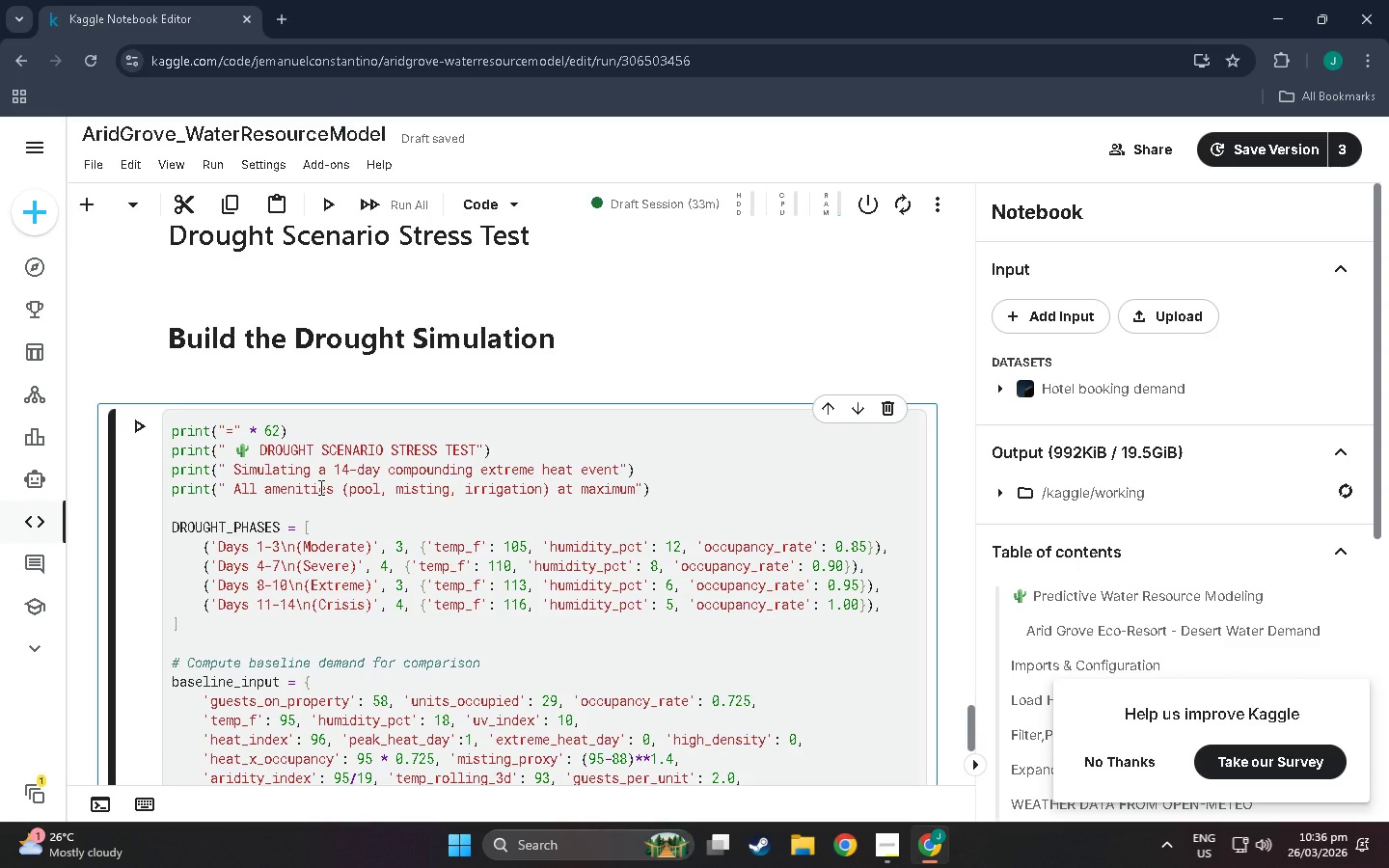 
left_click_drag(start_coordinate=[289, 434], to_coordinate=[173, 429])
 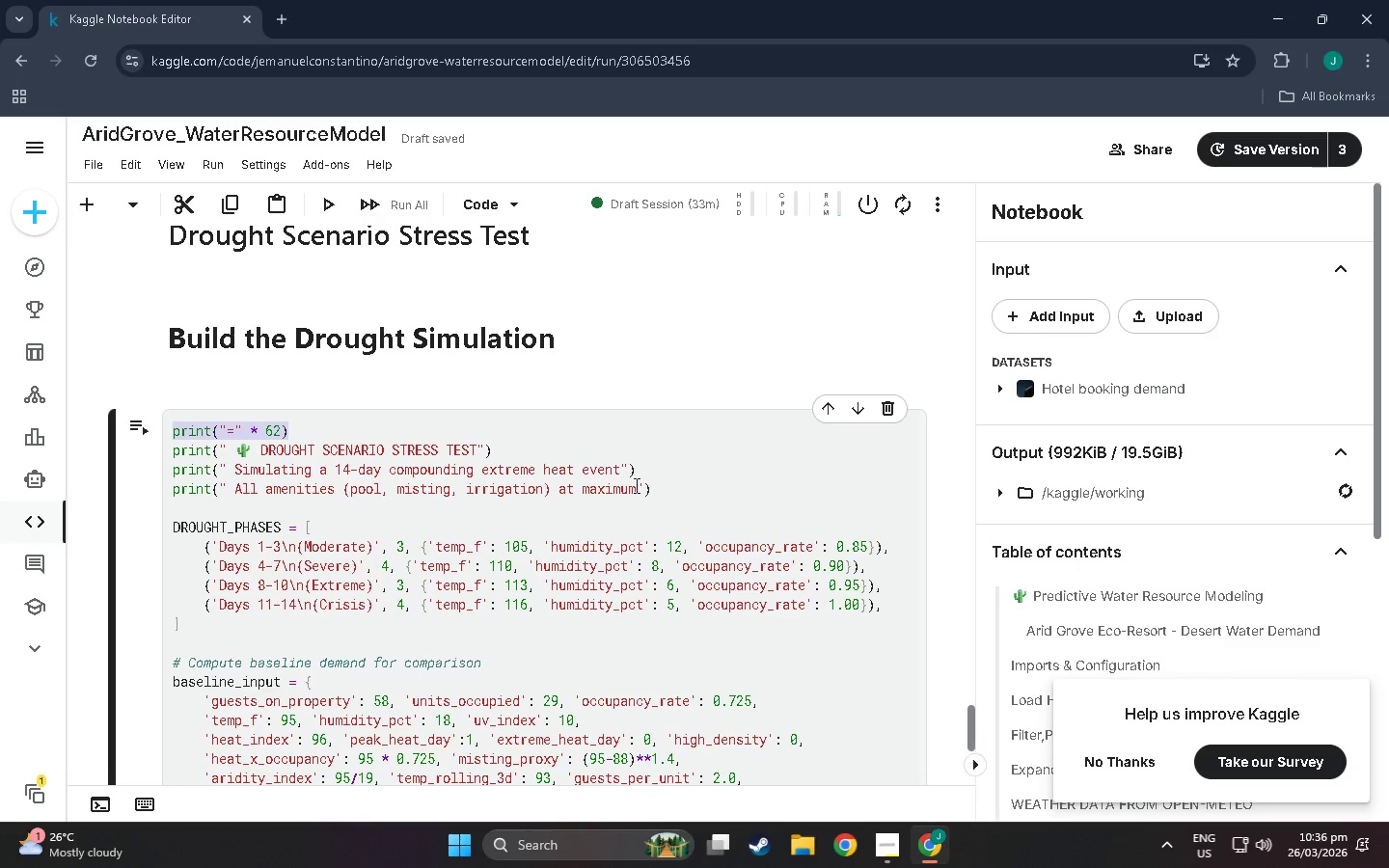 
key(Control+C)
 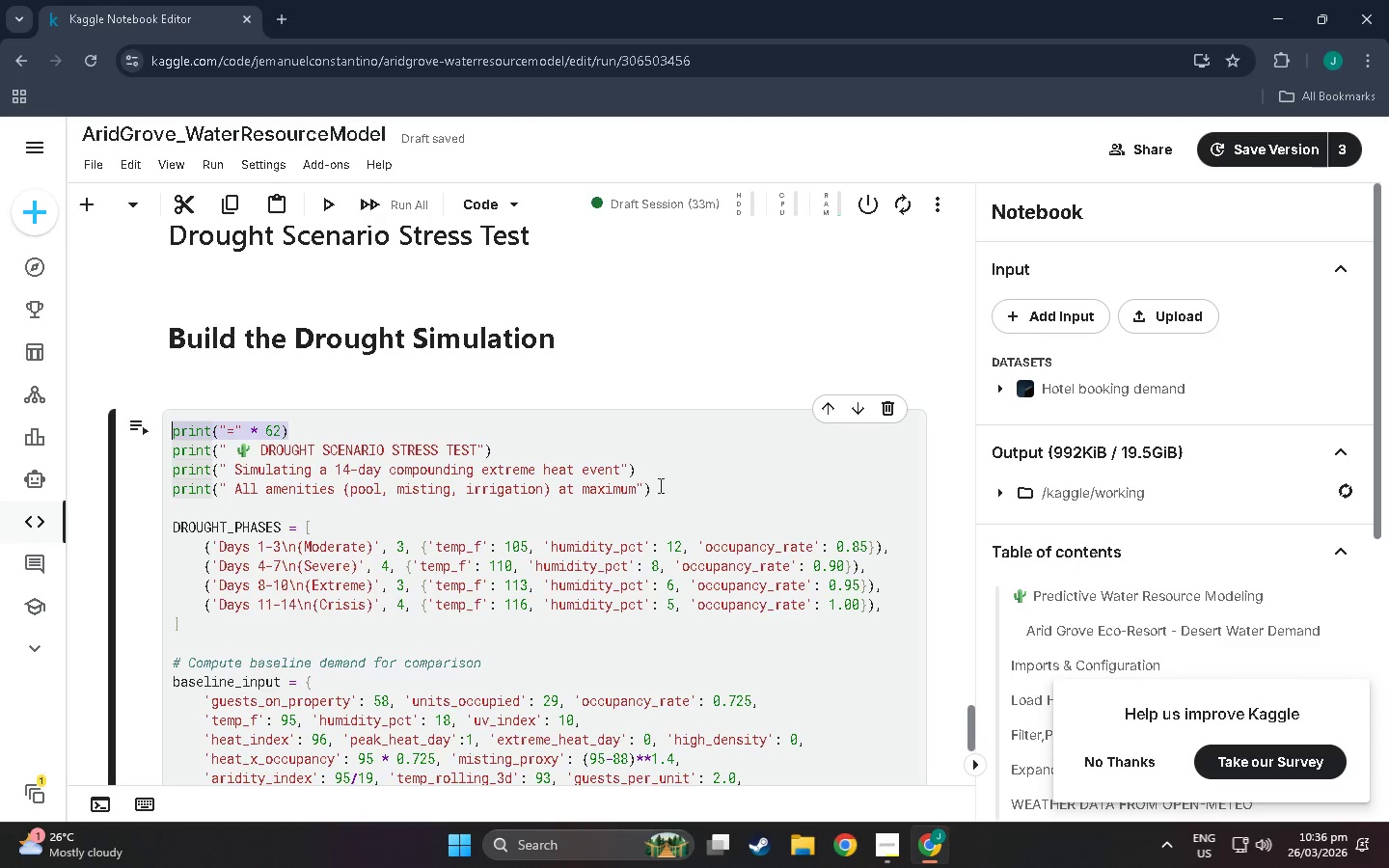 
left_click([670, 485])
 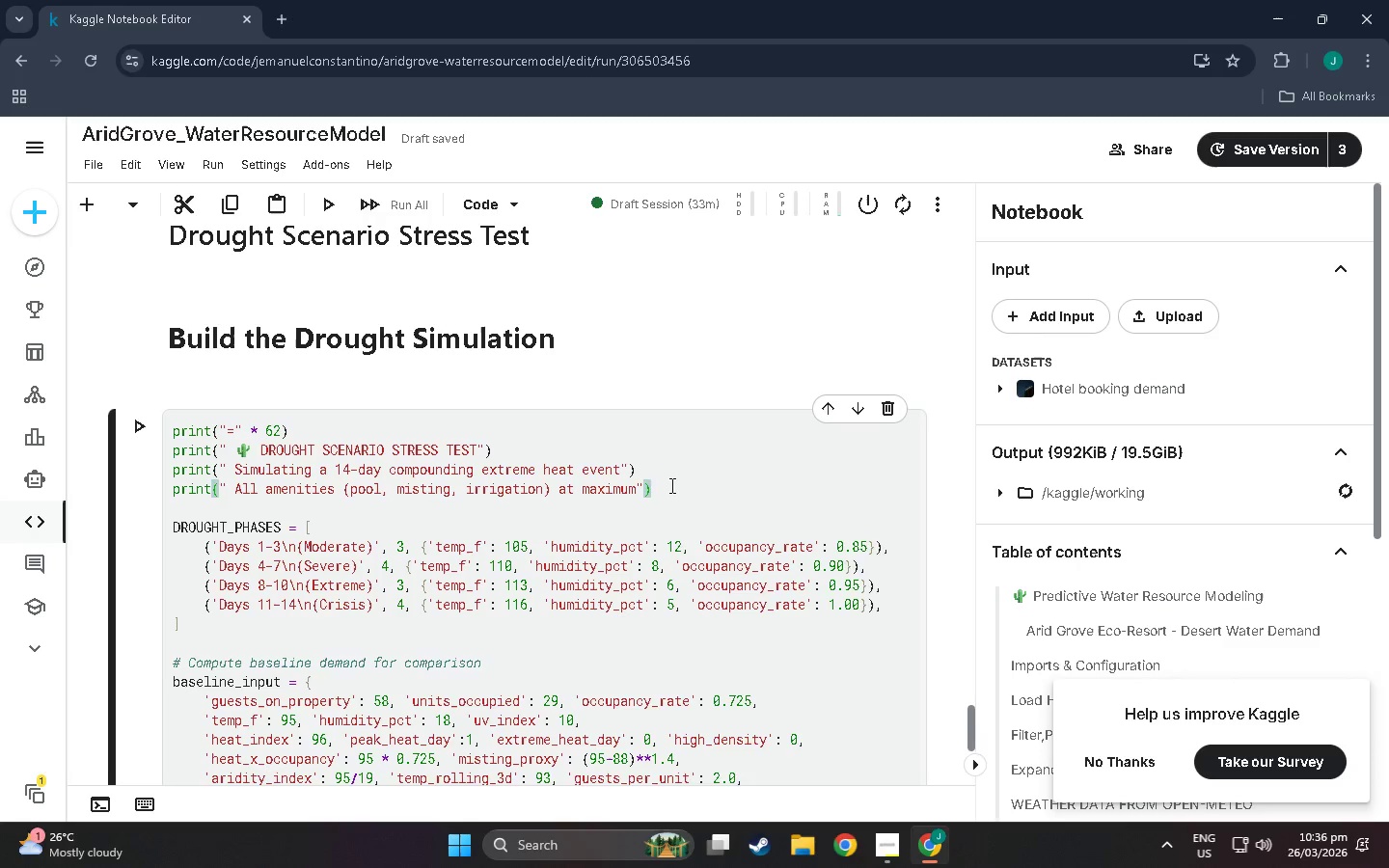 
key(Enter)
 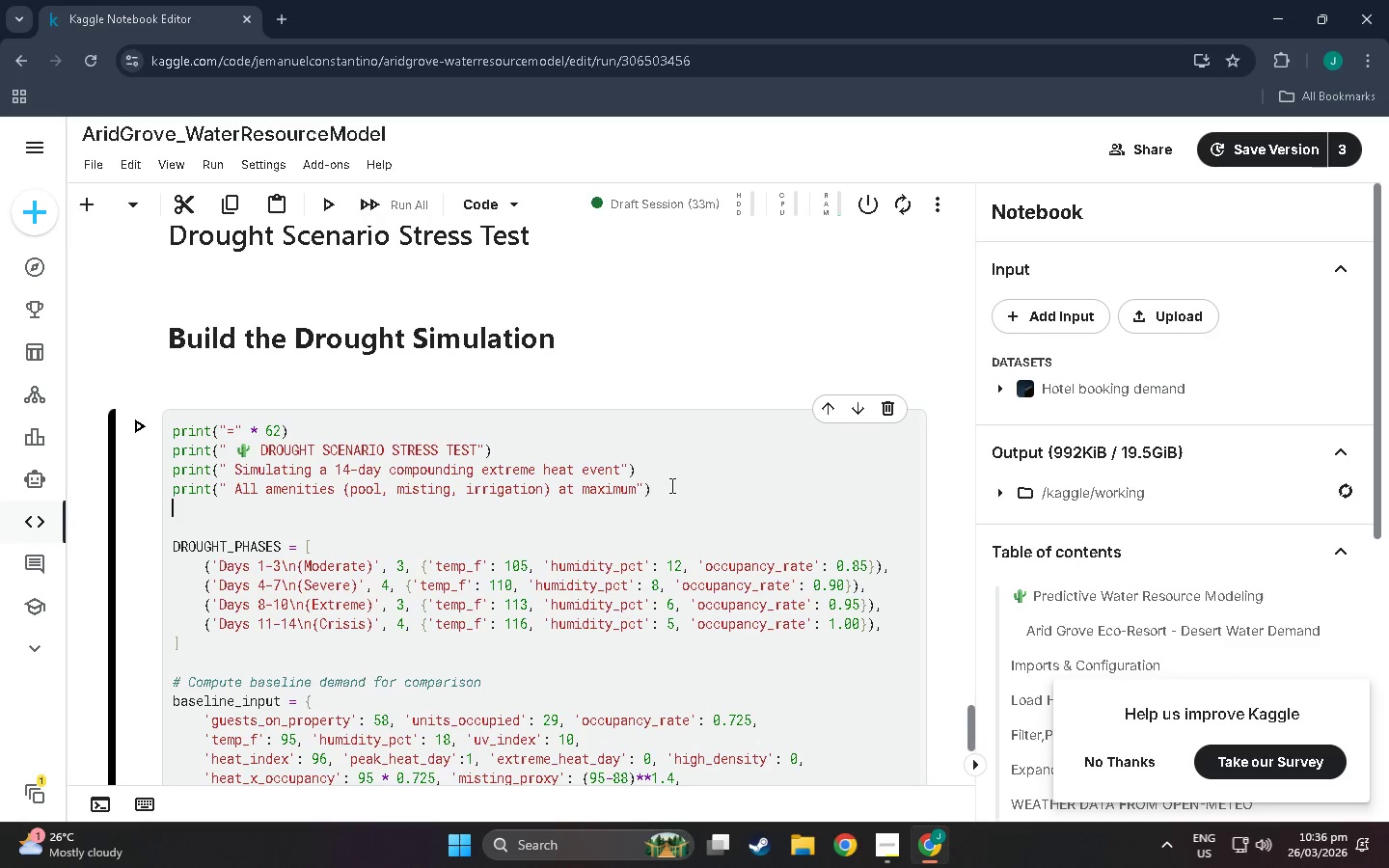 
key(Control+V)
 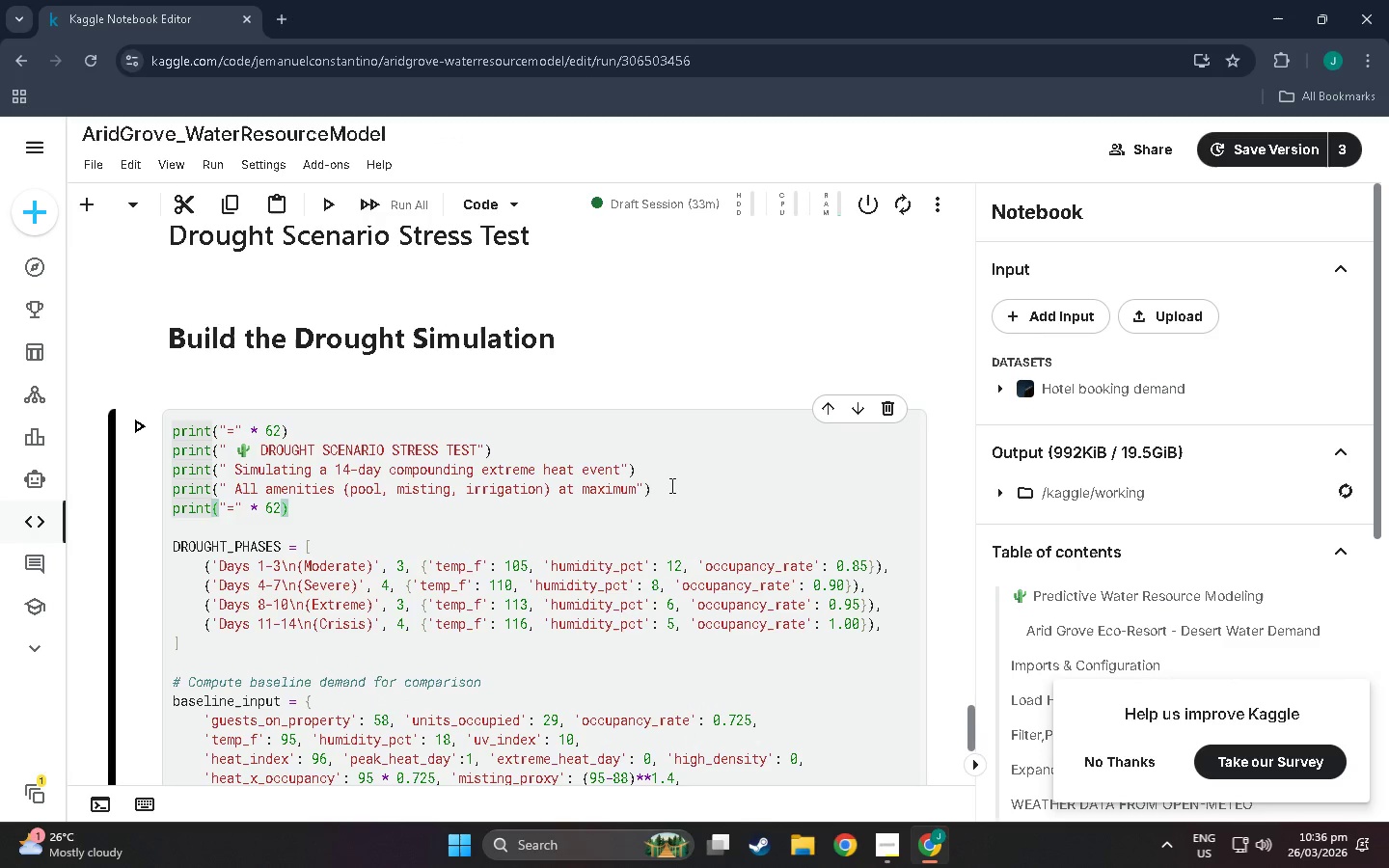 
scroll: coordinate [190, 595], scroll_direction: down, amount: 6.0
 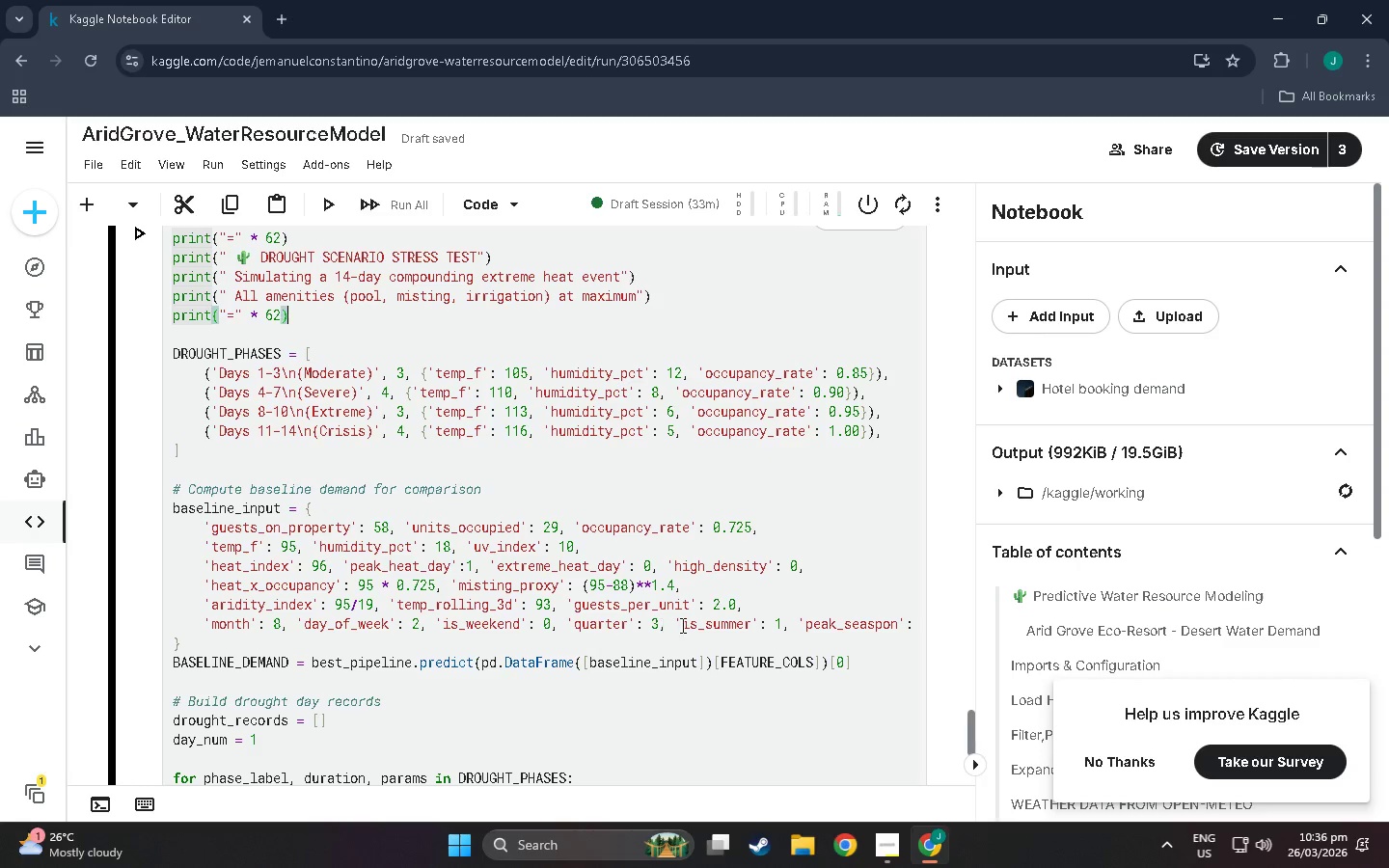 
wait(8.5)
 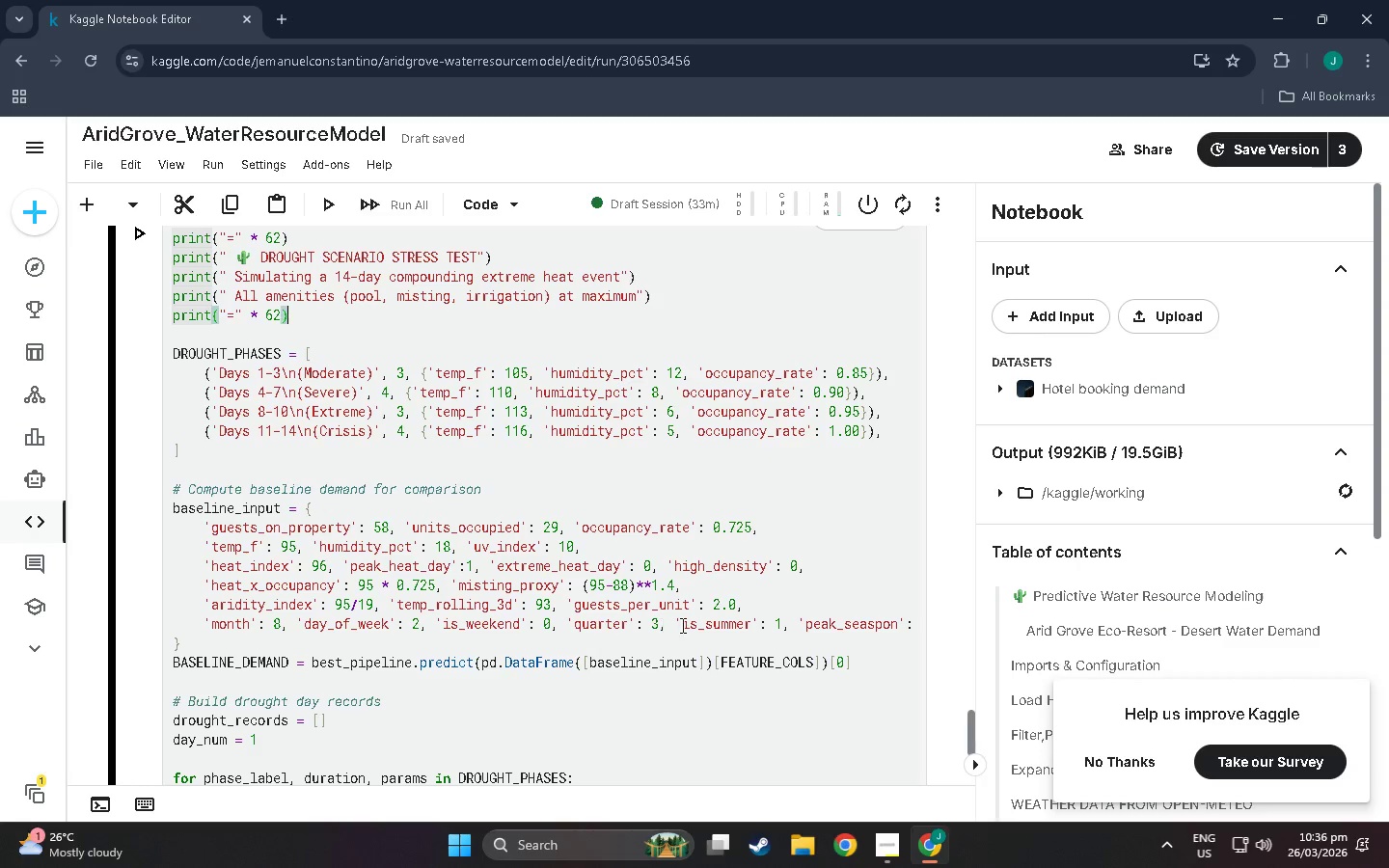 
scroll: coordinate [304, 630], scroll_direction: down, amount: 1.0
 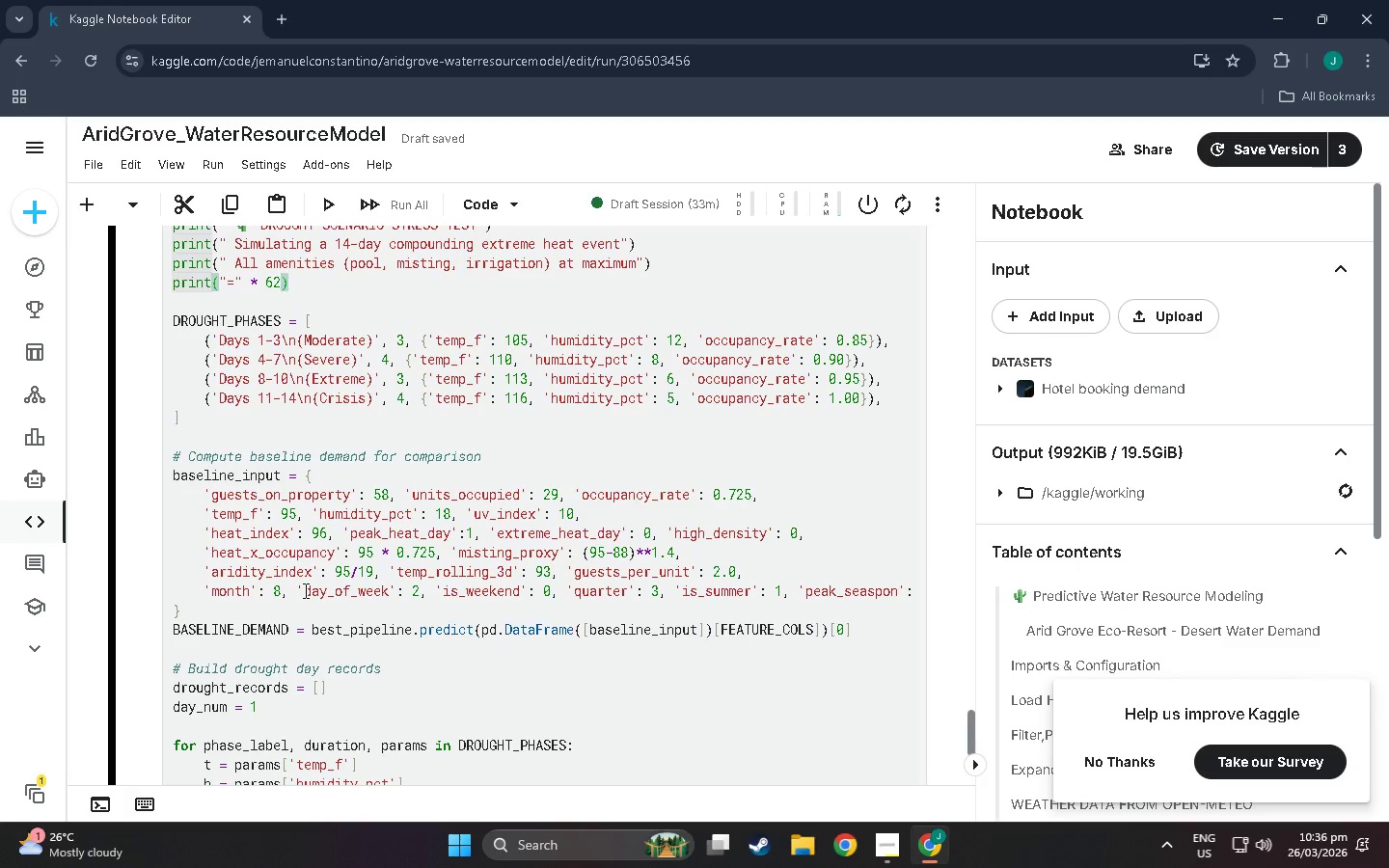 
wait(15.3)
 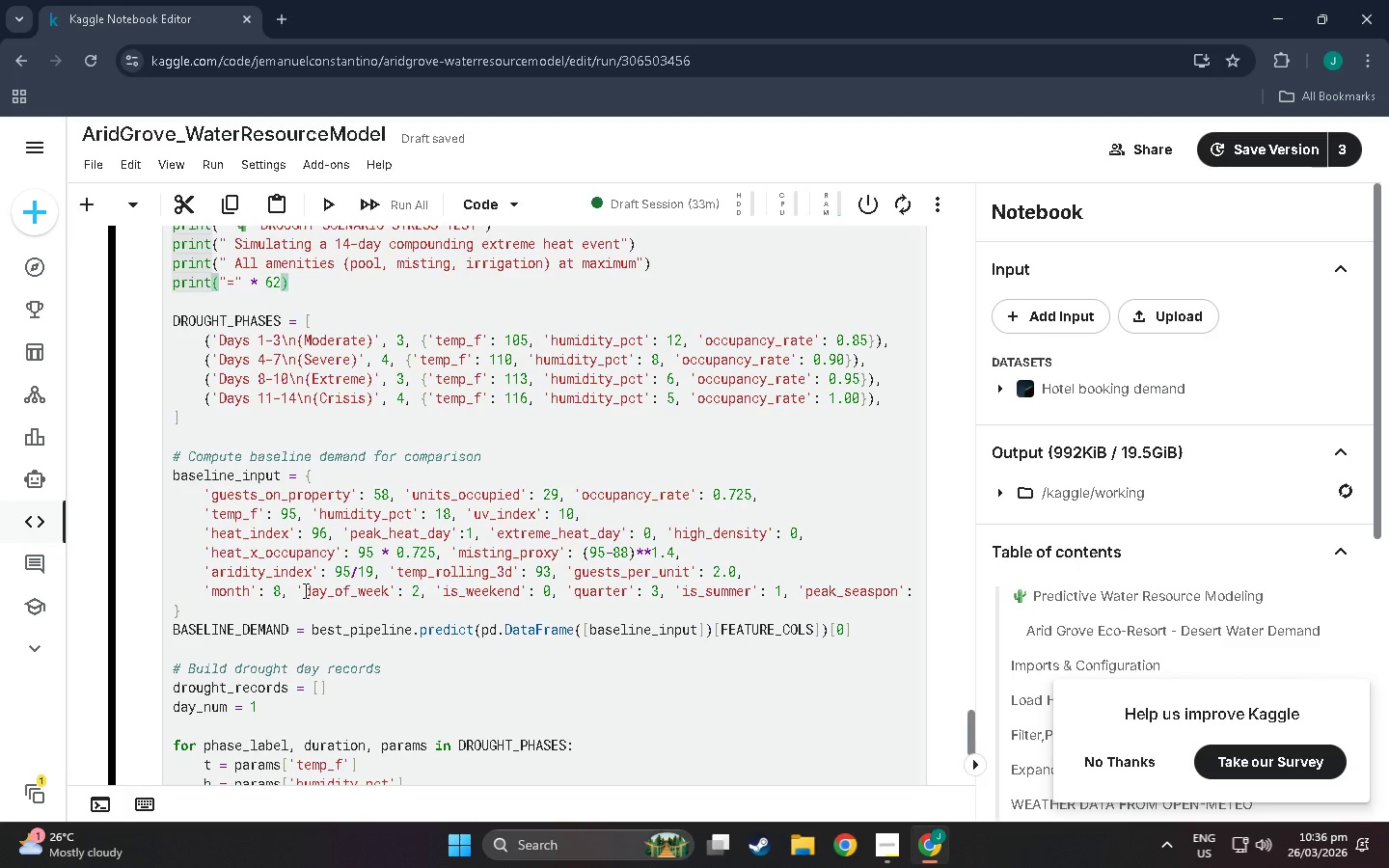 
left_click([595, 516])
 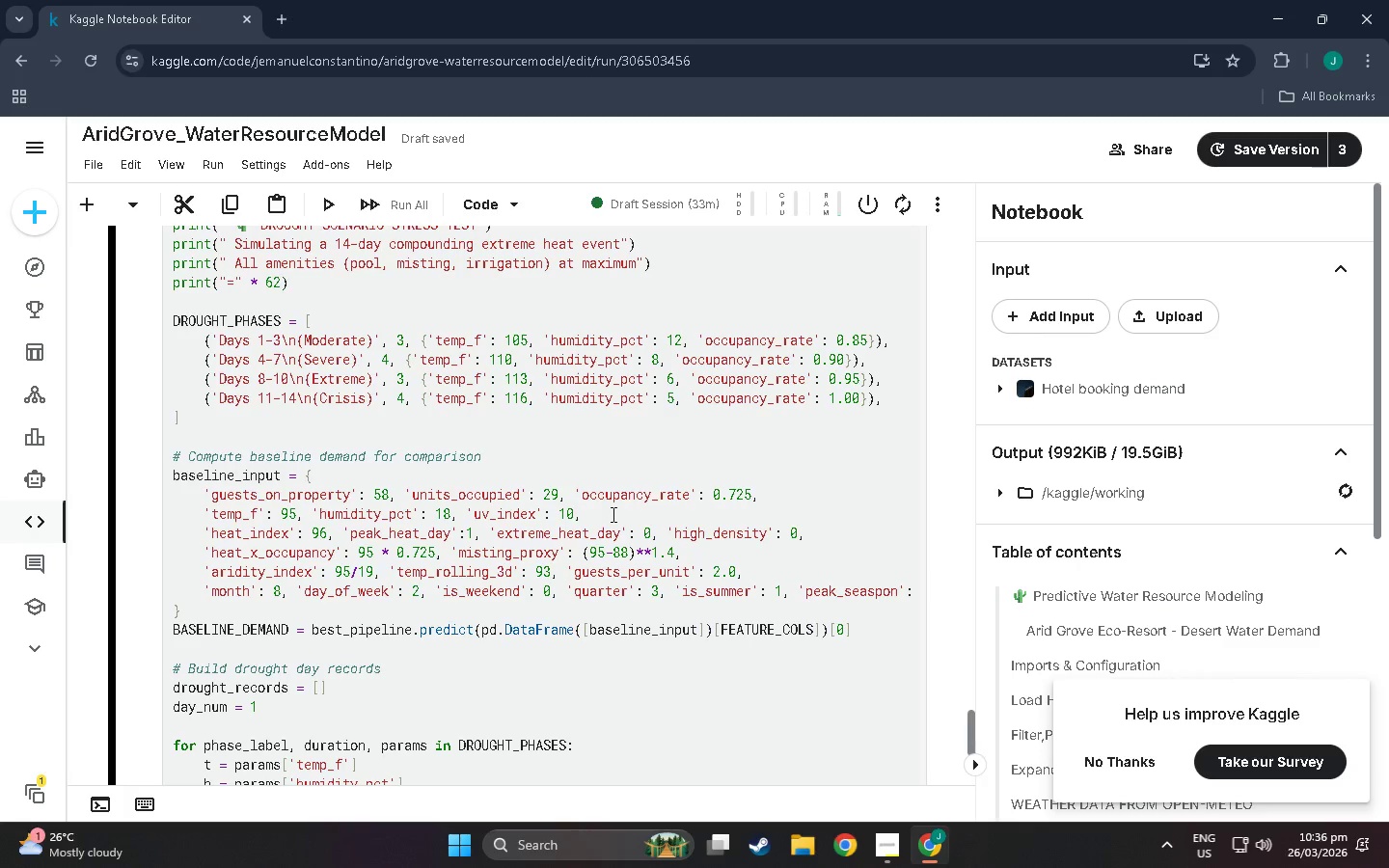 
type( '')
key(Backspace)
key(Backspace)
type(et0)
 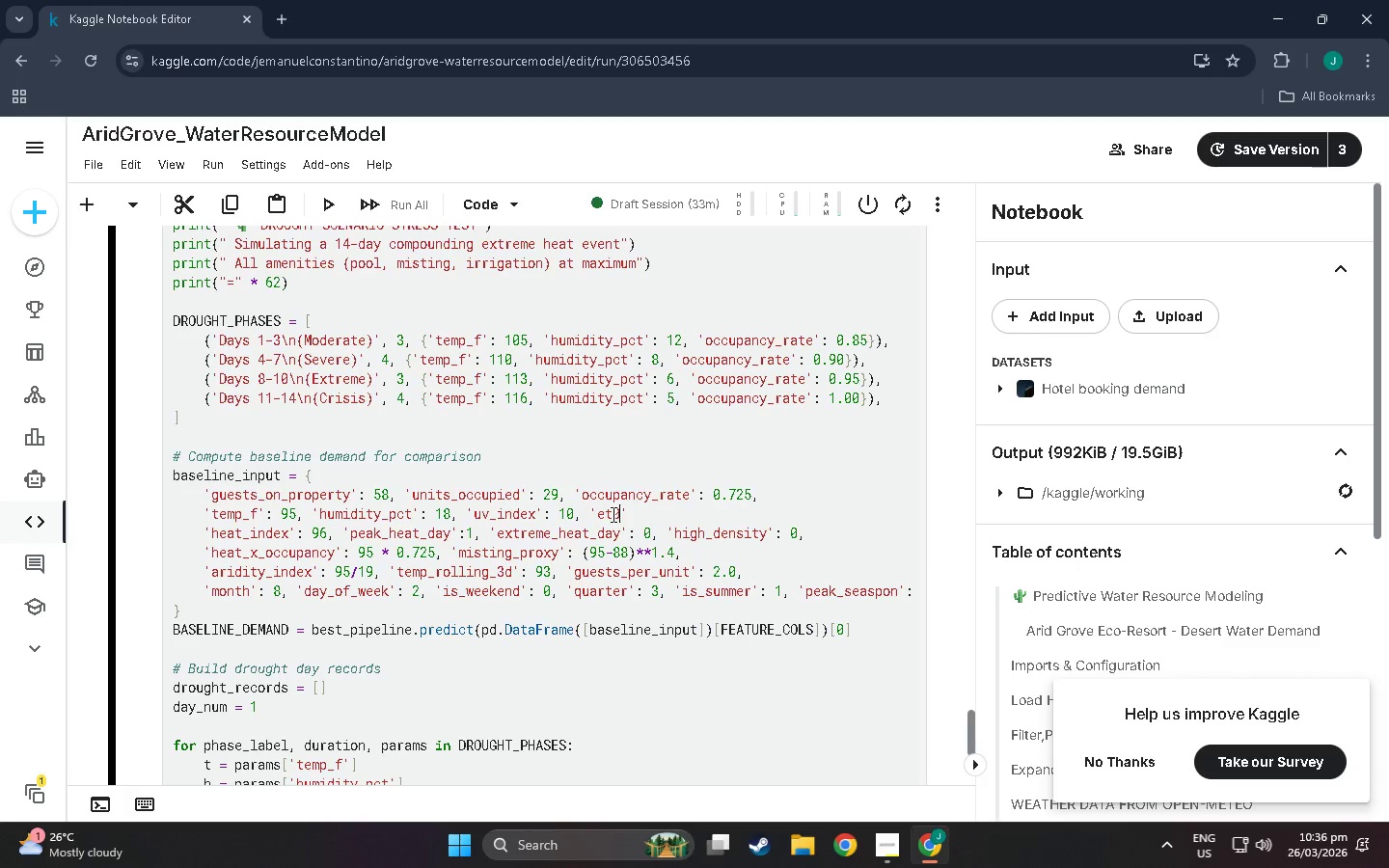 
key(ArrowRight)
 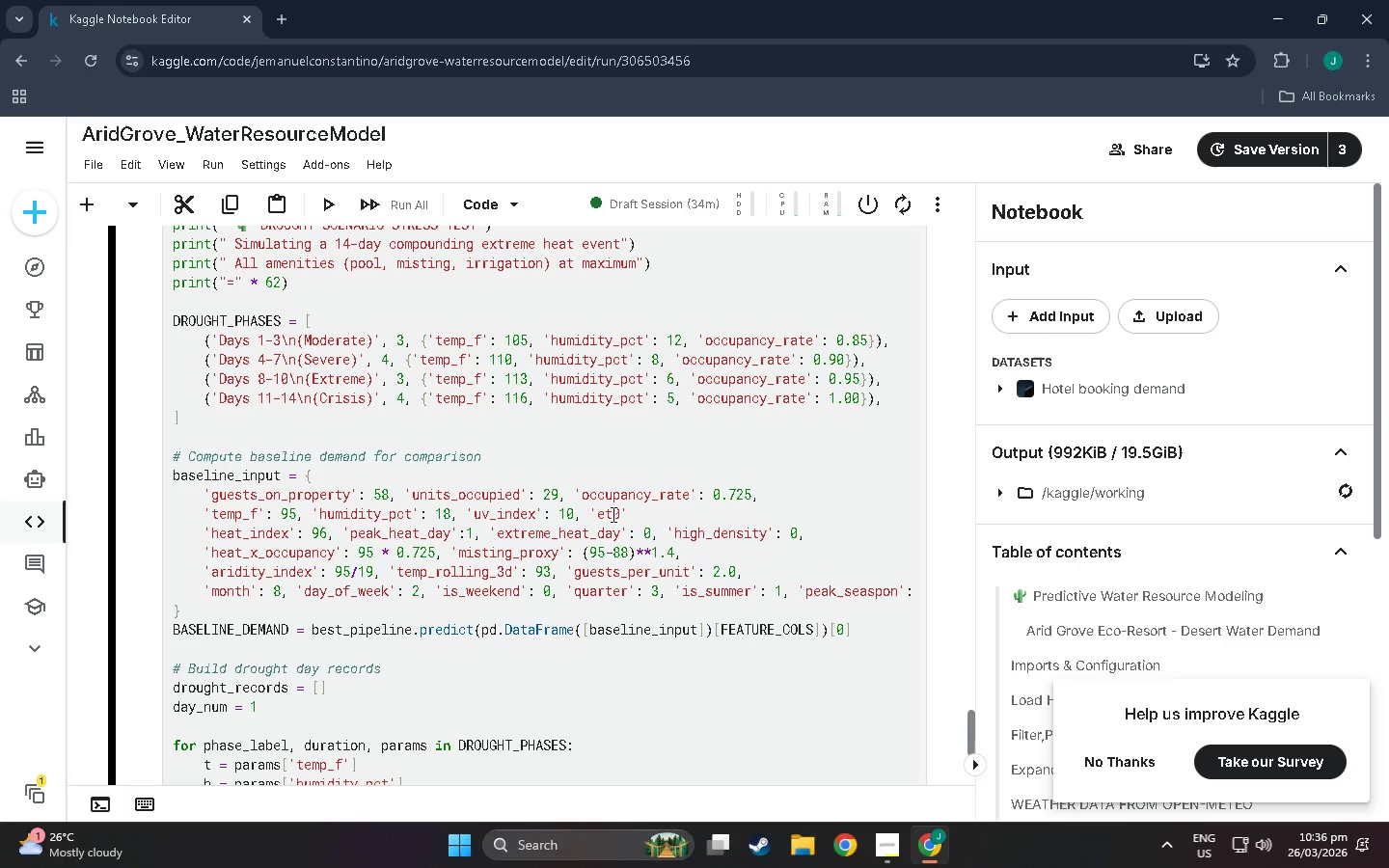 
key(Shift+Semicolon)
 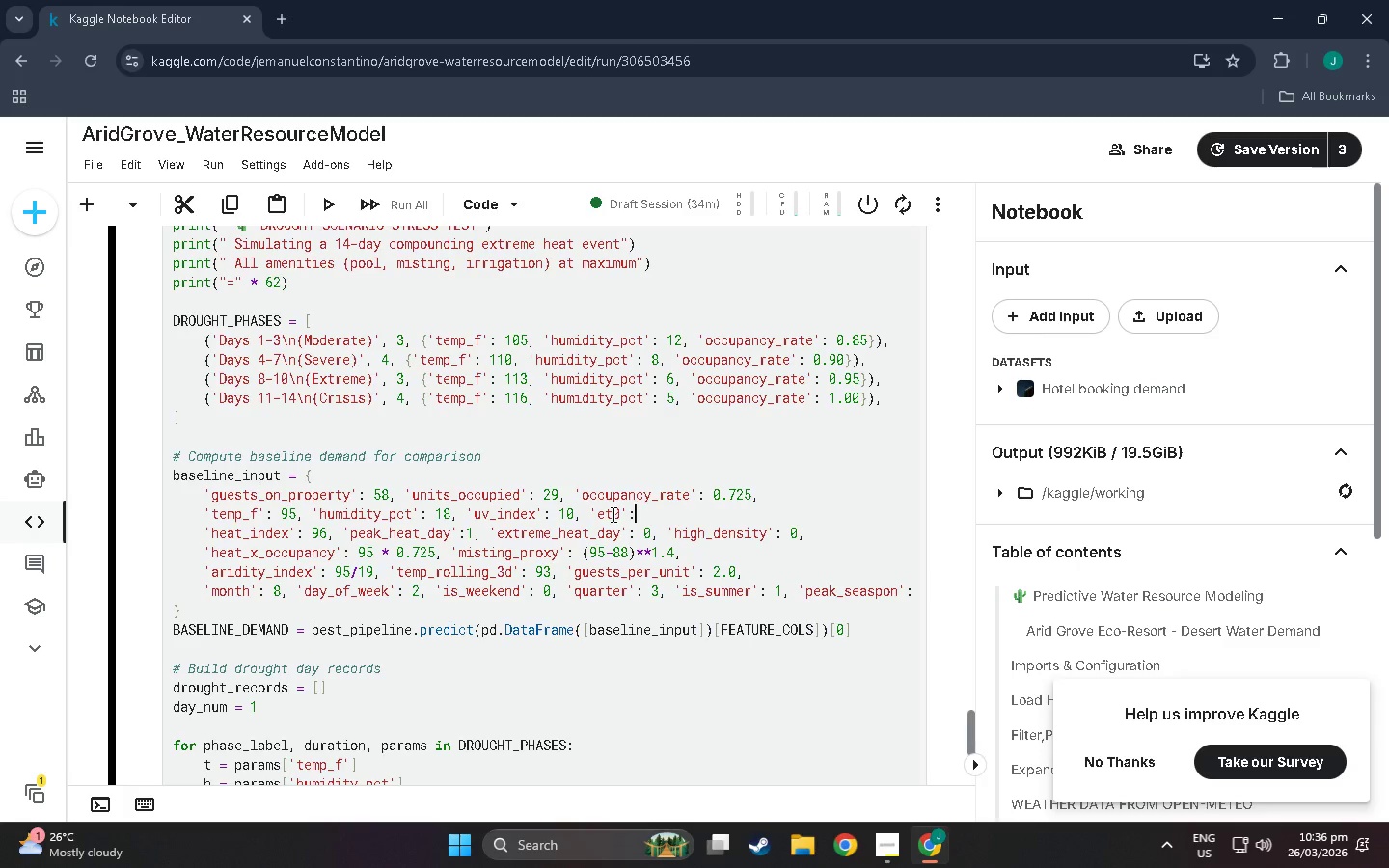 
key(Space)
 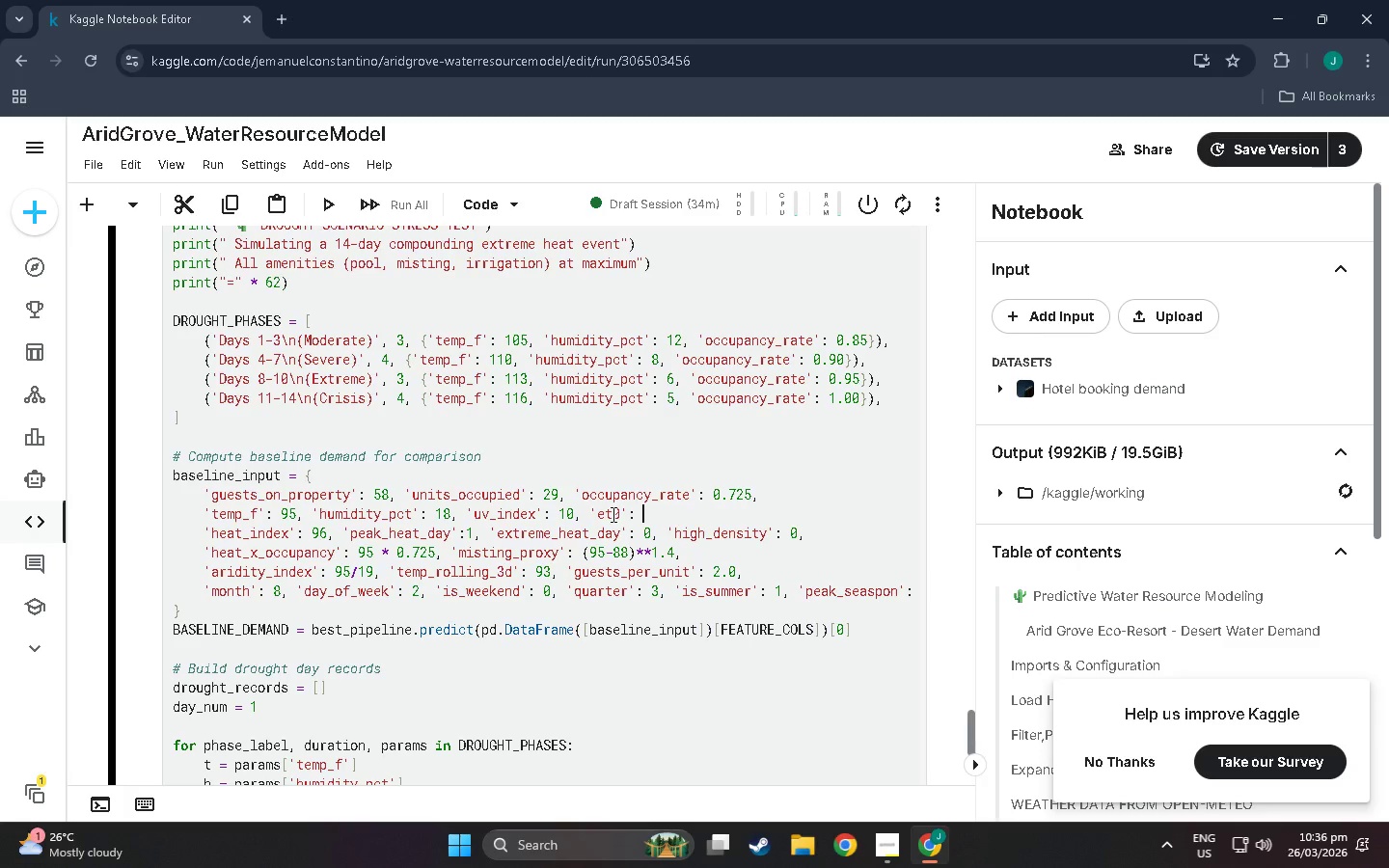 
key(8)
 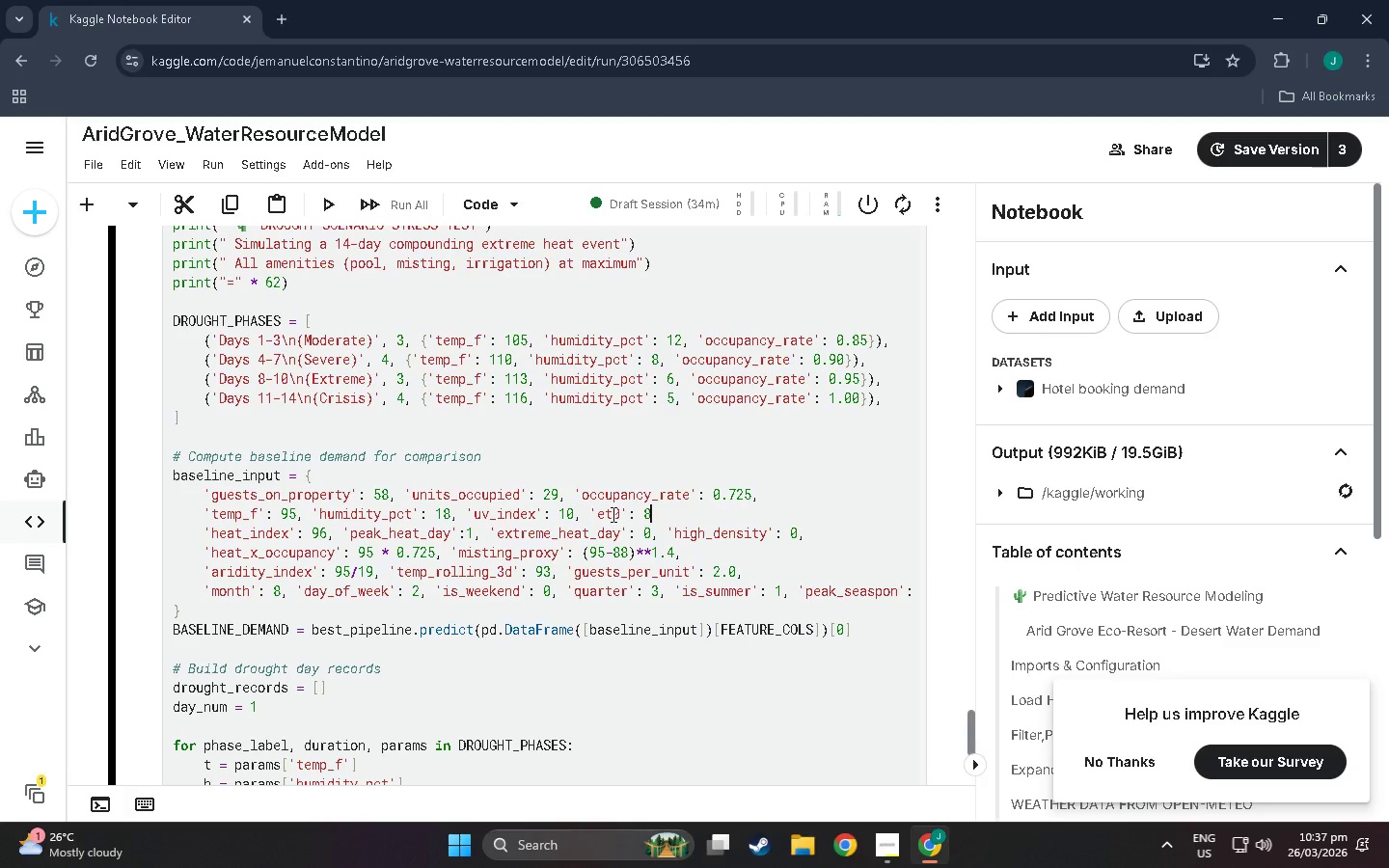 
key(Period)
 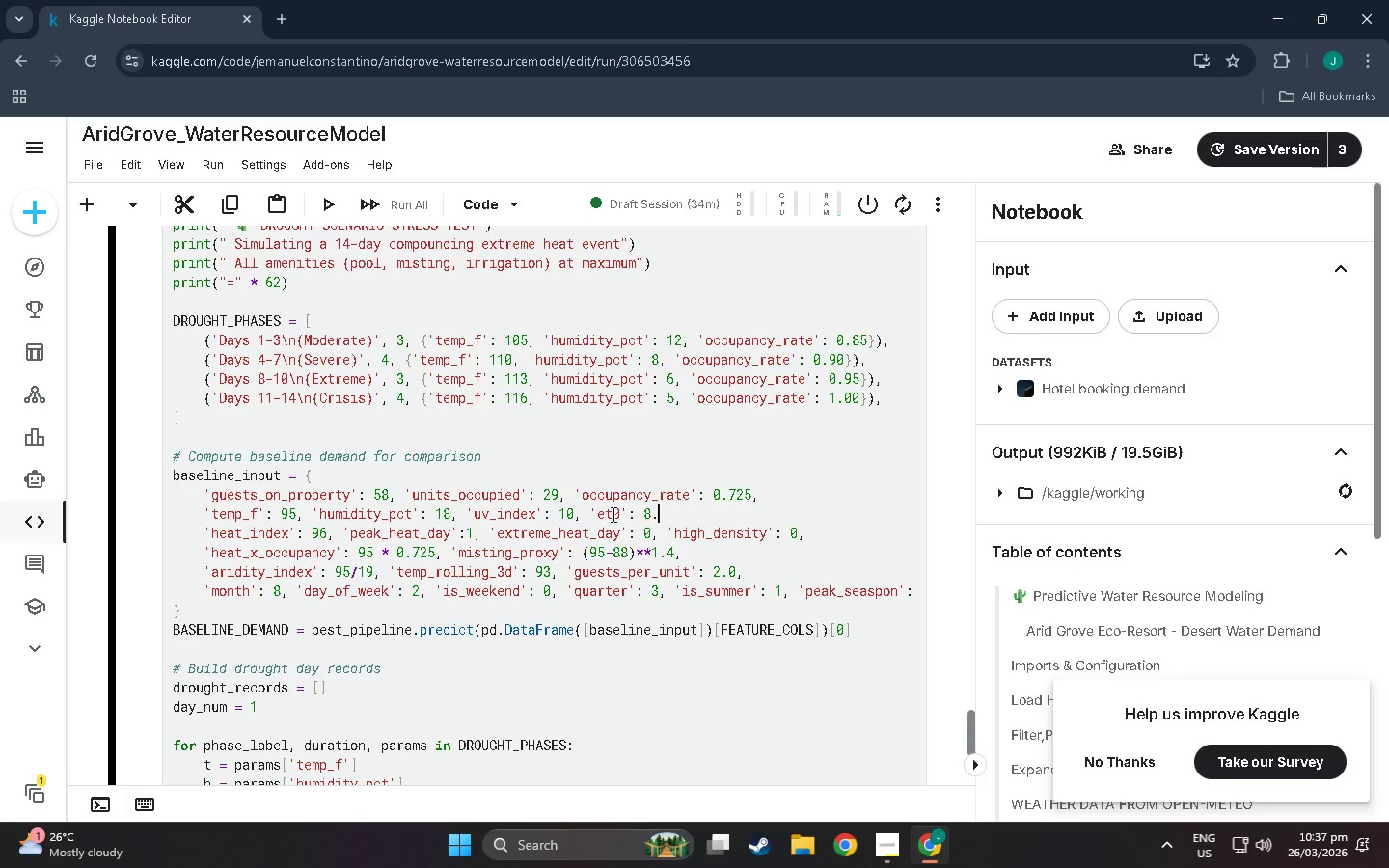 
key(5)
 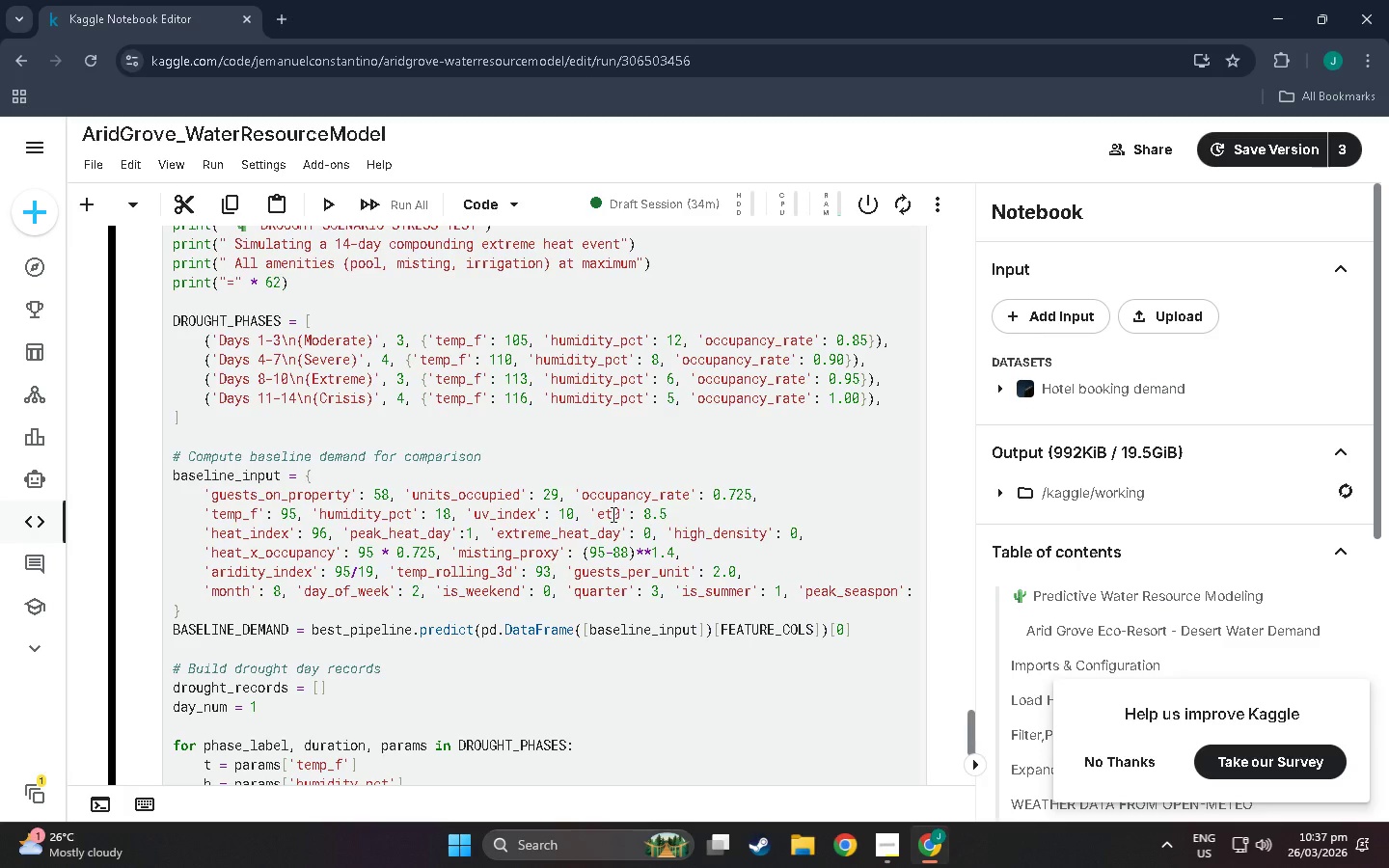 
key(Comma)
 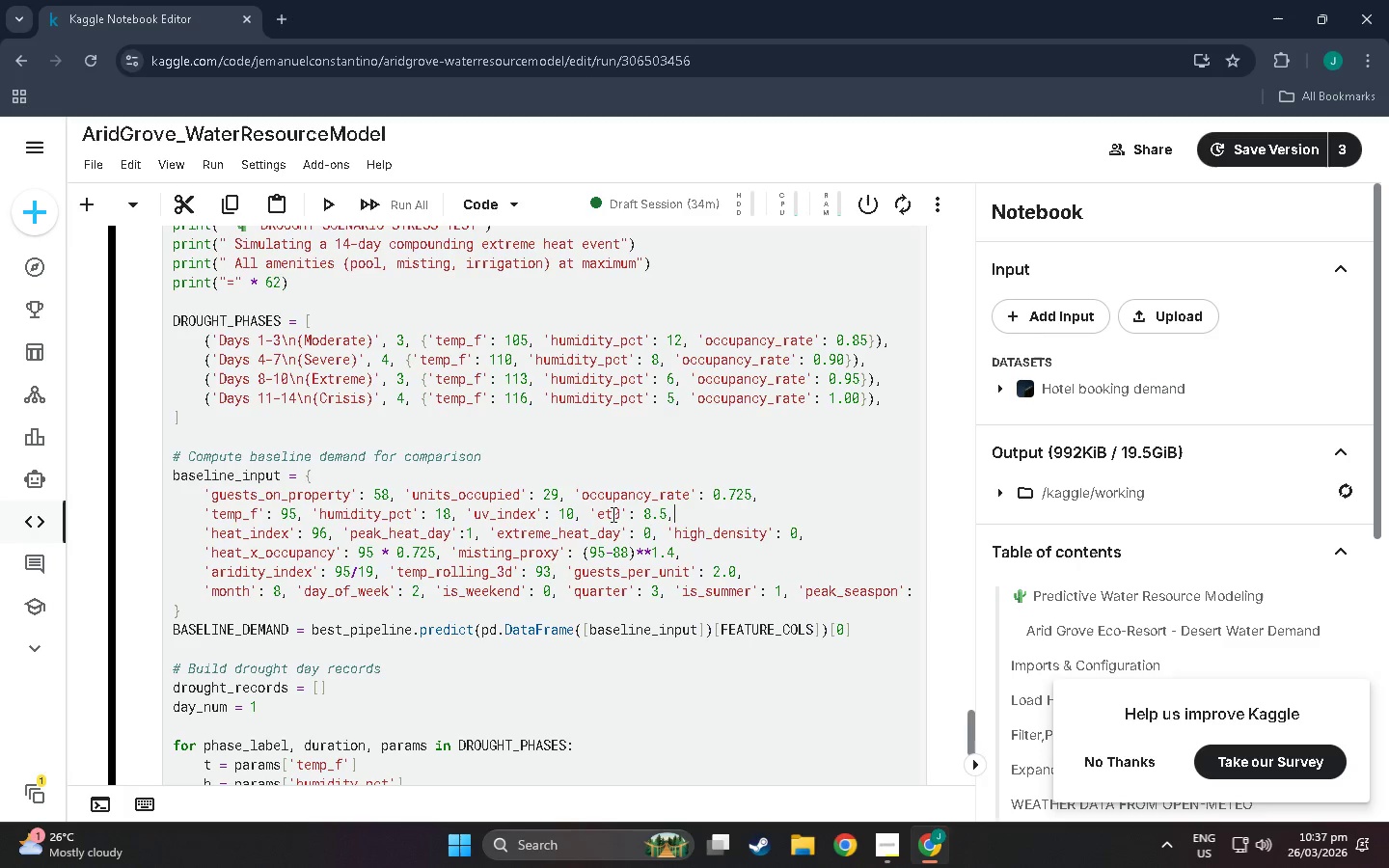 
key(ArrowDown)
 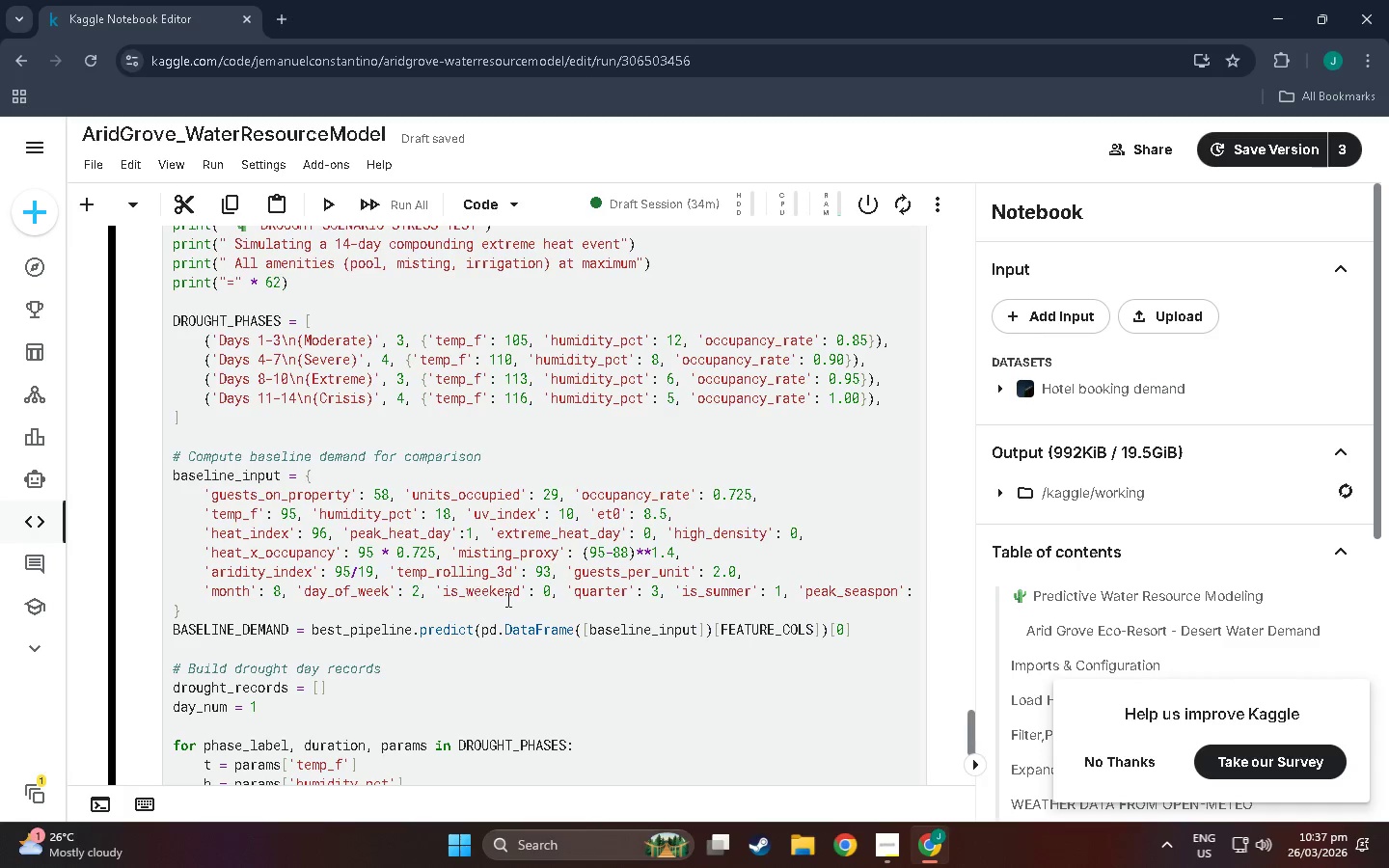 
wait(46.81)
 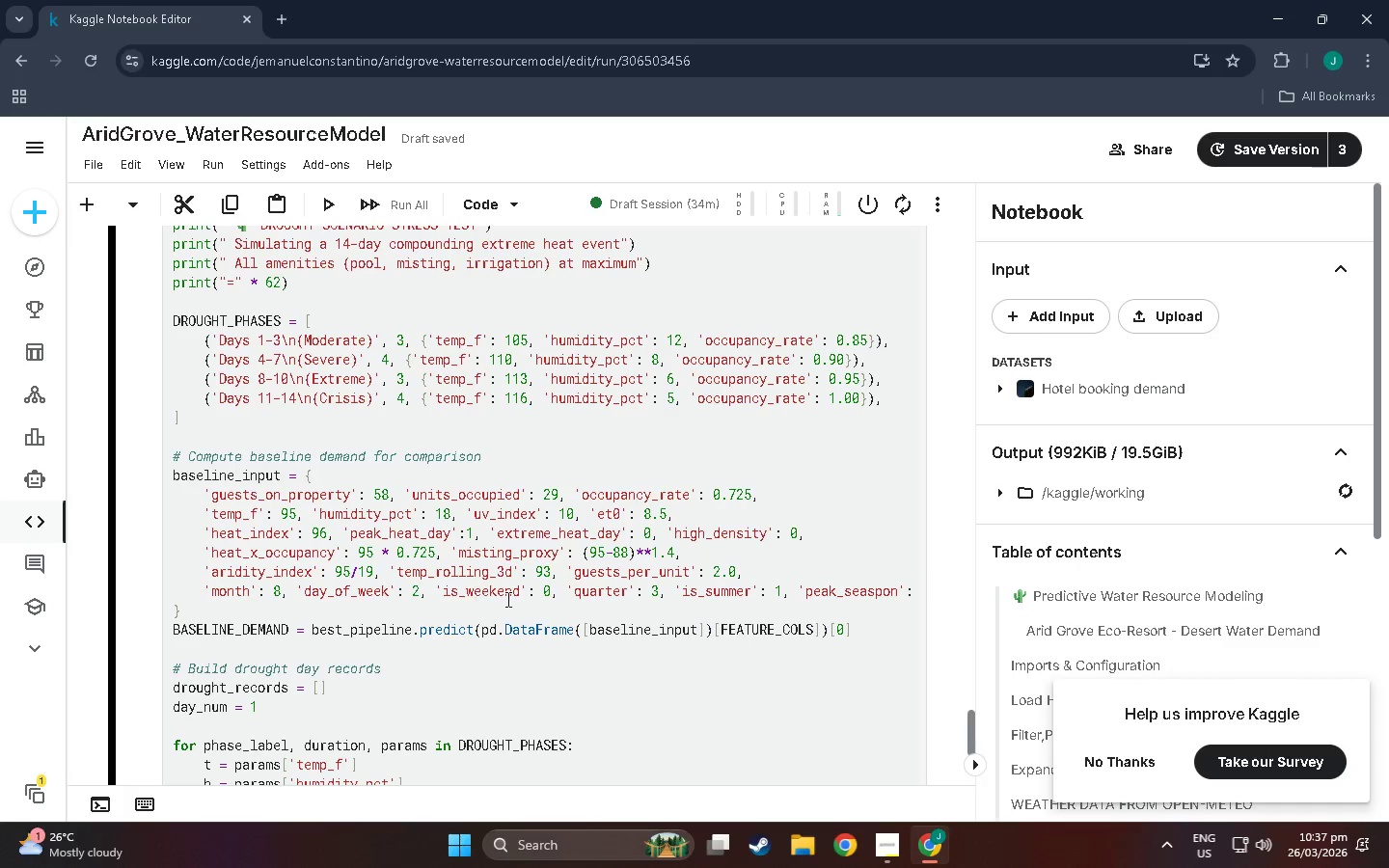 
left_click_drag(start_coordinate=[864, 583], to_coordinate=[978, 593])
 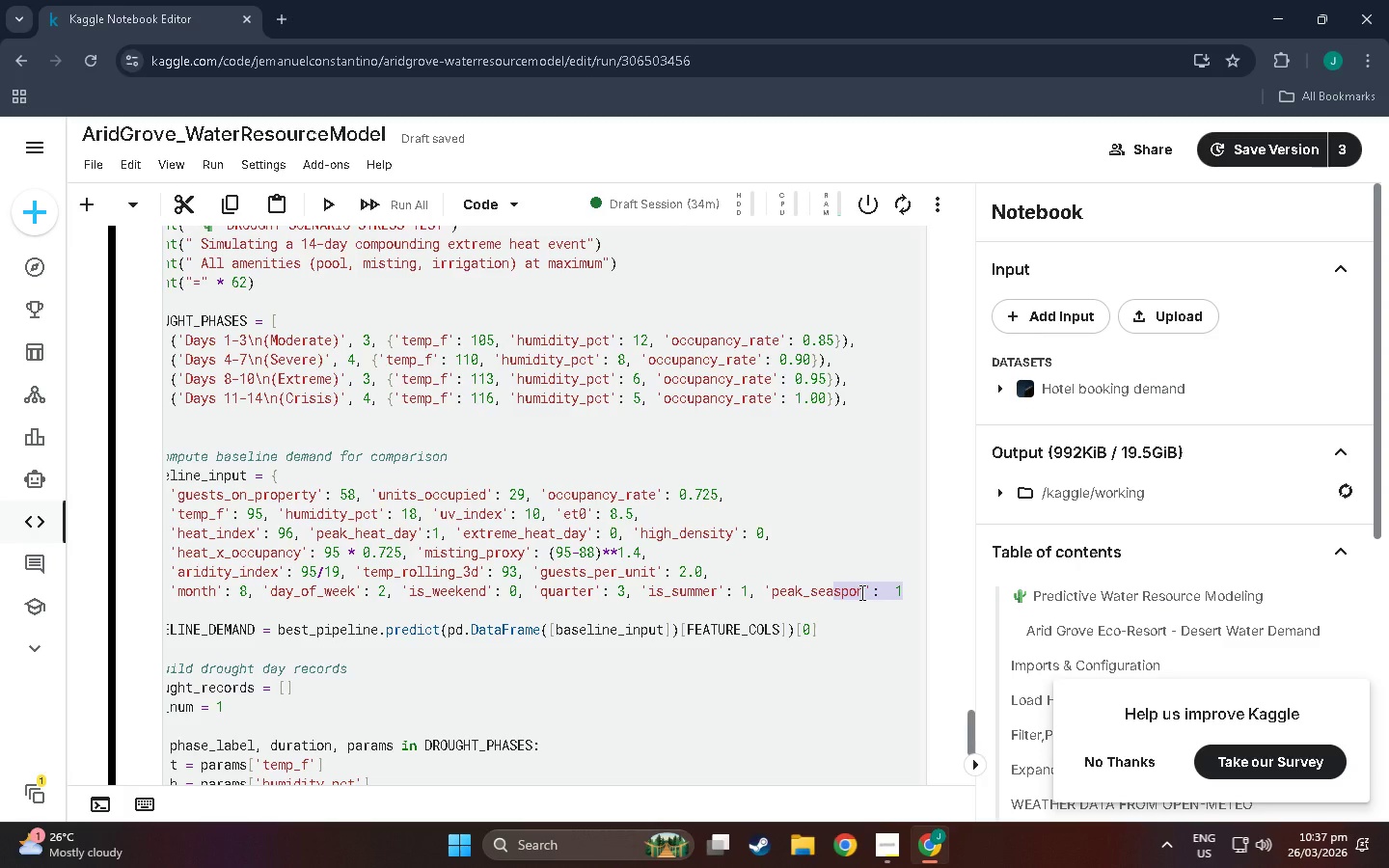 
left_click([860, 592])
 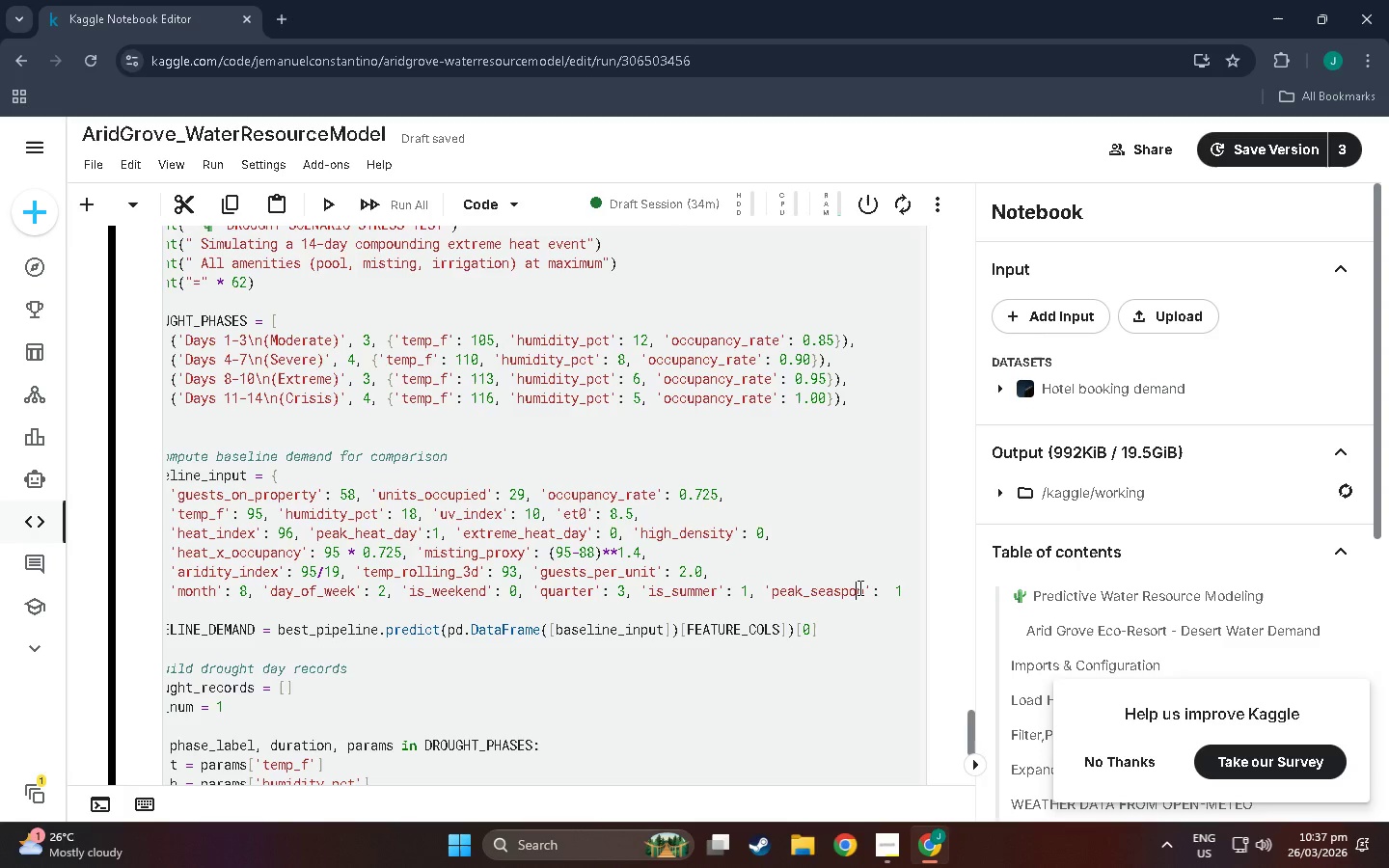 
left_click([858, 587])
 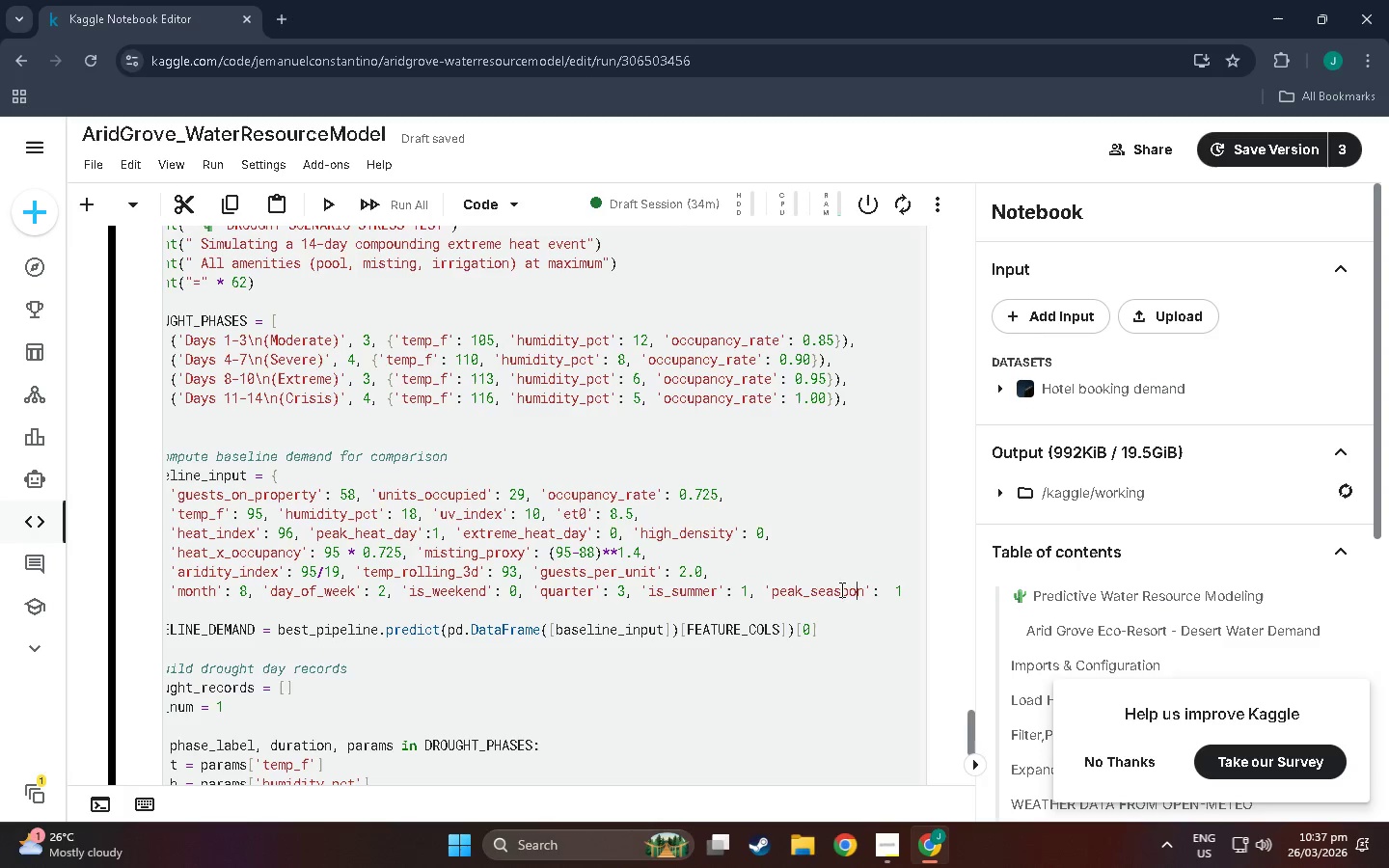 
left_click([839, 589])
 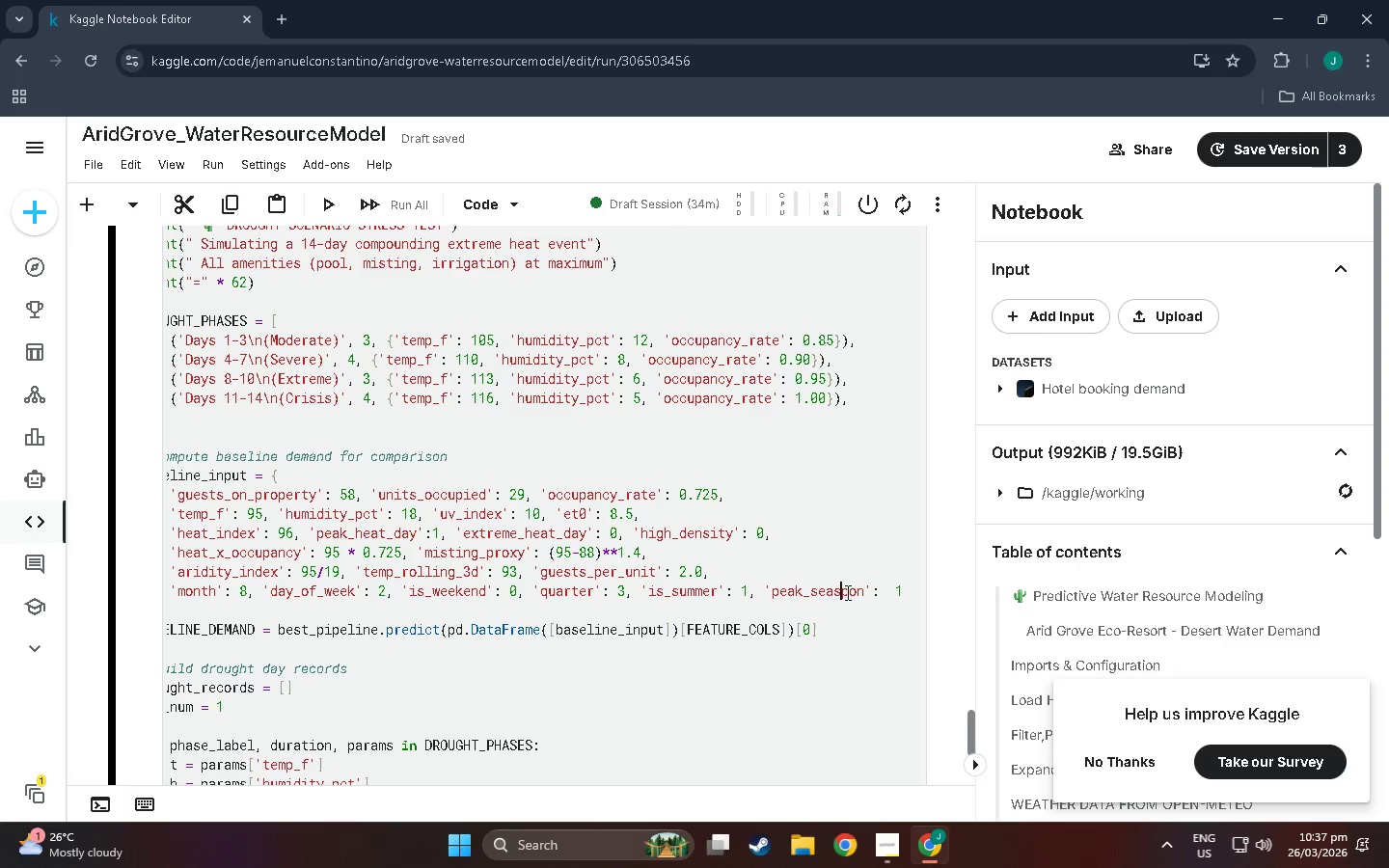 
left_click([846, 592])
 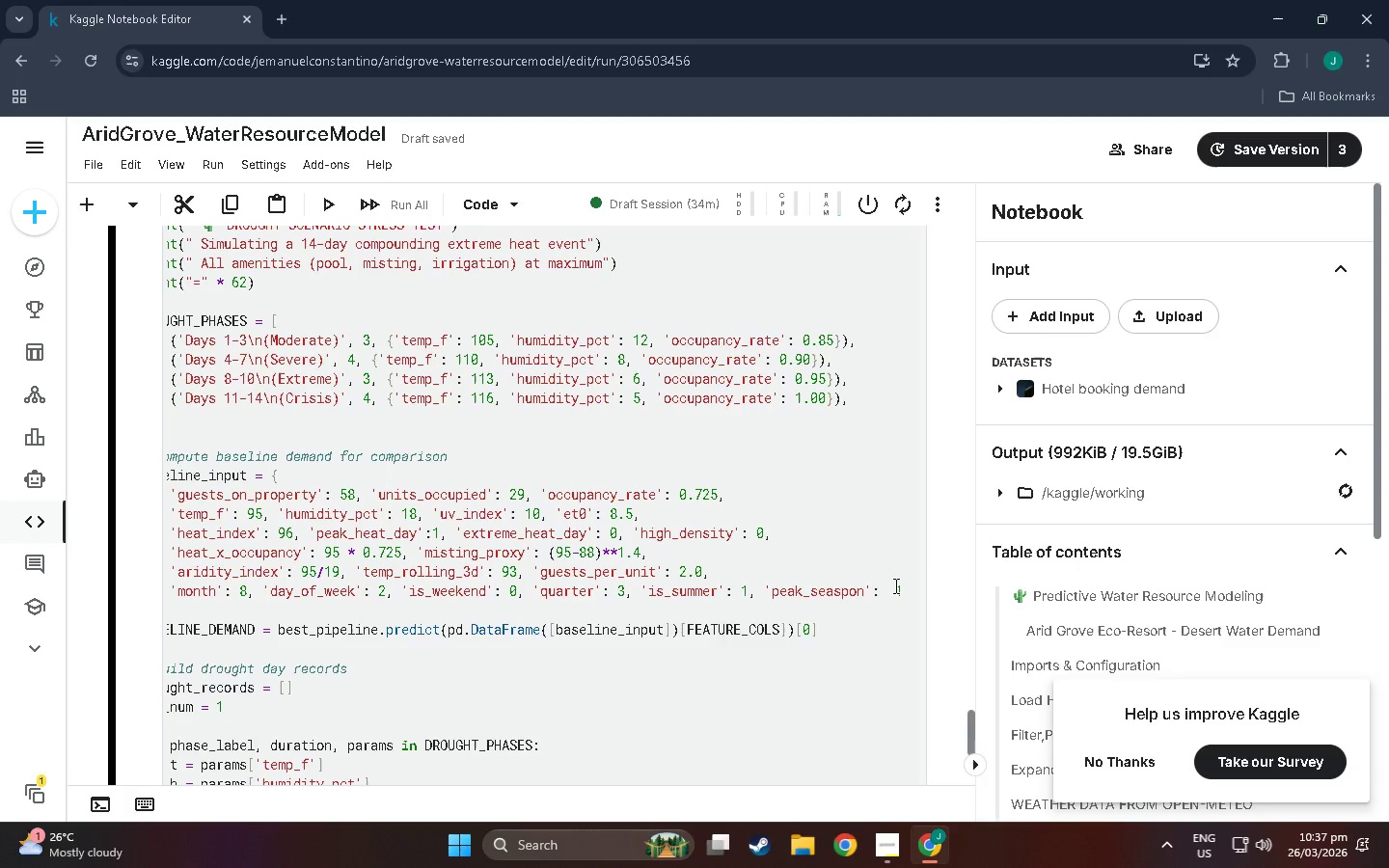 
key(Backspace)
 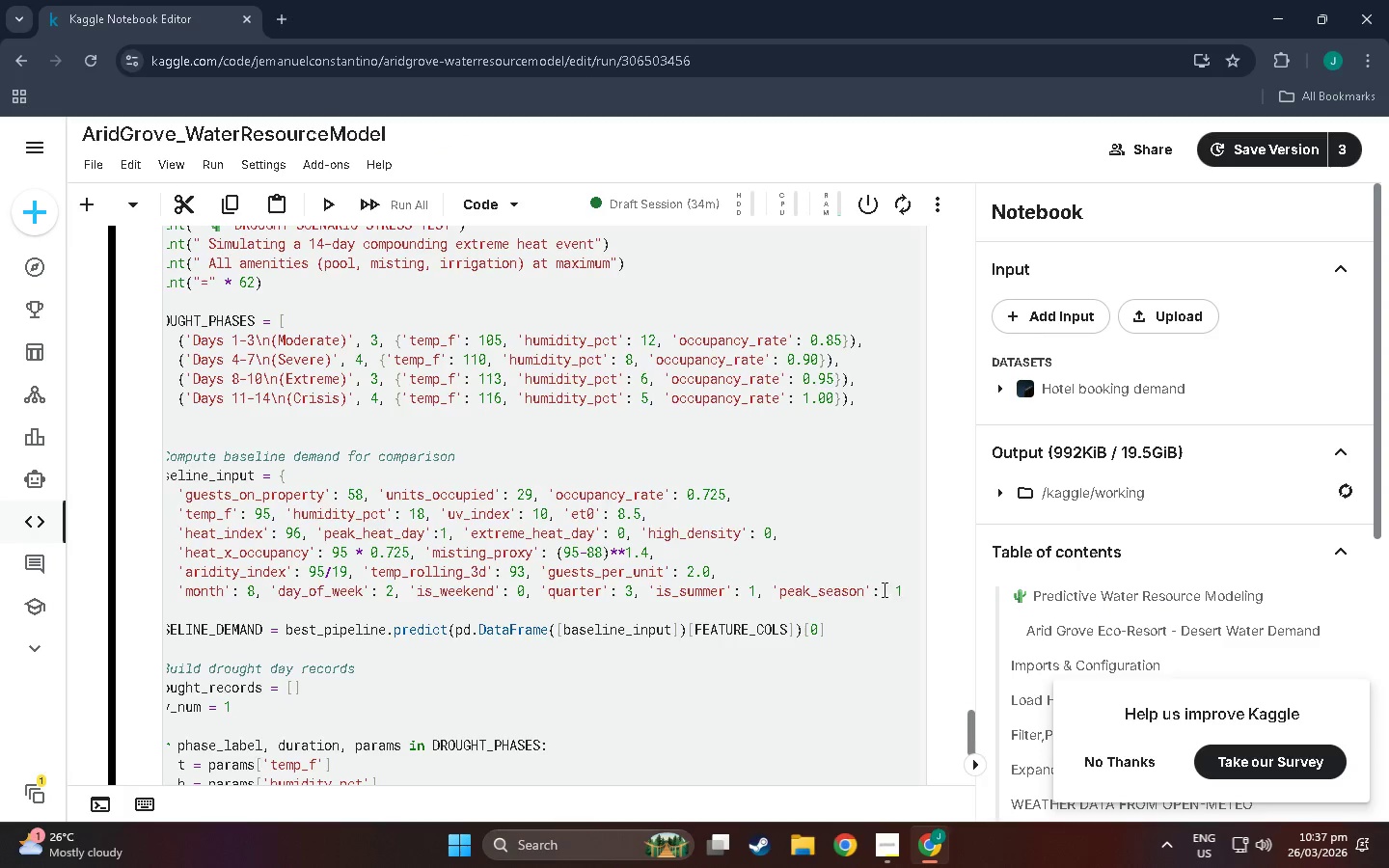 
scroll: coordinate [768, 513], scroll_direction: down, amount: 8.0
 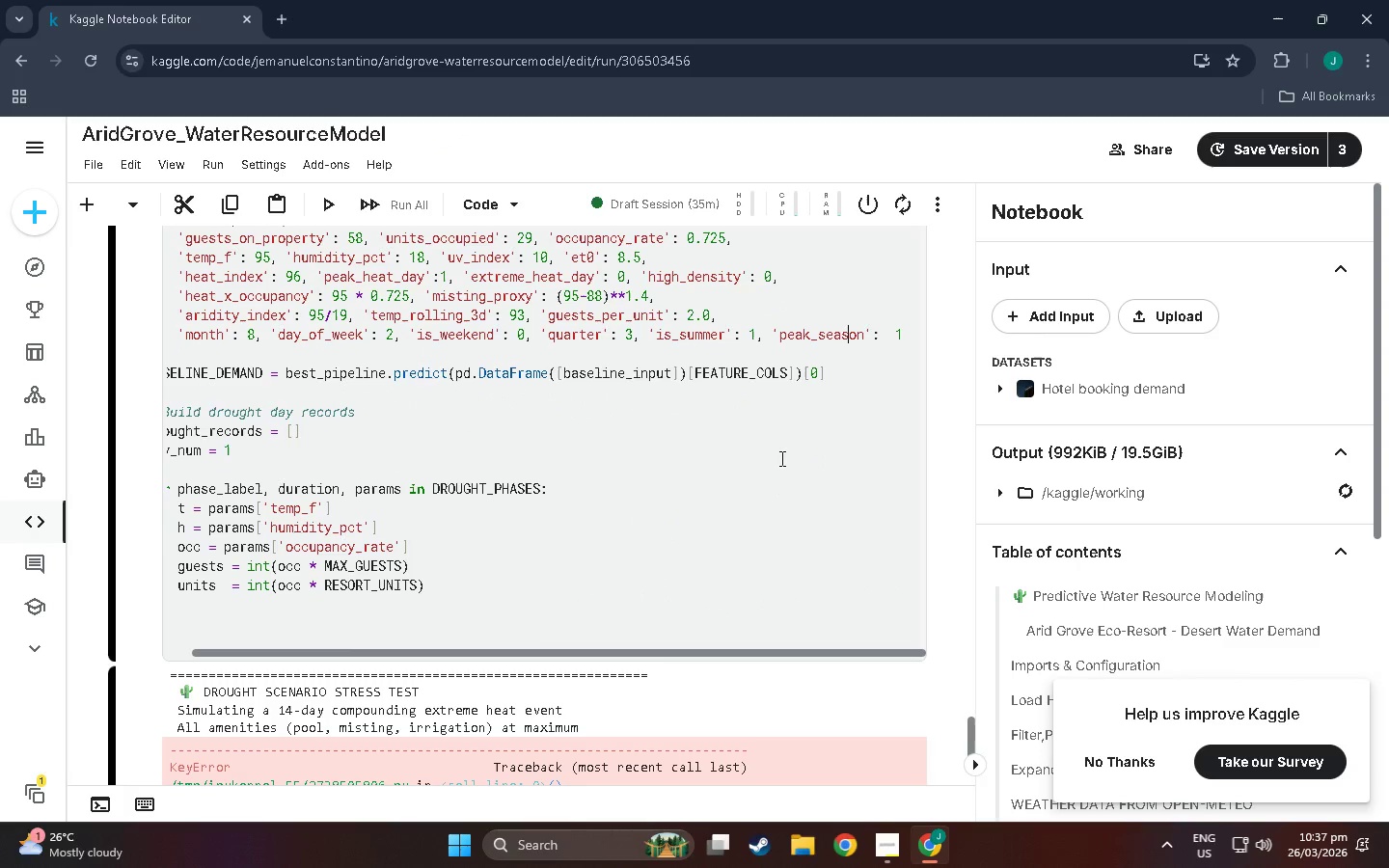 
left_click_drag(start_coordinate=[780, 457], to_coordinate=[790, 336])
 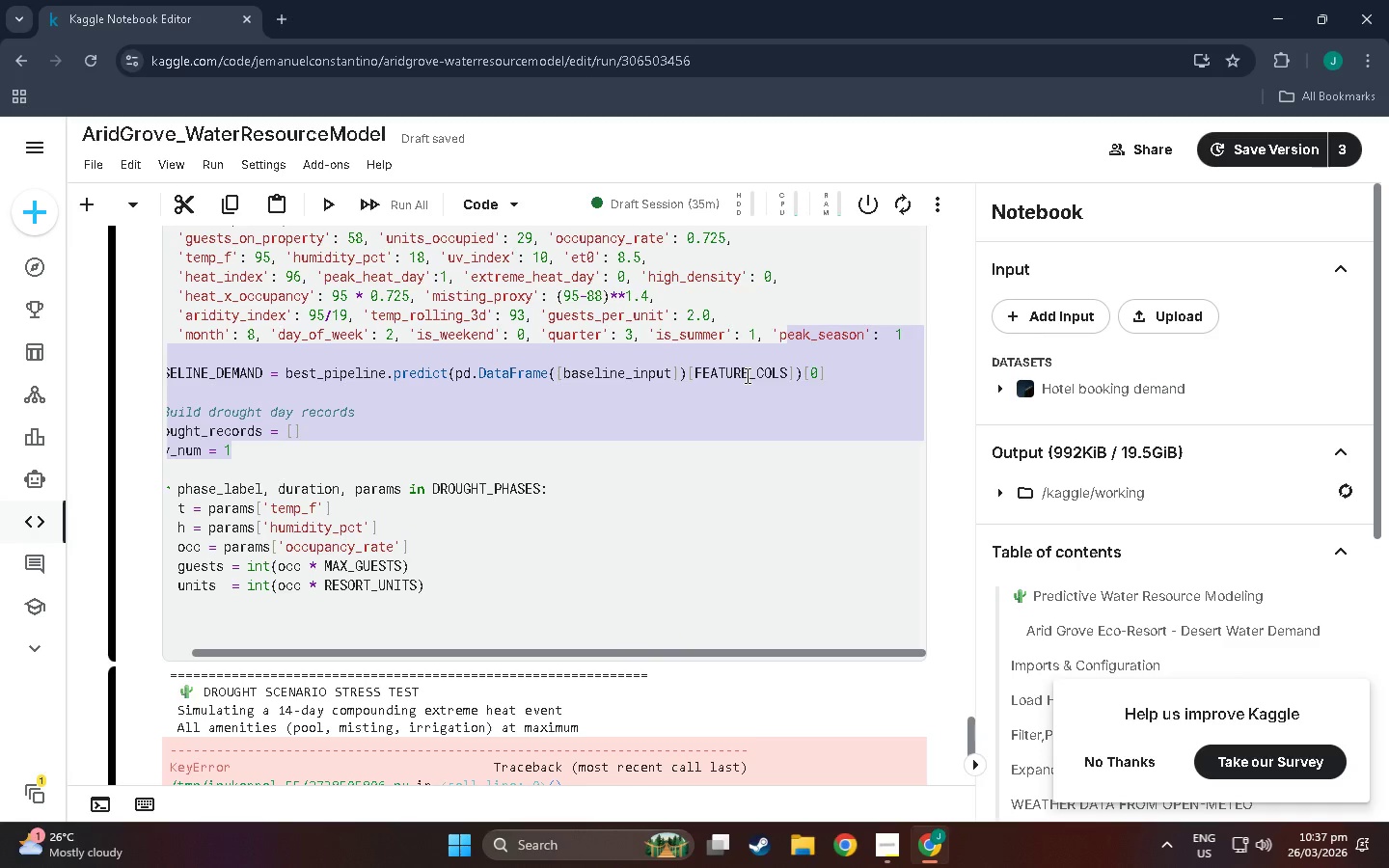 
left_click([746, 375])
 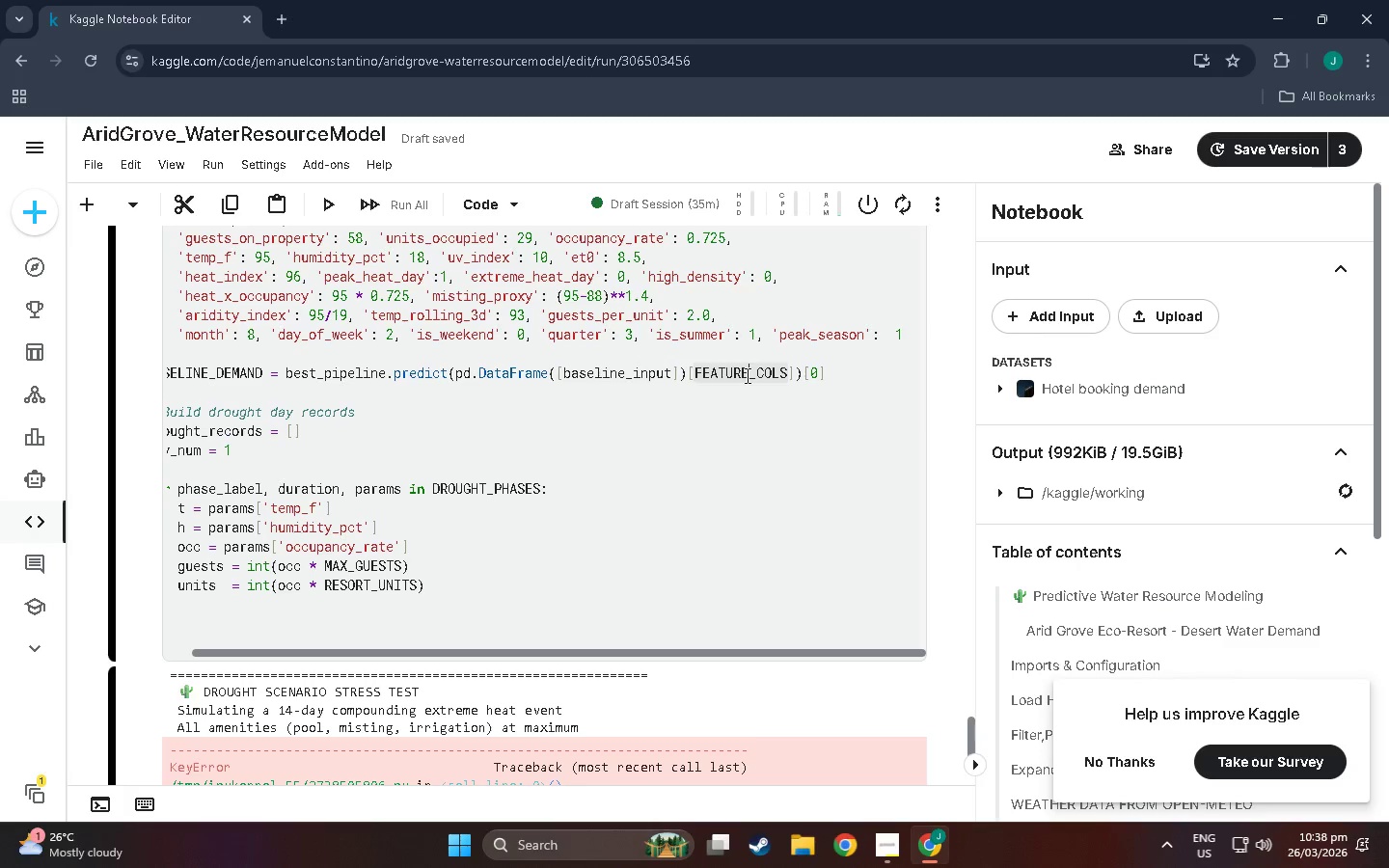 
left_click_drag(start_coordinate=[709, 376], to_coordinate=[687, 378])
 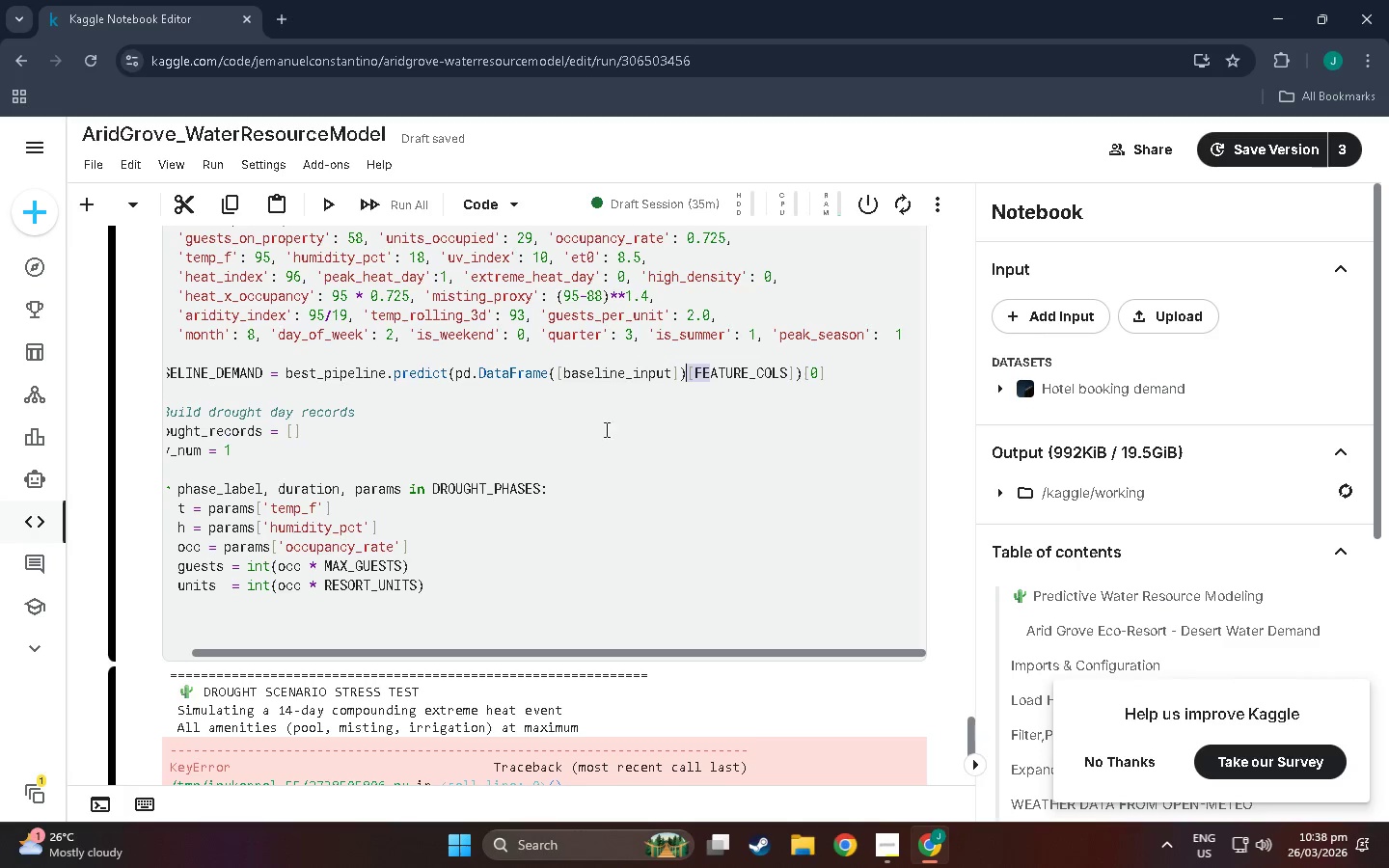 
scroll: coordinate [586, 466], scroll_direction: down, amount: 3.0
 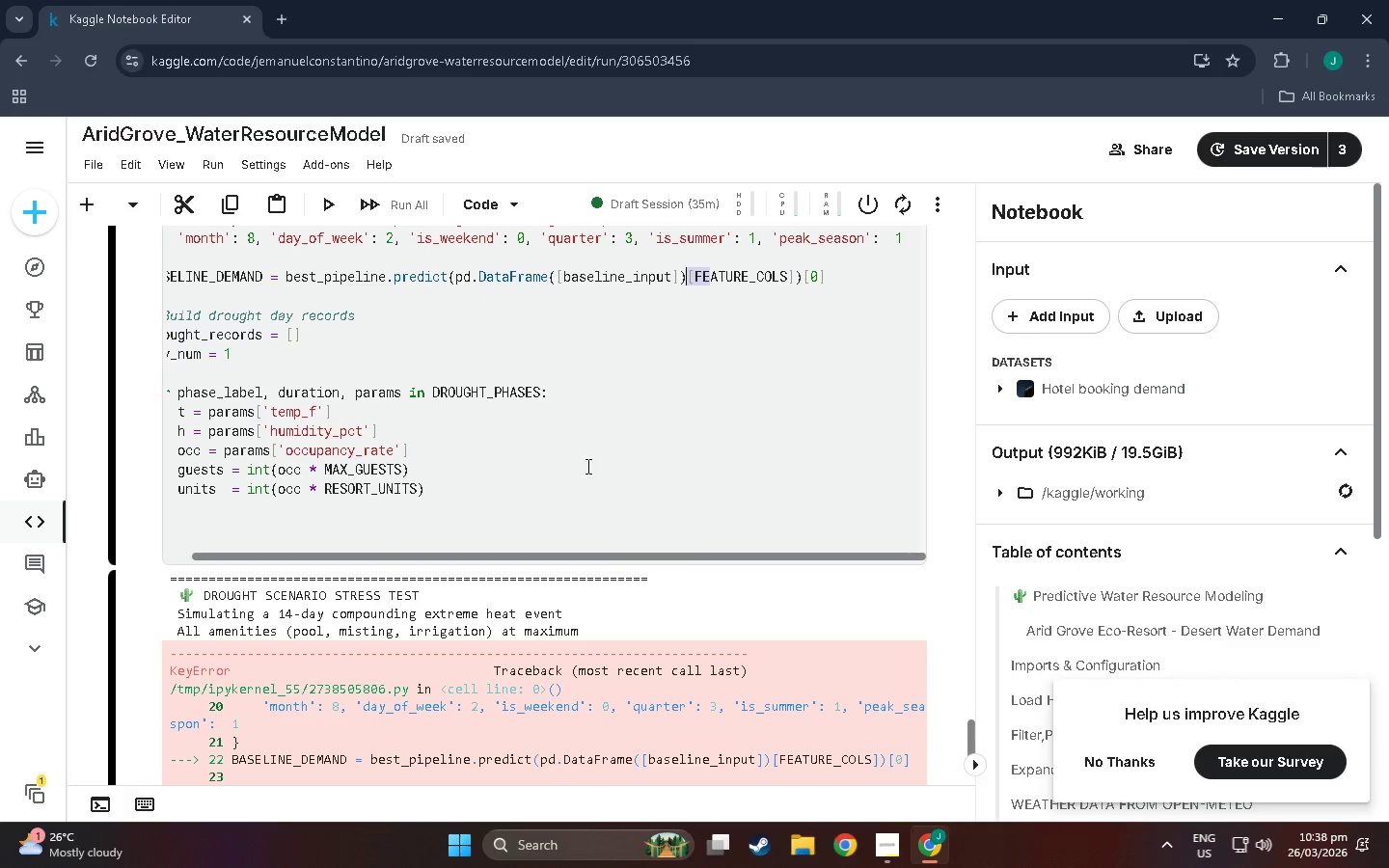 
left_click_drag(start_coordinate=[446, 461], to_coordinate=[137, 448])
 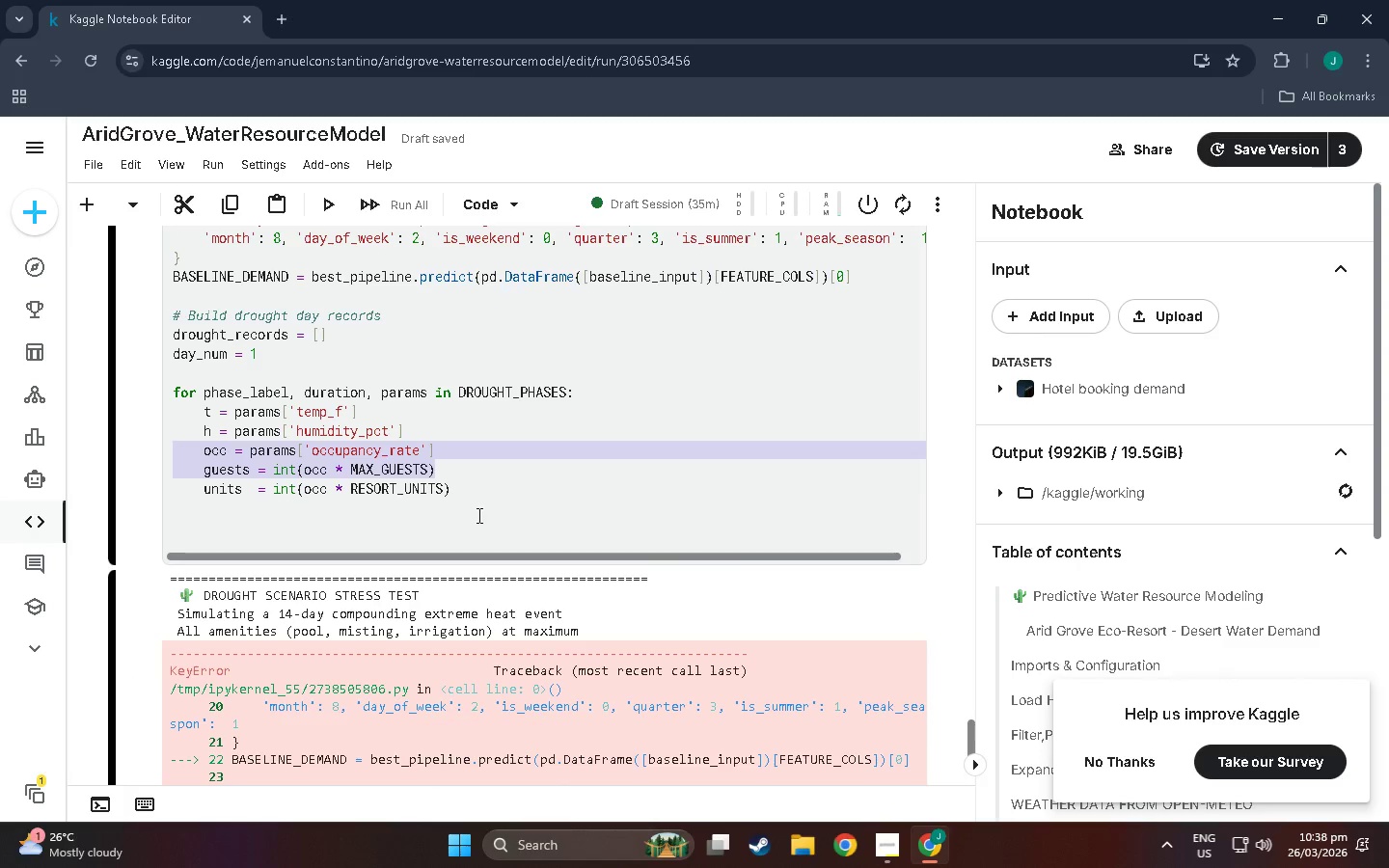 
left_click_drag(start_coordinate=[477, 504], to_coordinate=[473, 504])
 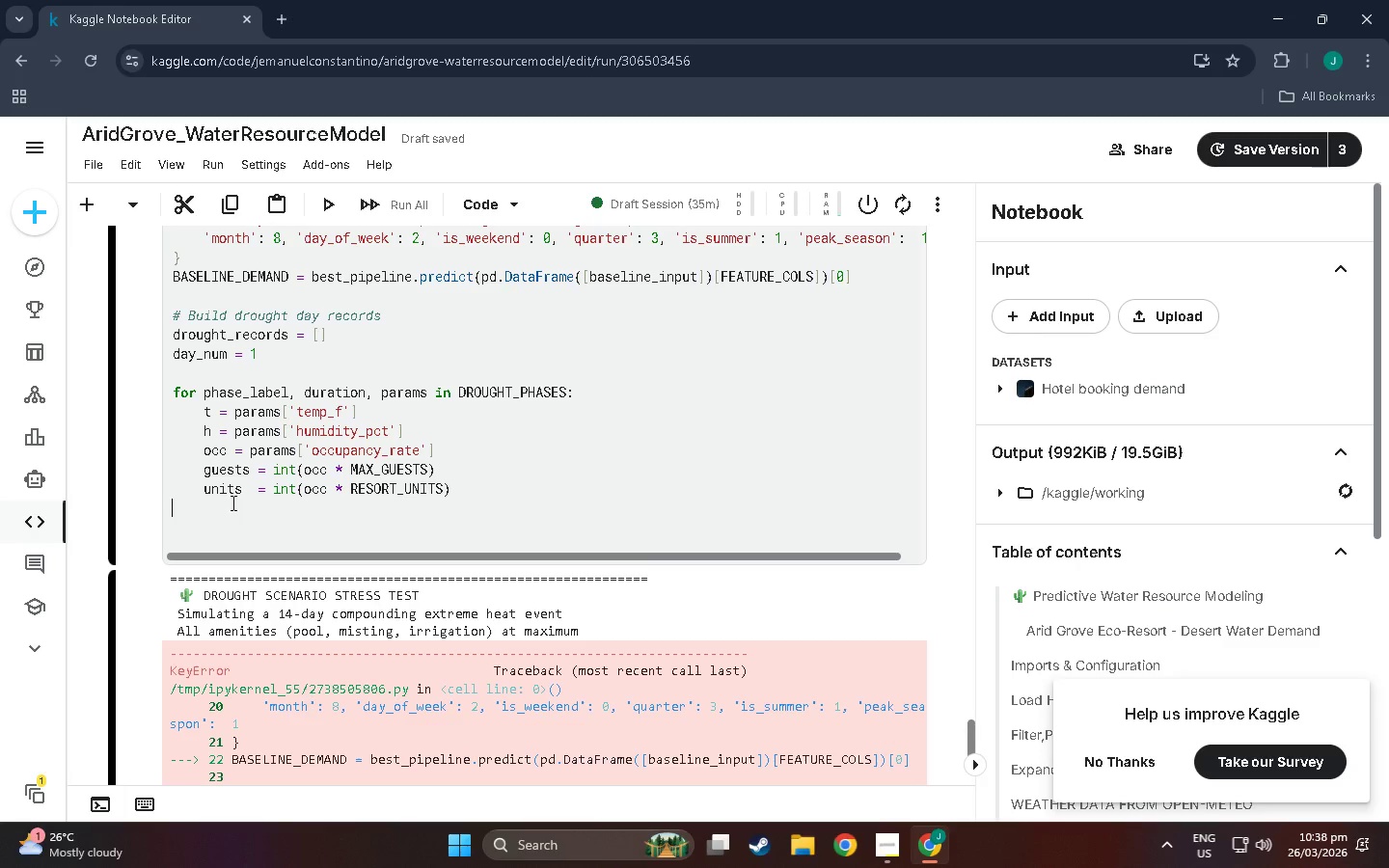 
wait(5.34)
 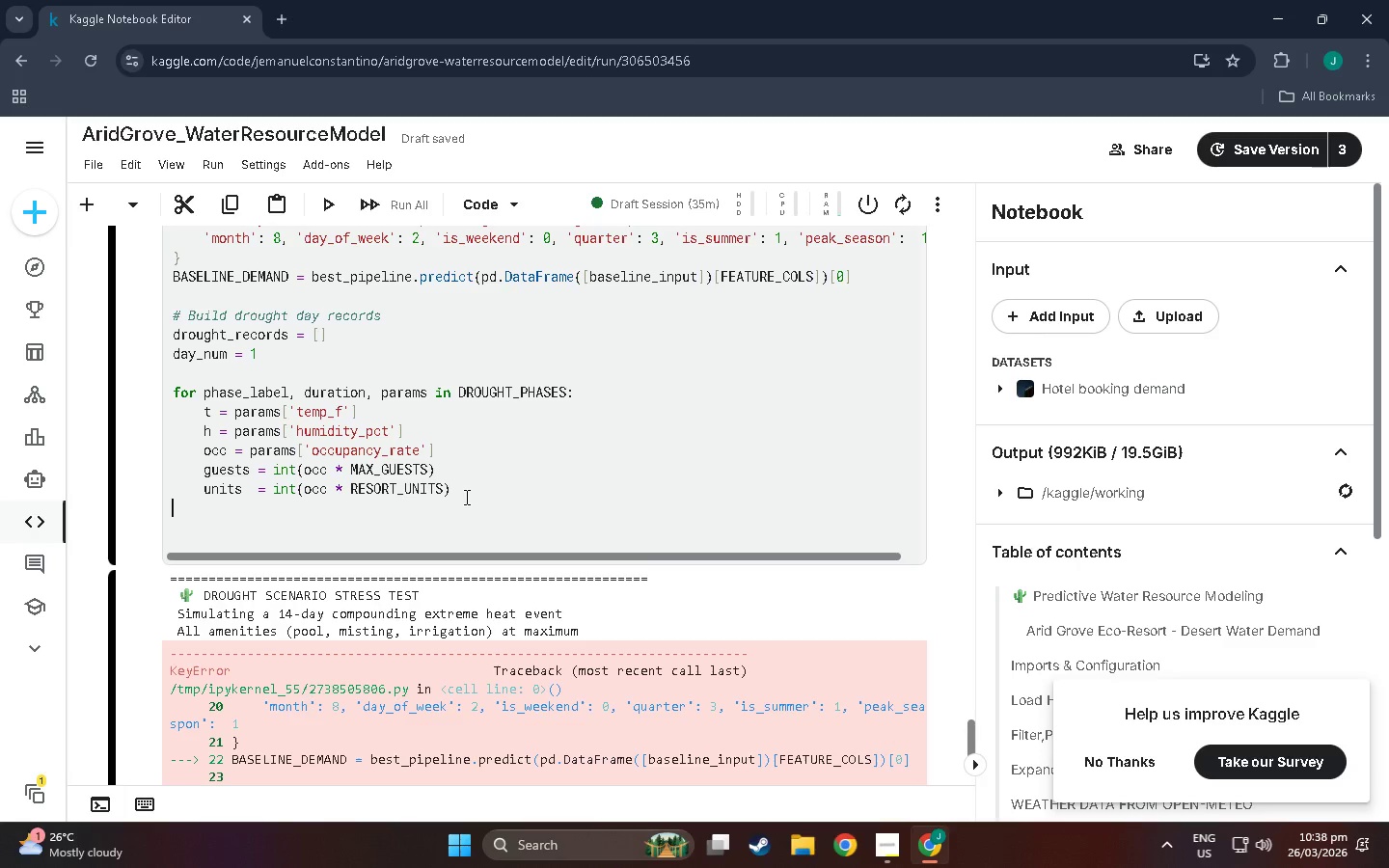 
left_click([470, 486])
 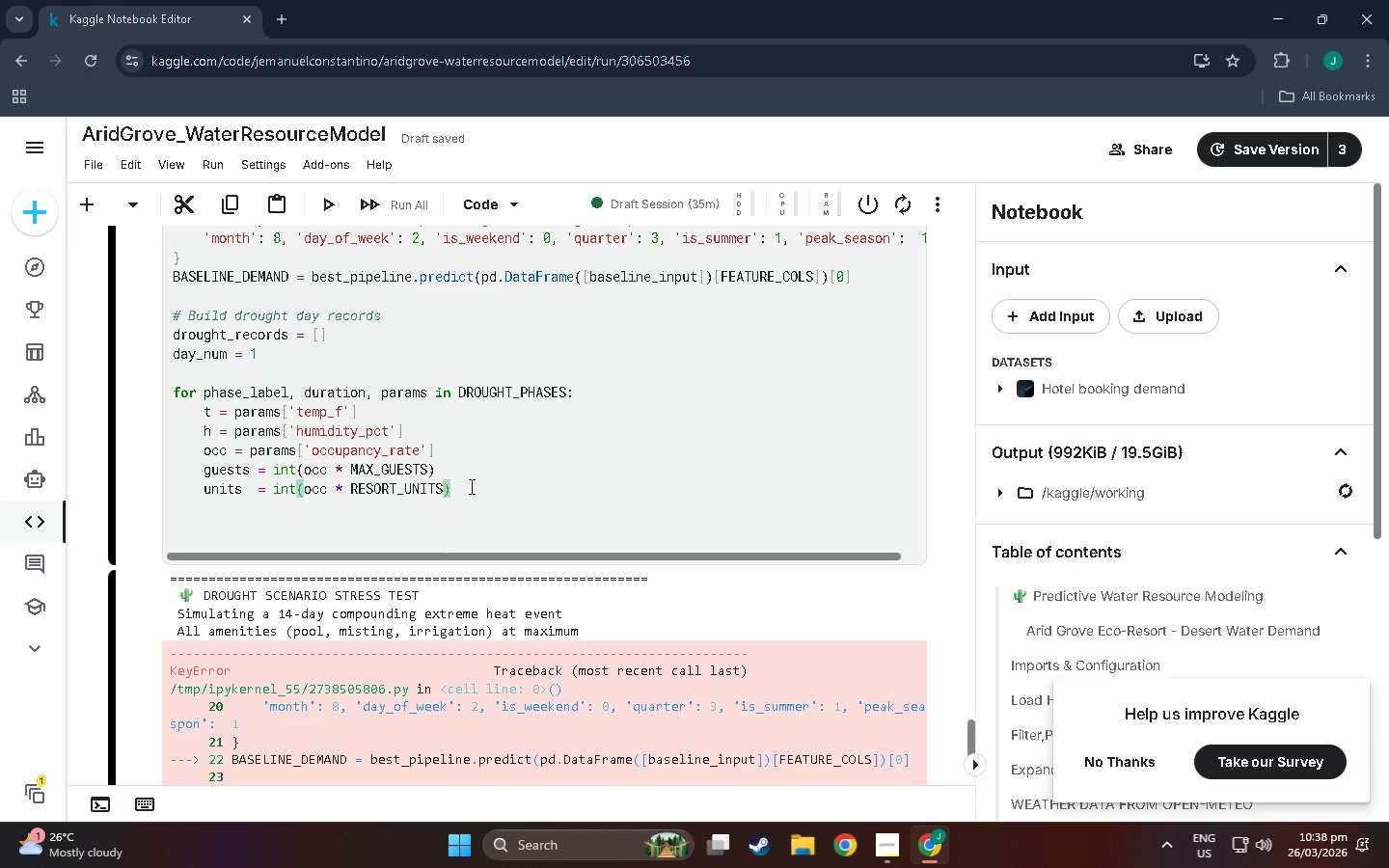 
key(Enter)
 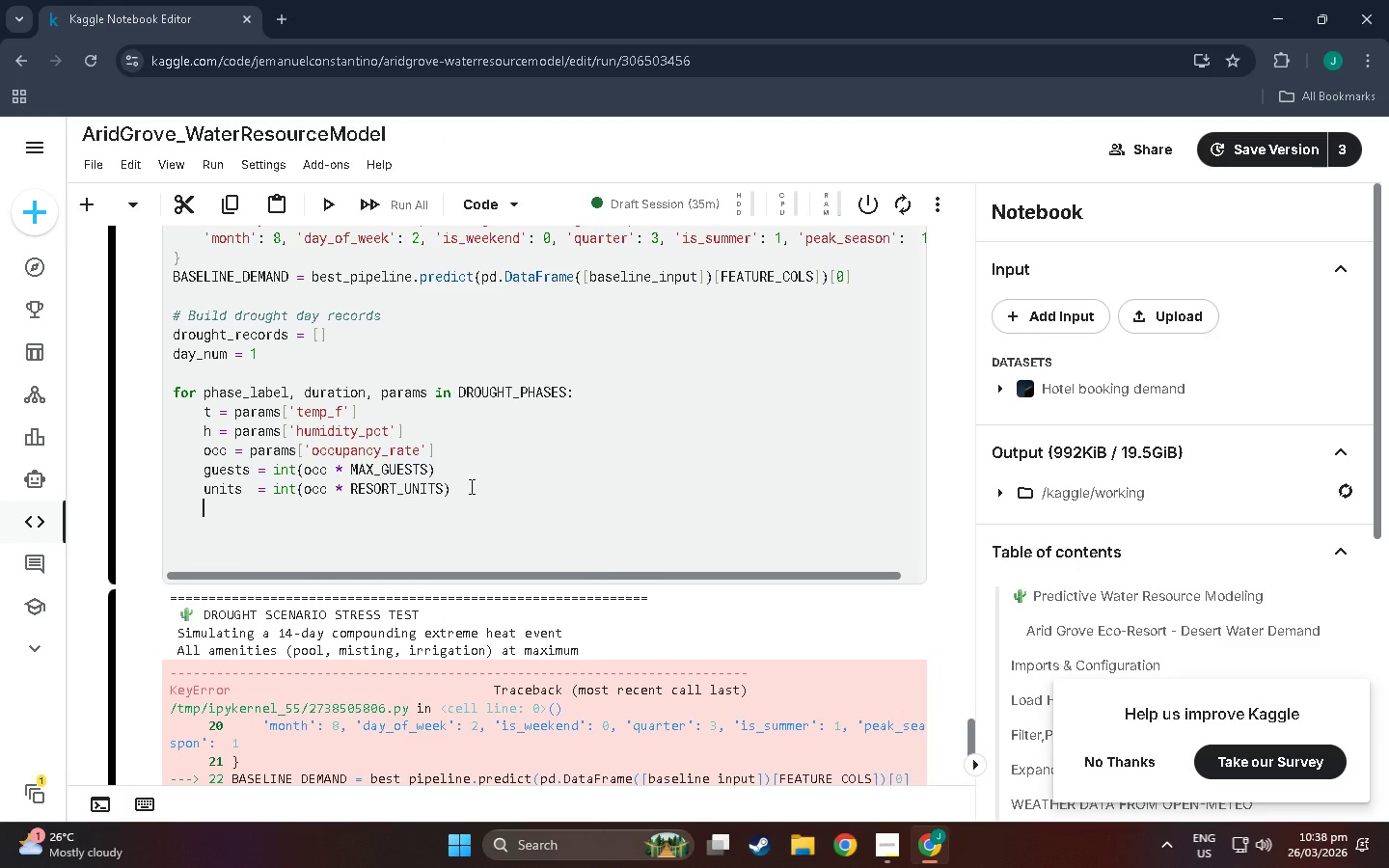 
key(Enter)
 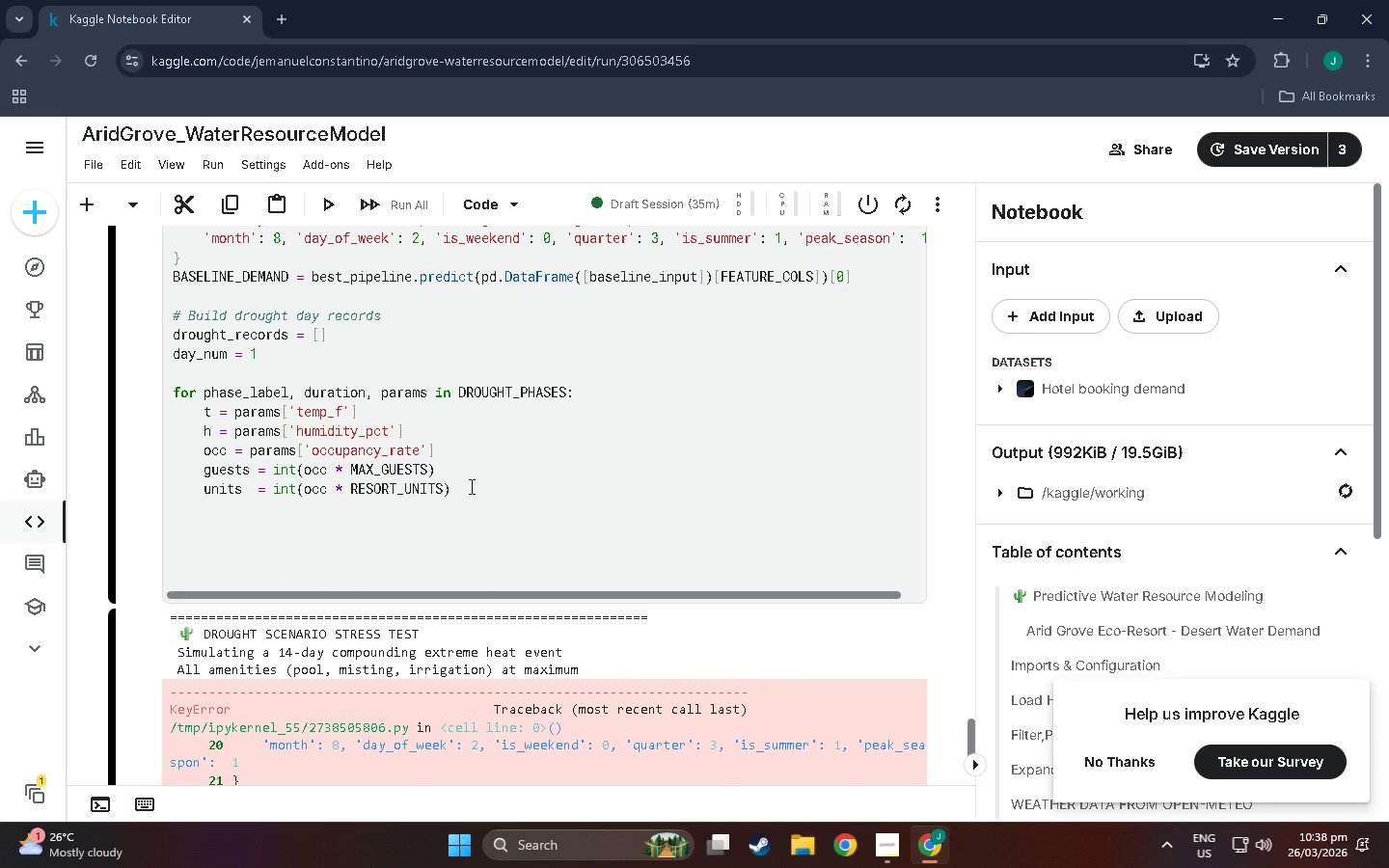 
key(Tab)
type(heat))
key(Backspace)
type(_idx=)
key(Backspace)
type( = max(T< _$@>#&( + 2.049)
 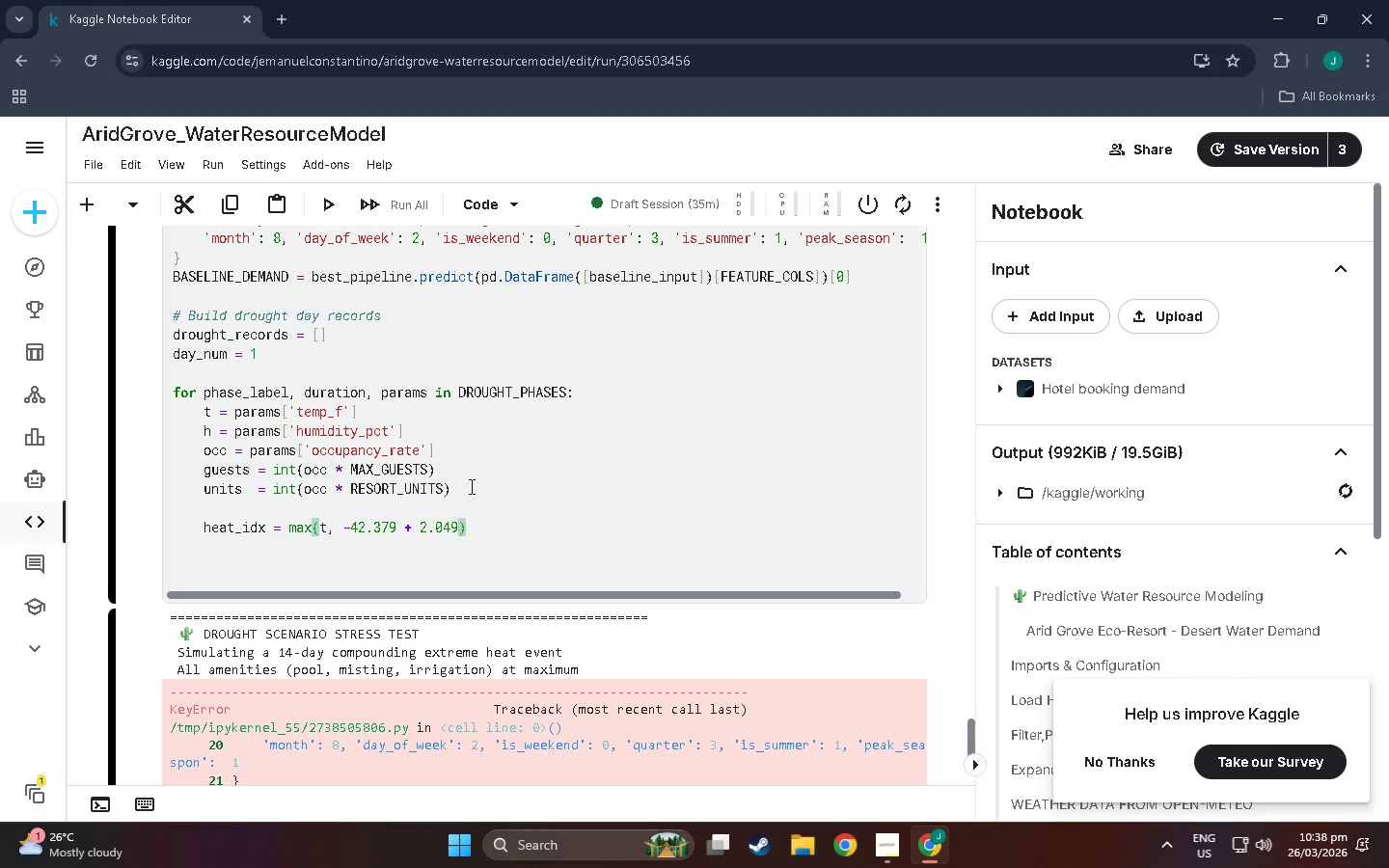 
wait(6.64)
 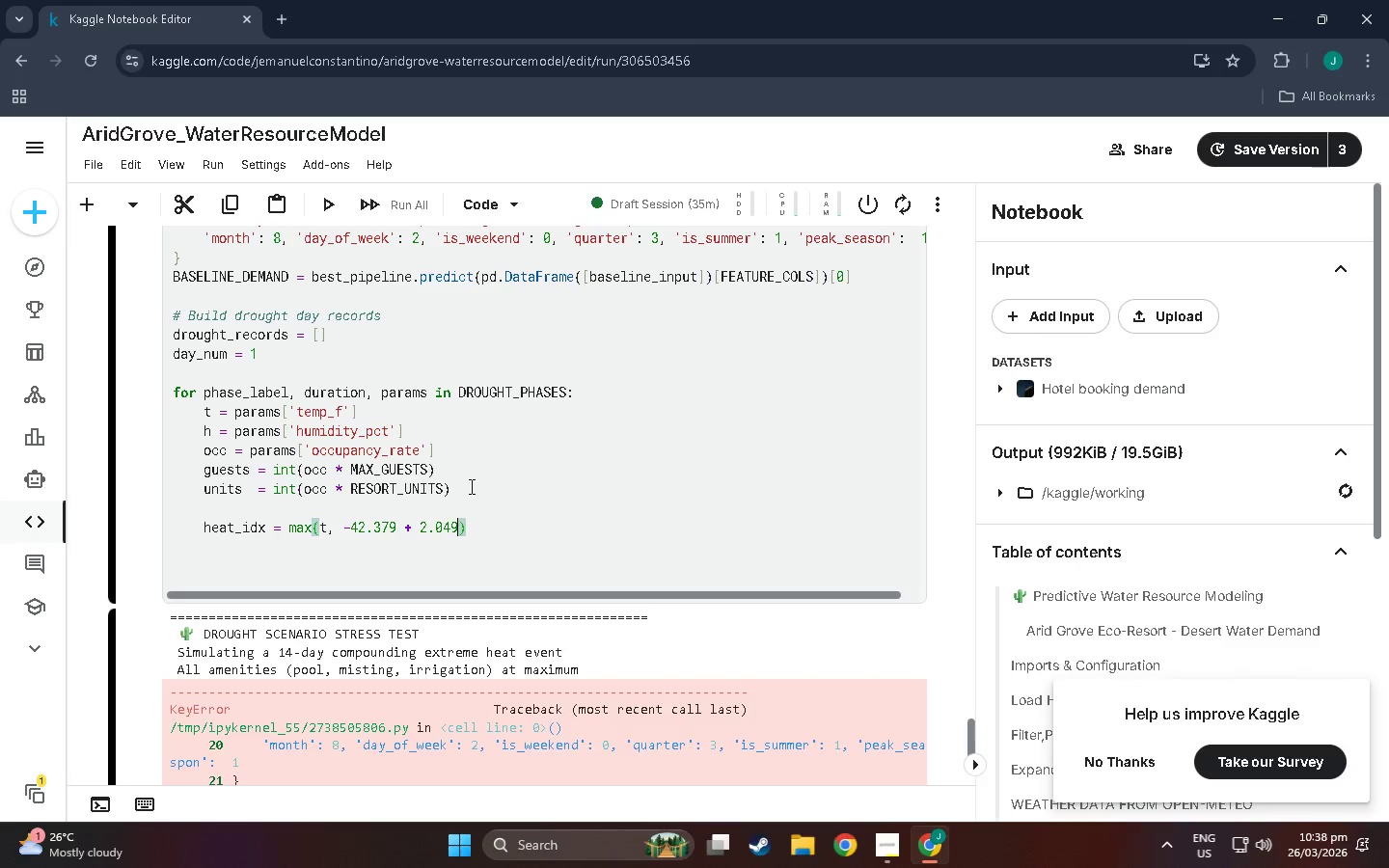 
type(*t+)
key(Backspace)
type( + 10.143*h =)
key(Backspace)
type(- 0.225*t*h)
 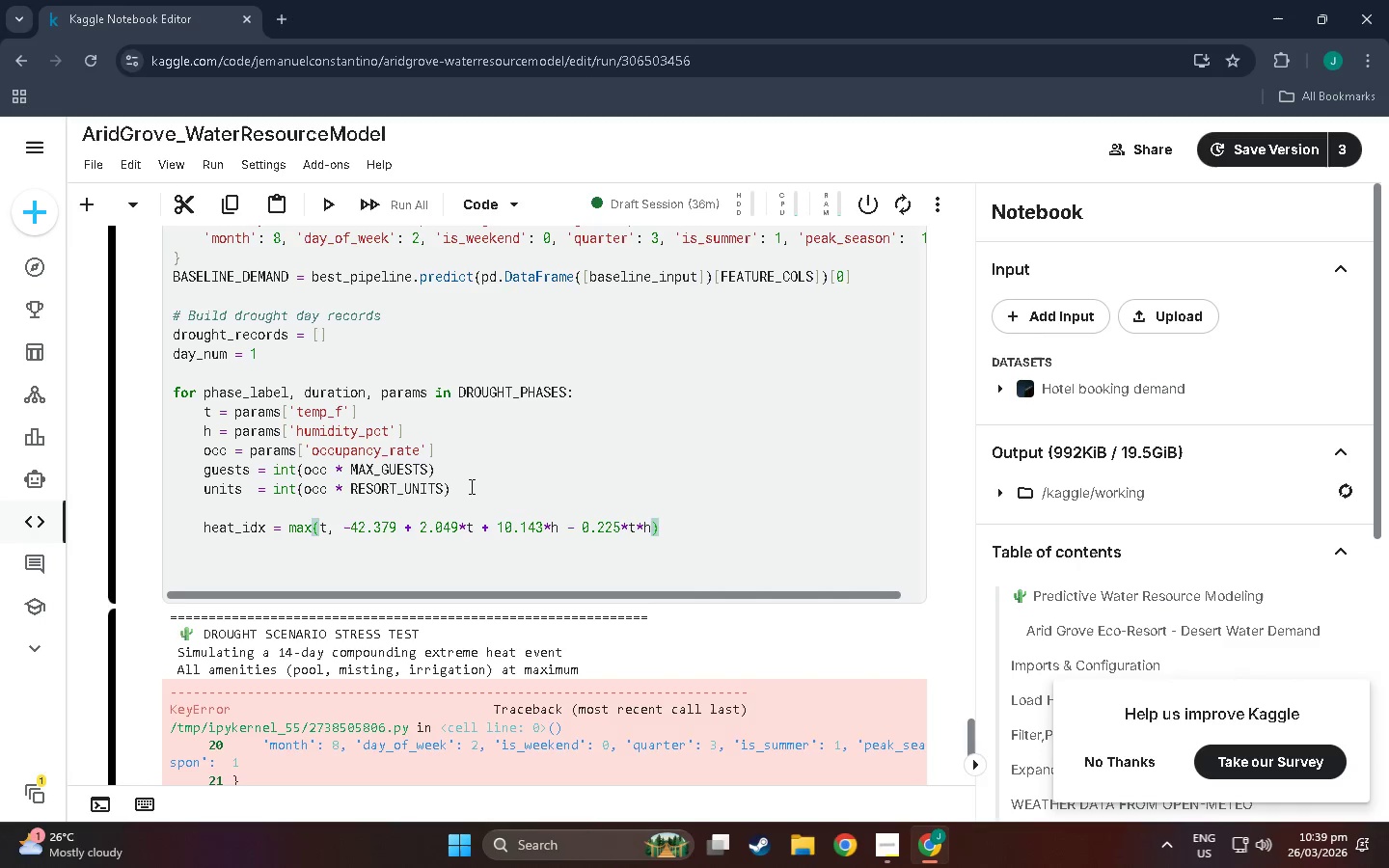 
key(Enter)
 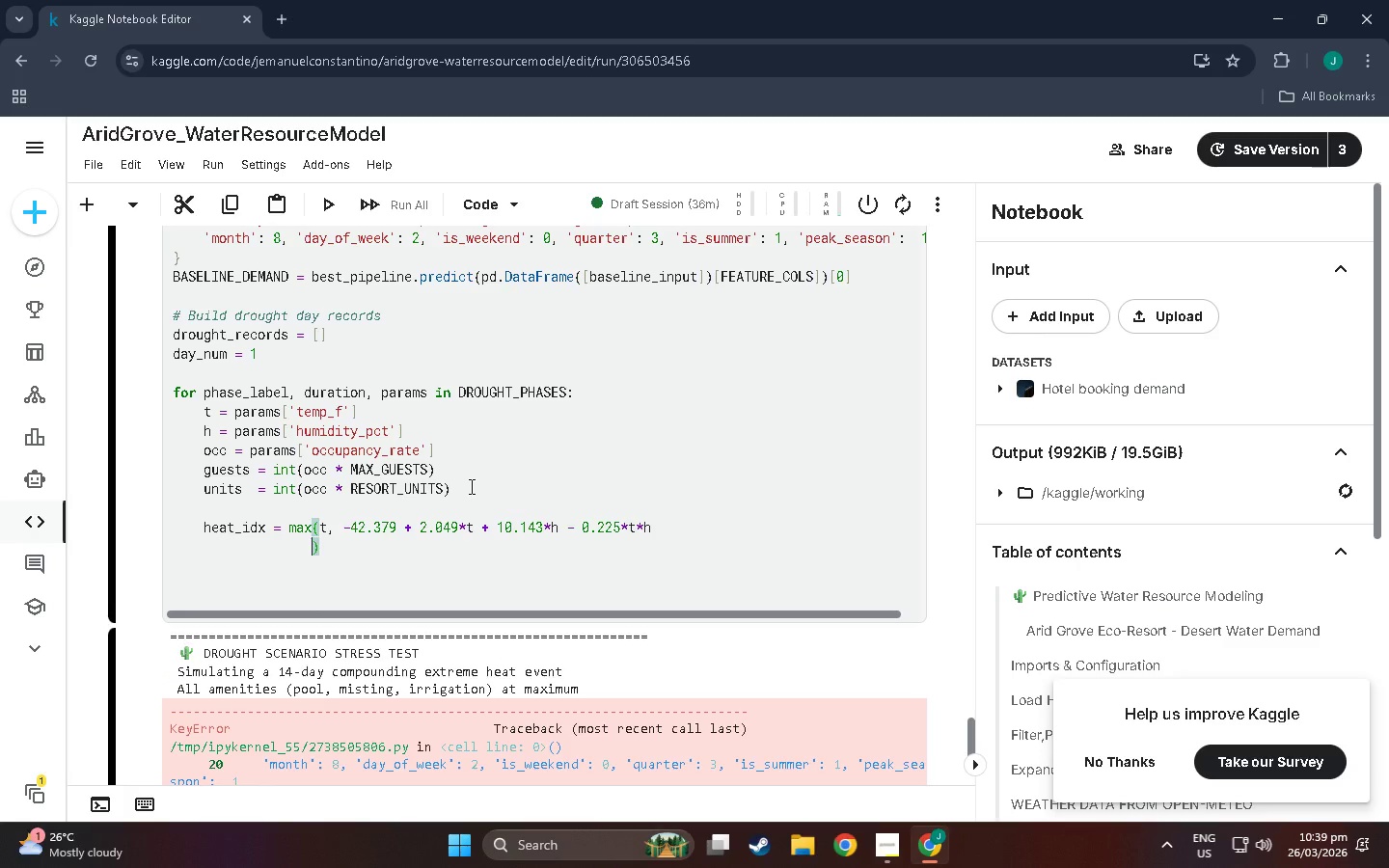 
key(Equal)
 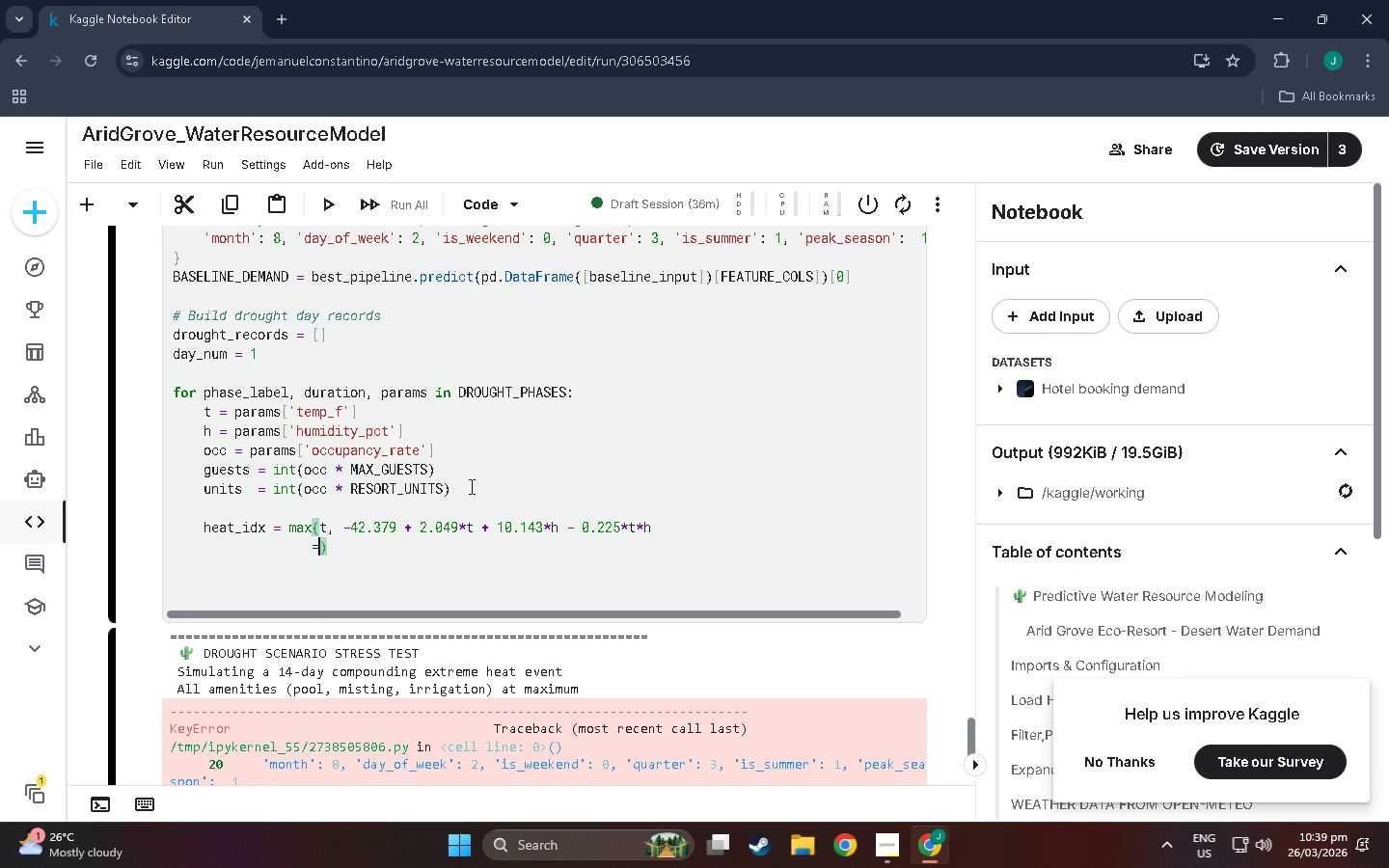 
key(Backspace)
 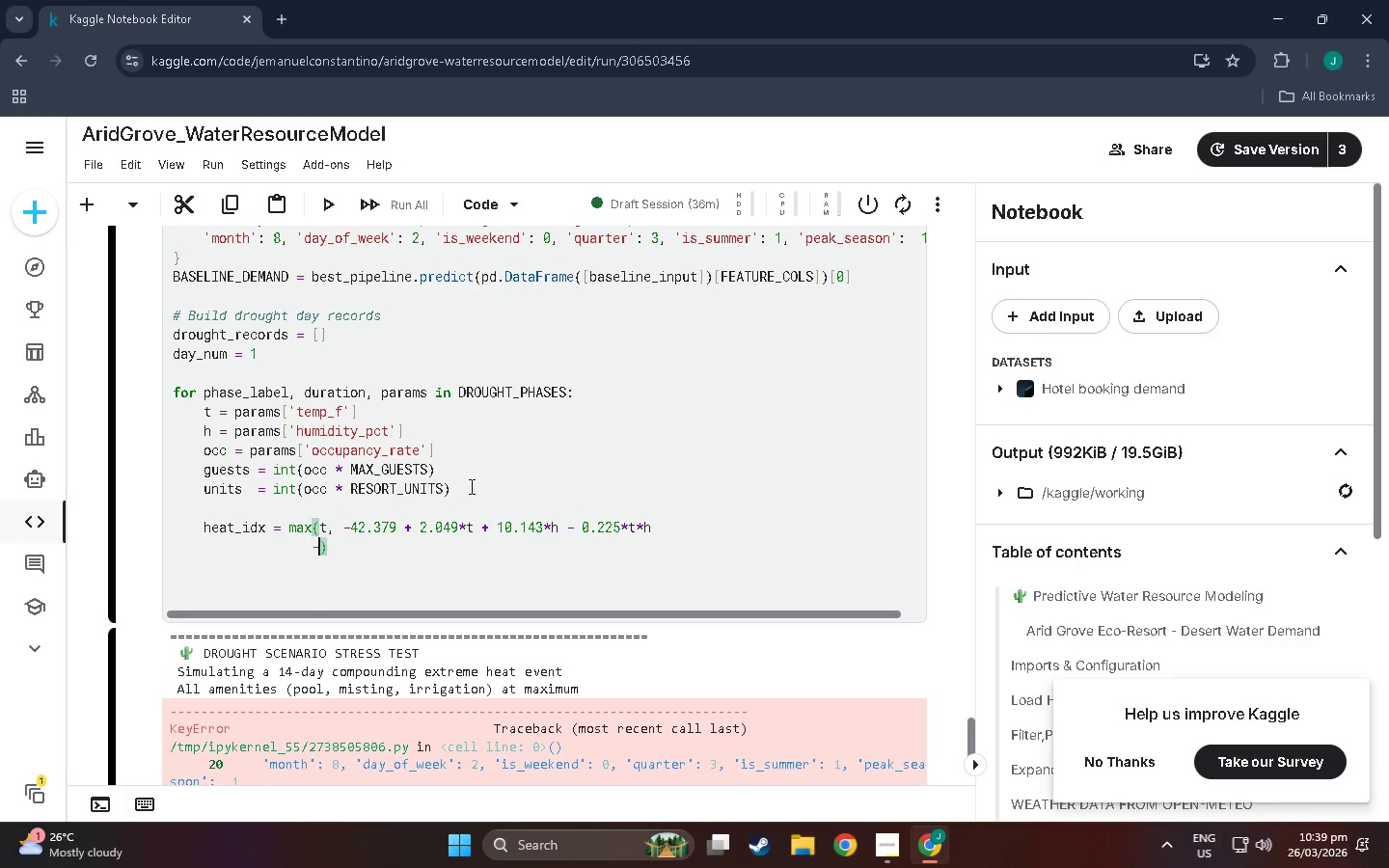 
key(Minus)
 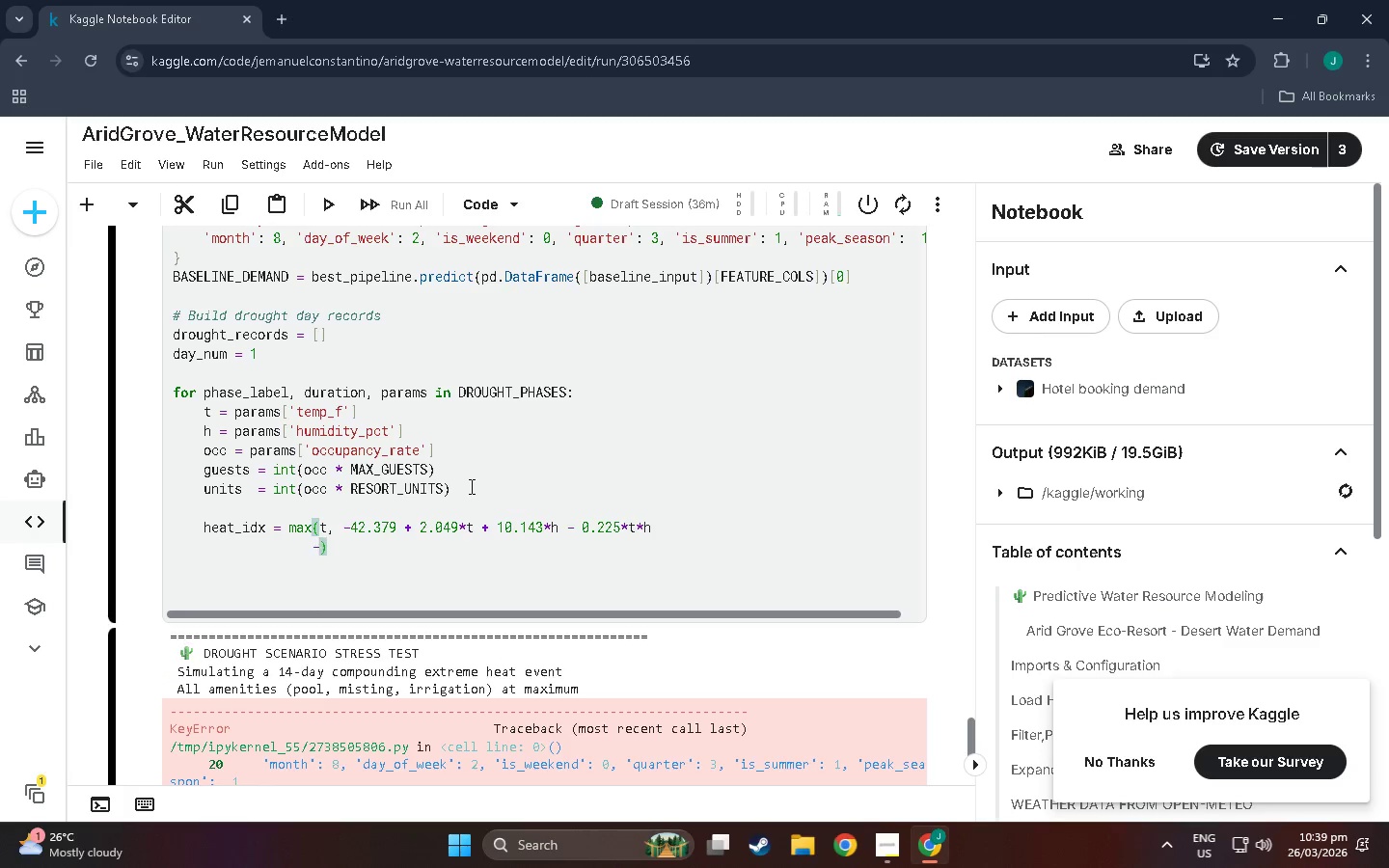 
key(0)
 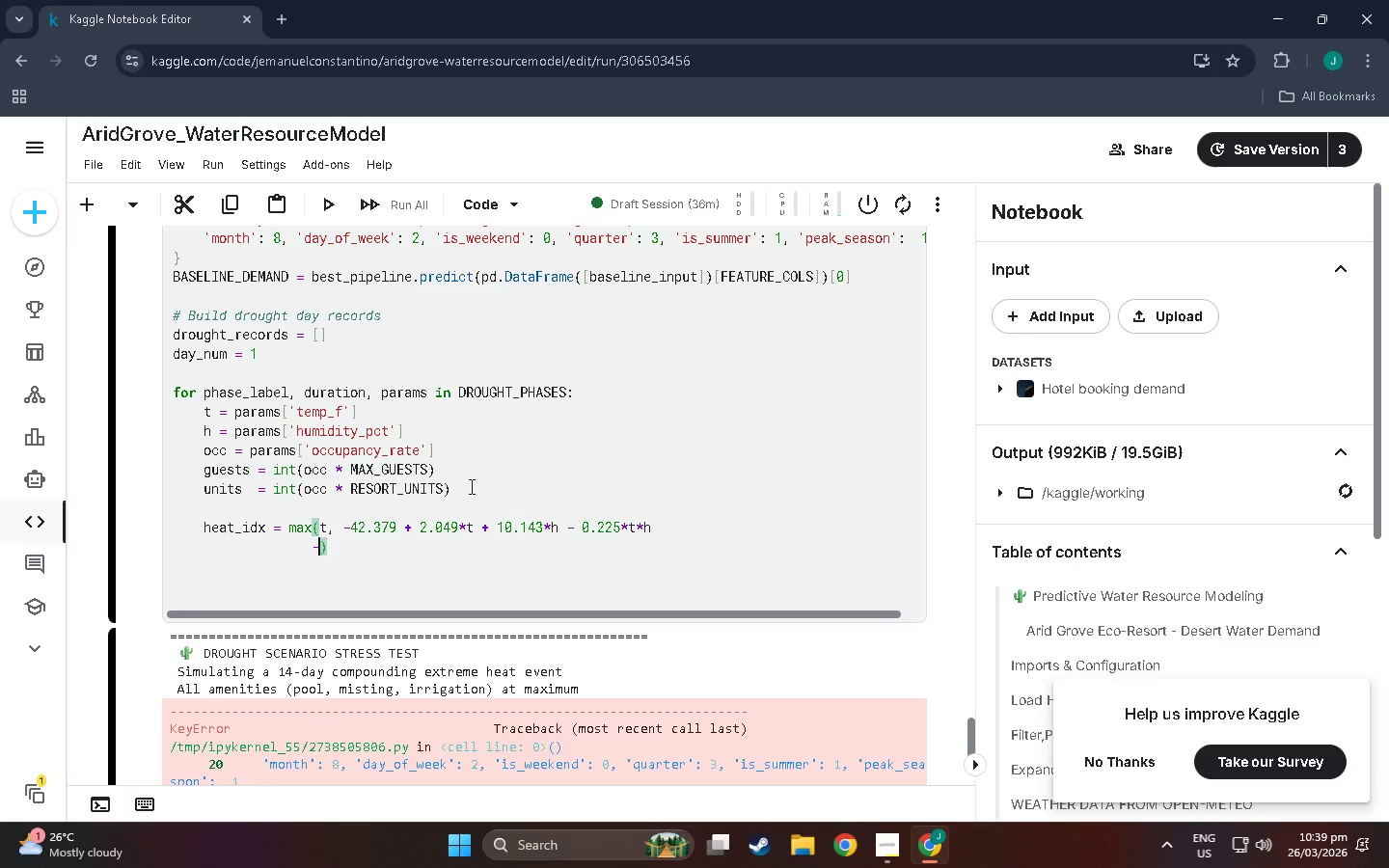 
key(Backspace)
 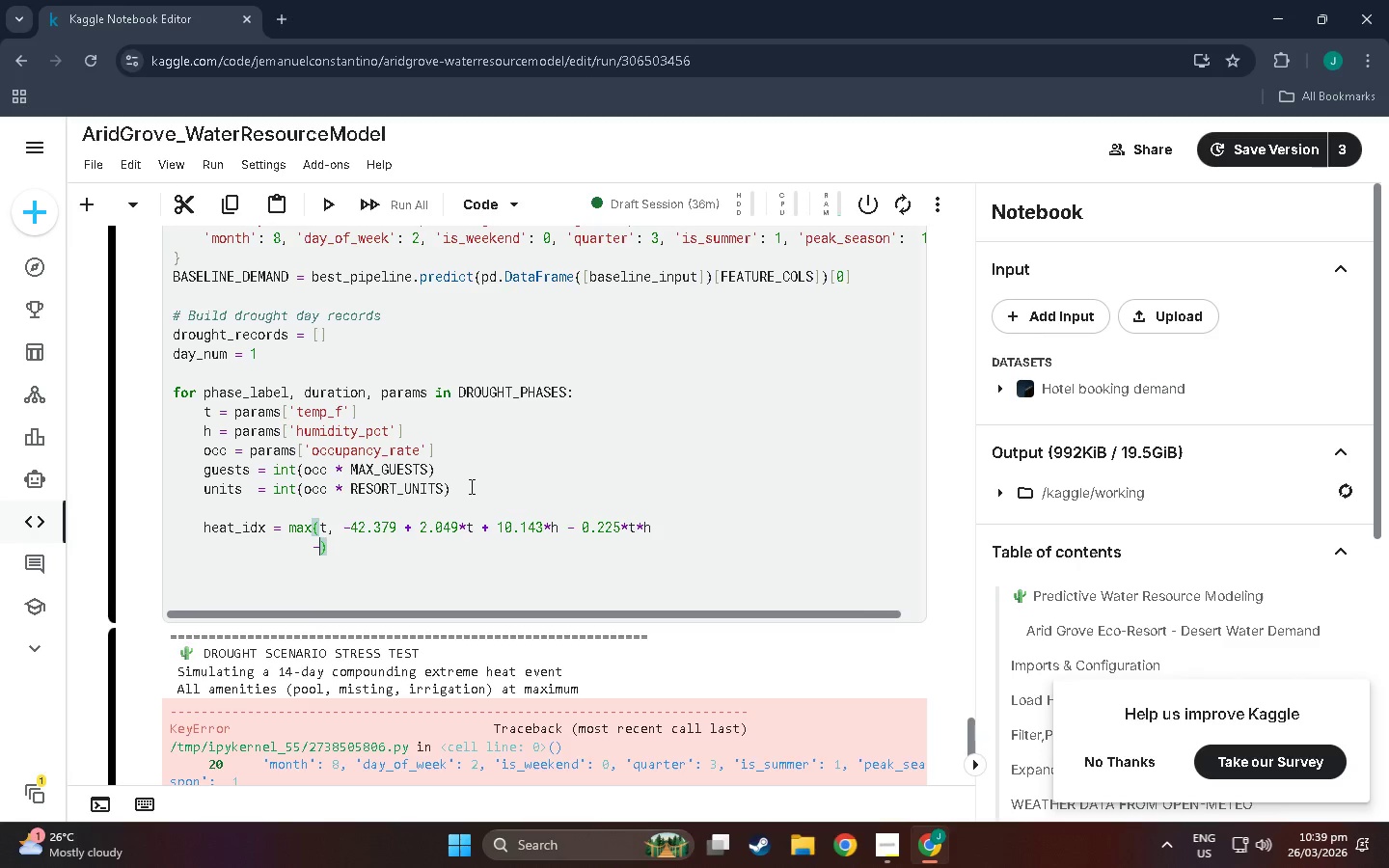 
key(Space)
 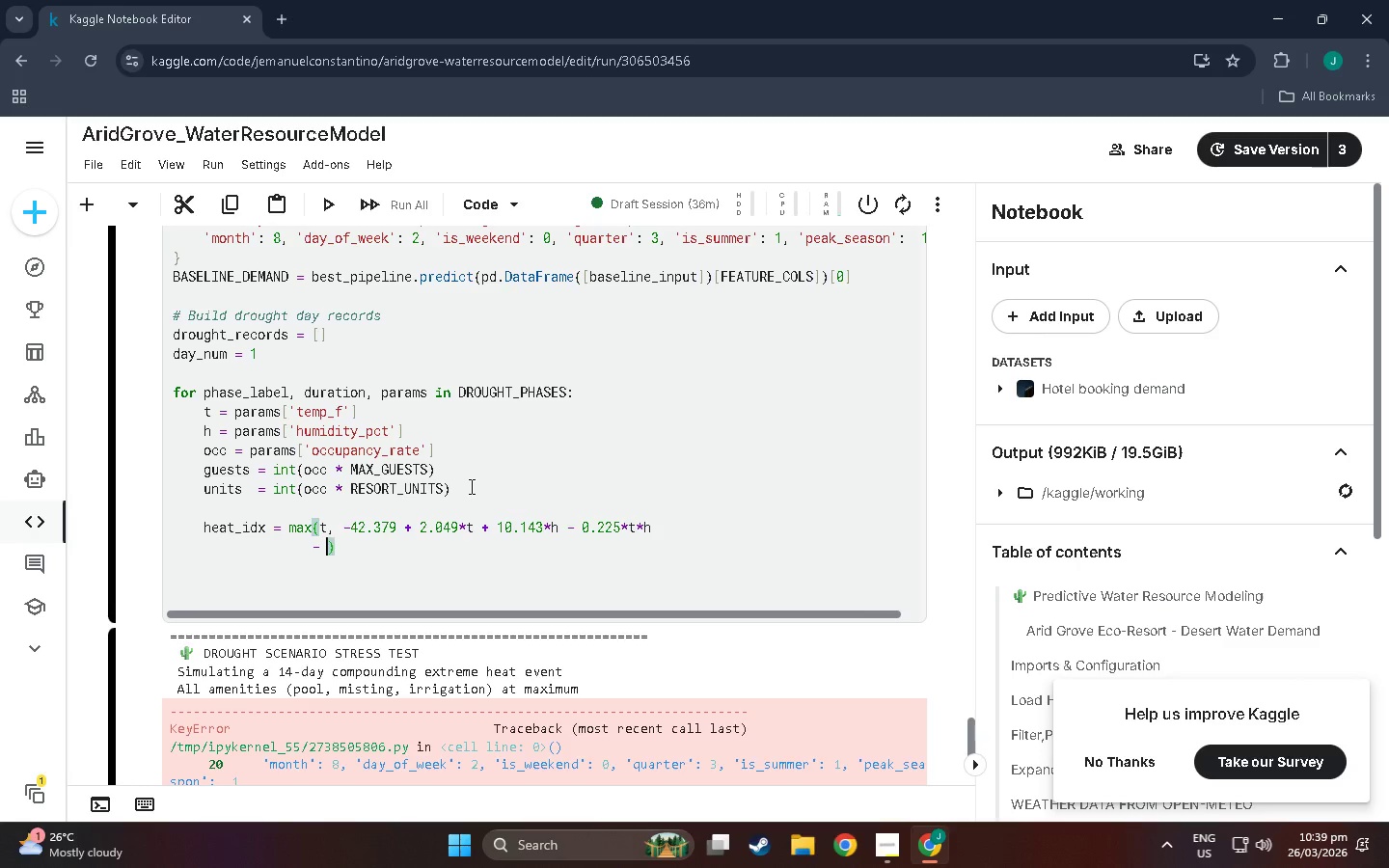 
key(0)
 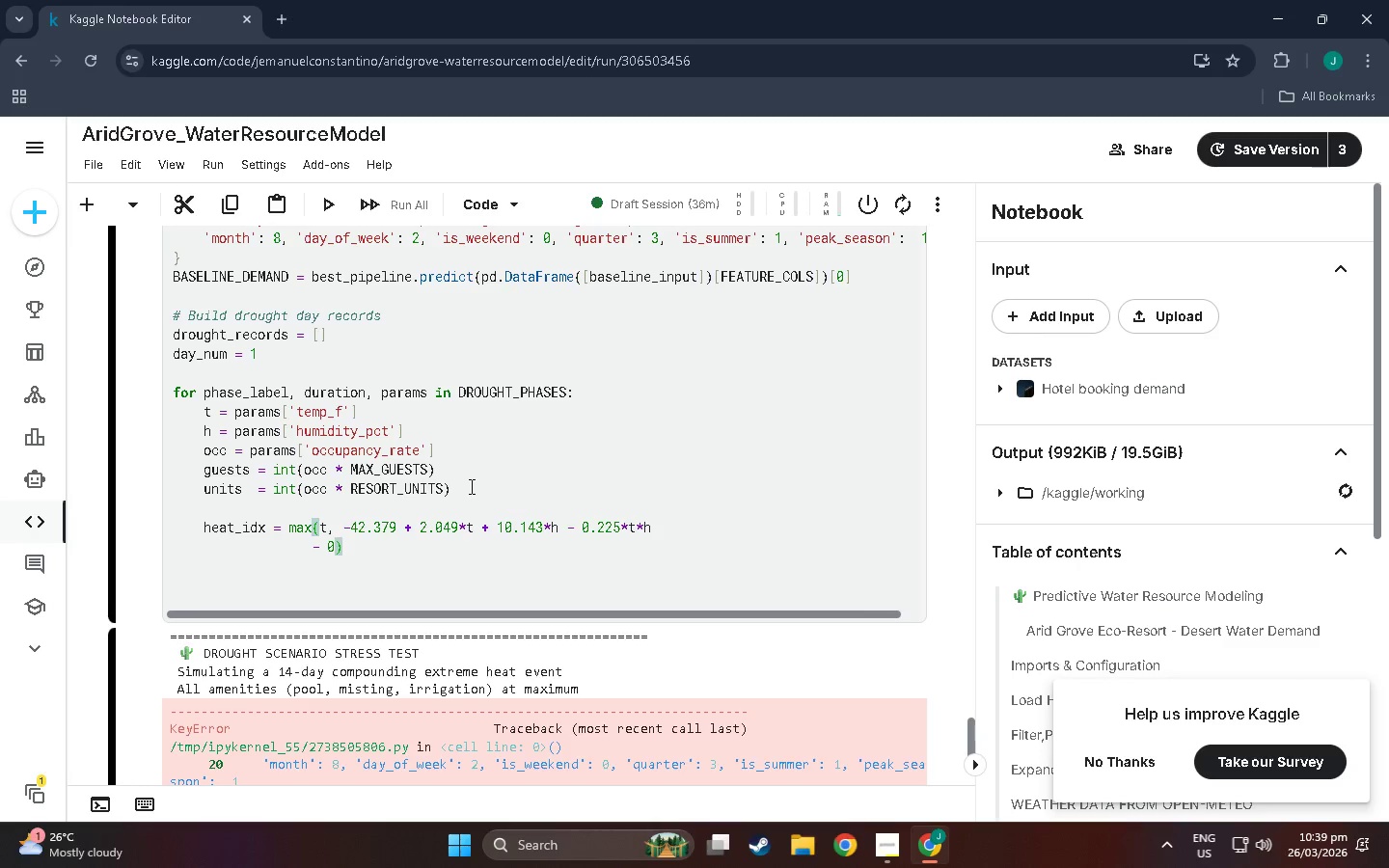 
key(Period)
 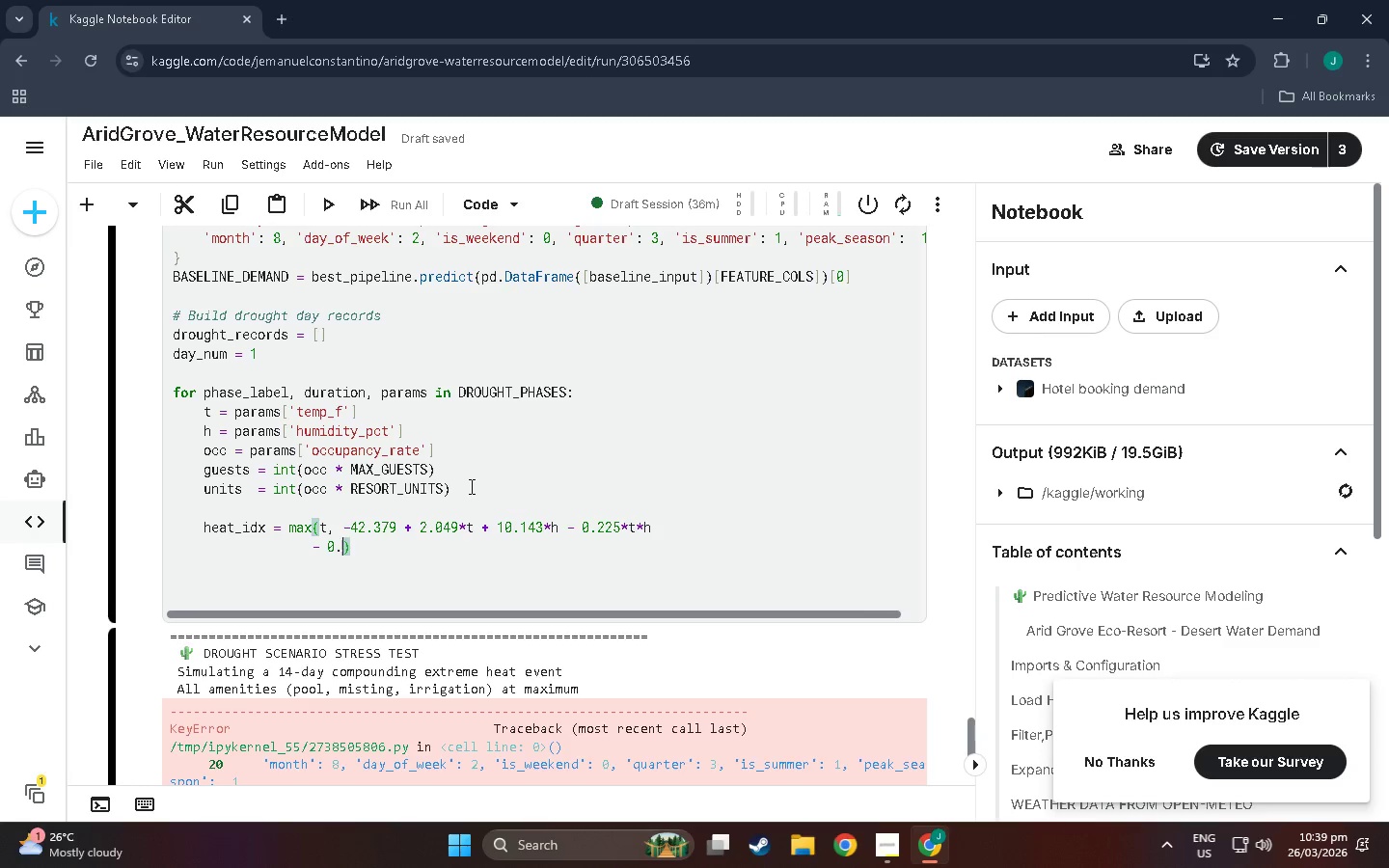 
wait(12.72)
 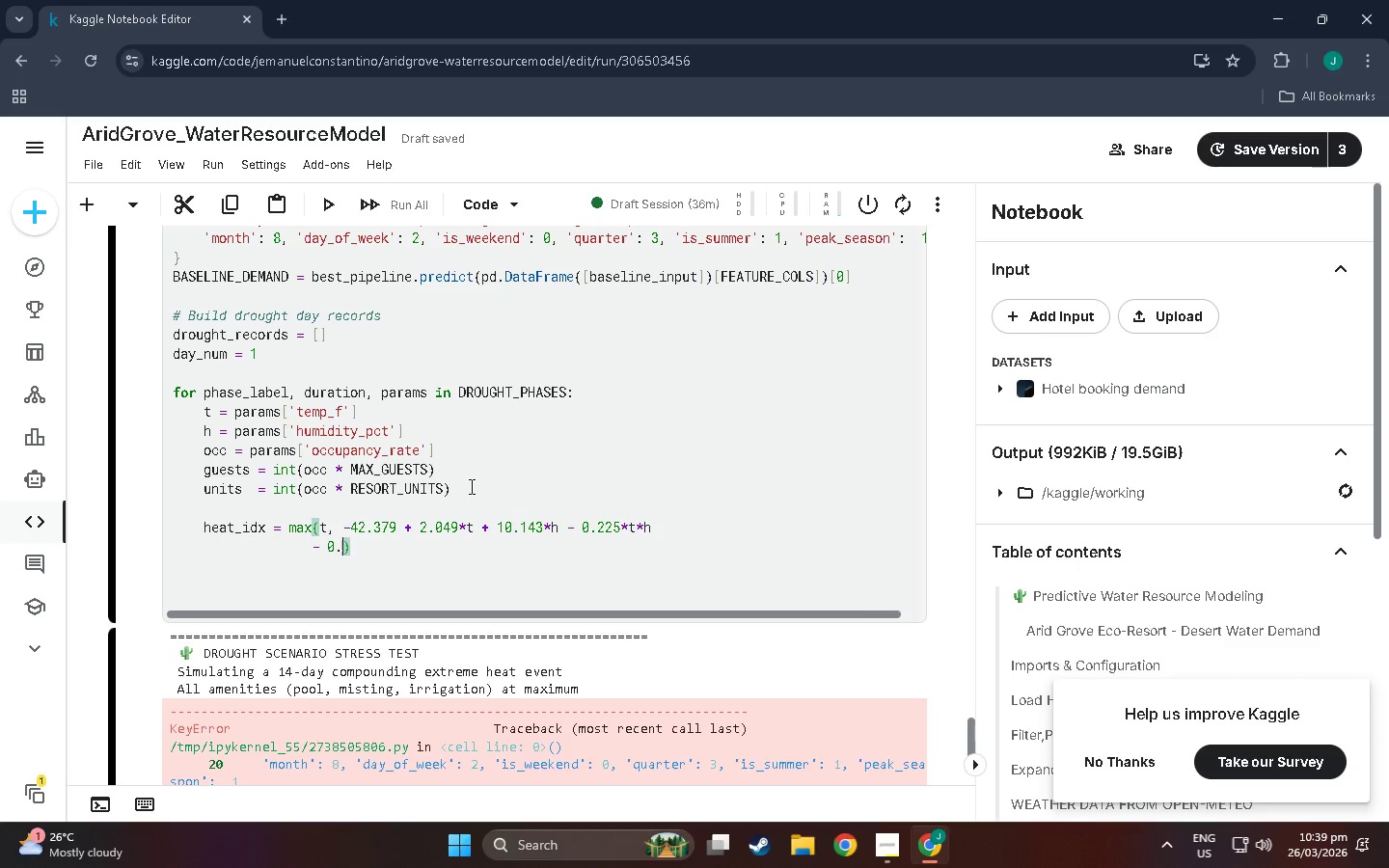 
type(00684)
 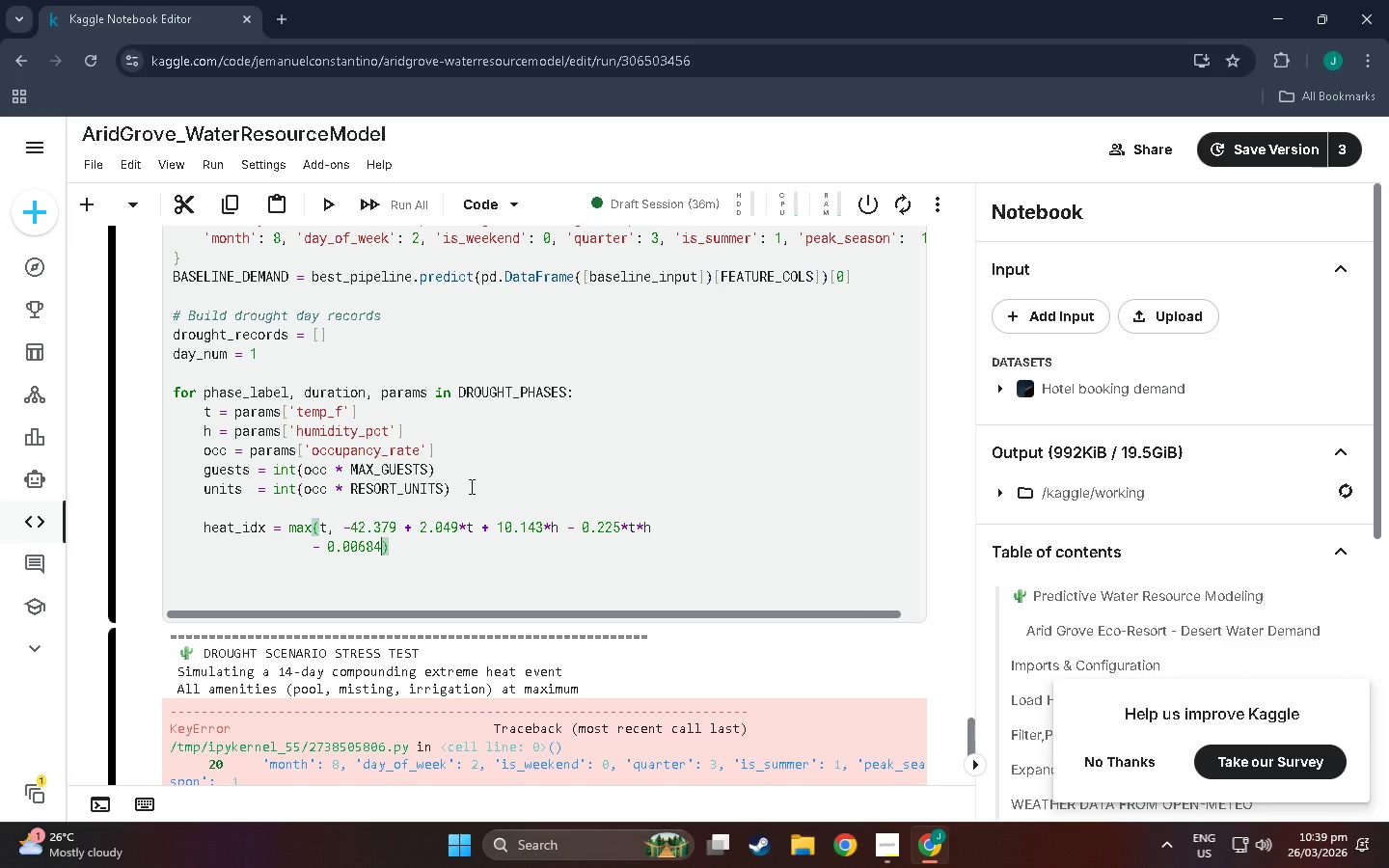 
type(*t**2 =)
key(Backspace)
type(- 0.0548*h**2 +)
 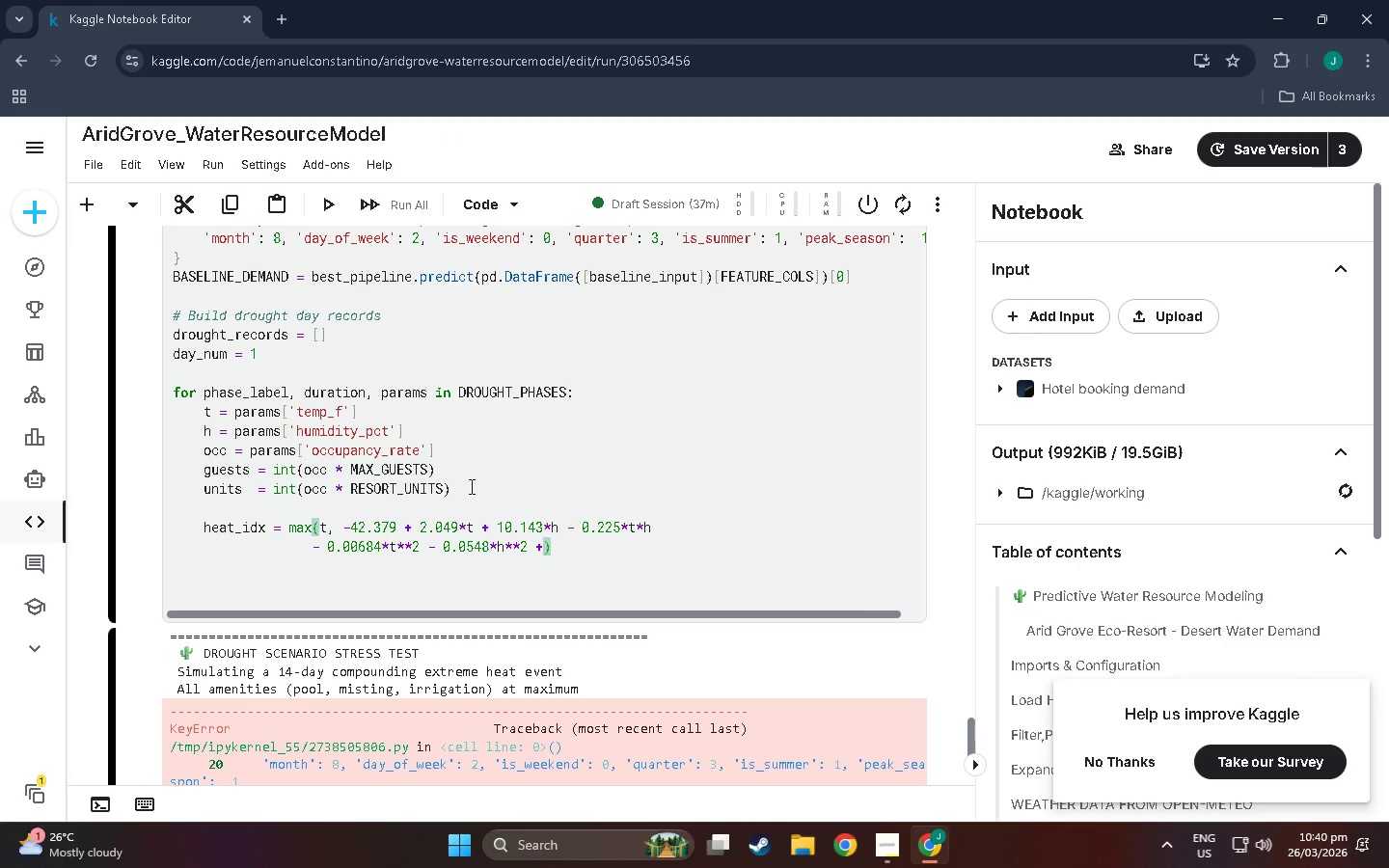 
type(0)
key(Backspace)
type( 0 )
key(Backspace)
type(,)
key(Backspace)
type(.00)
 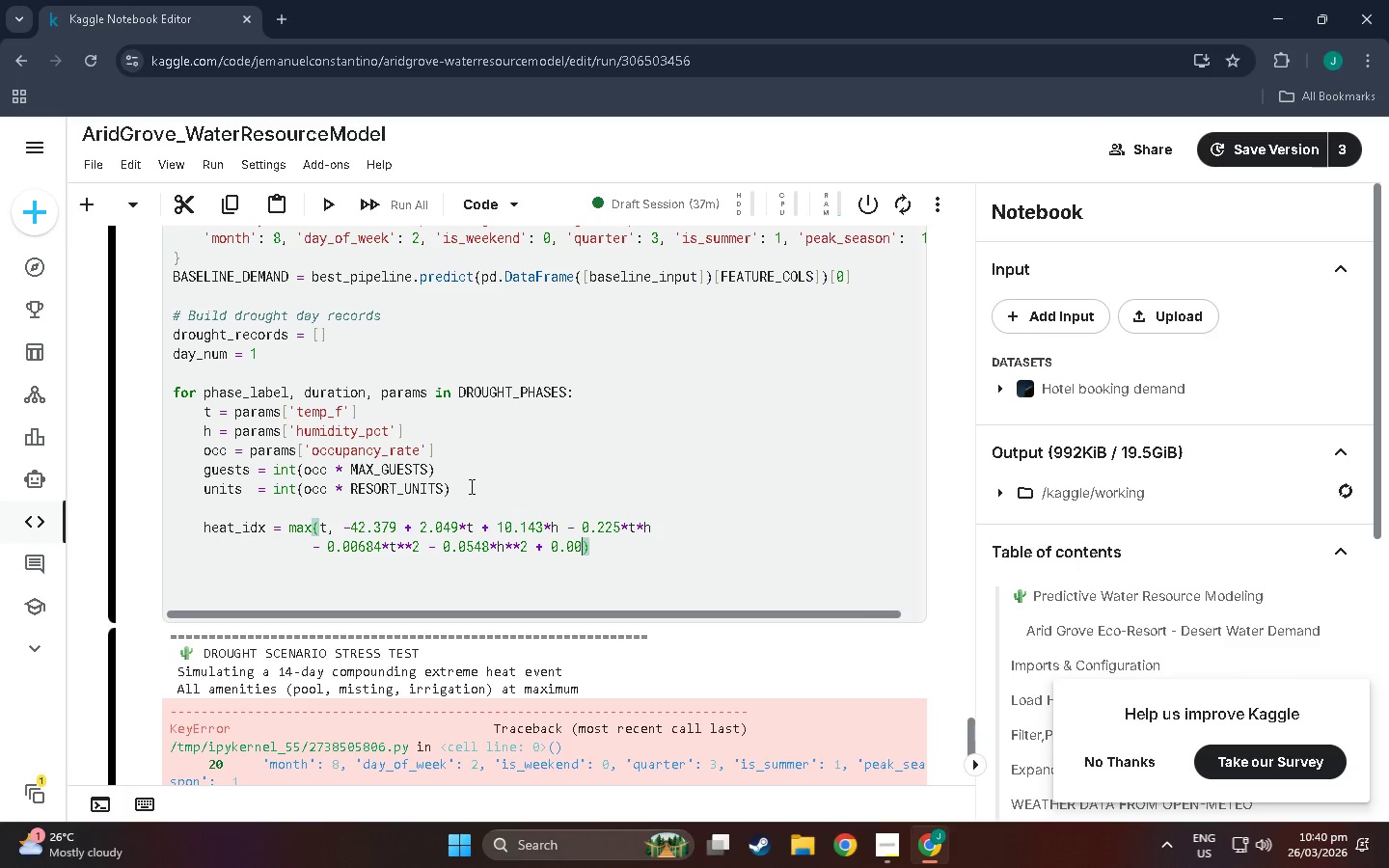 
type(123)
 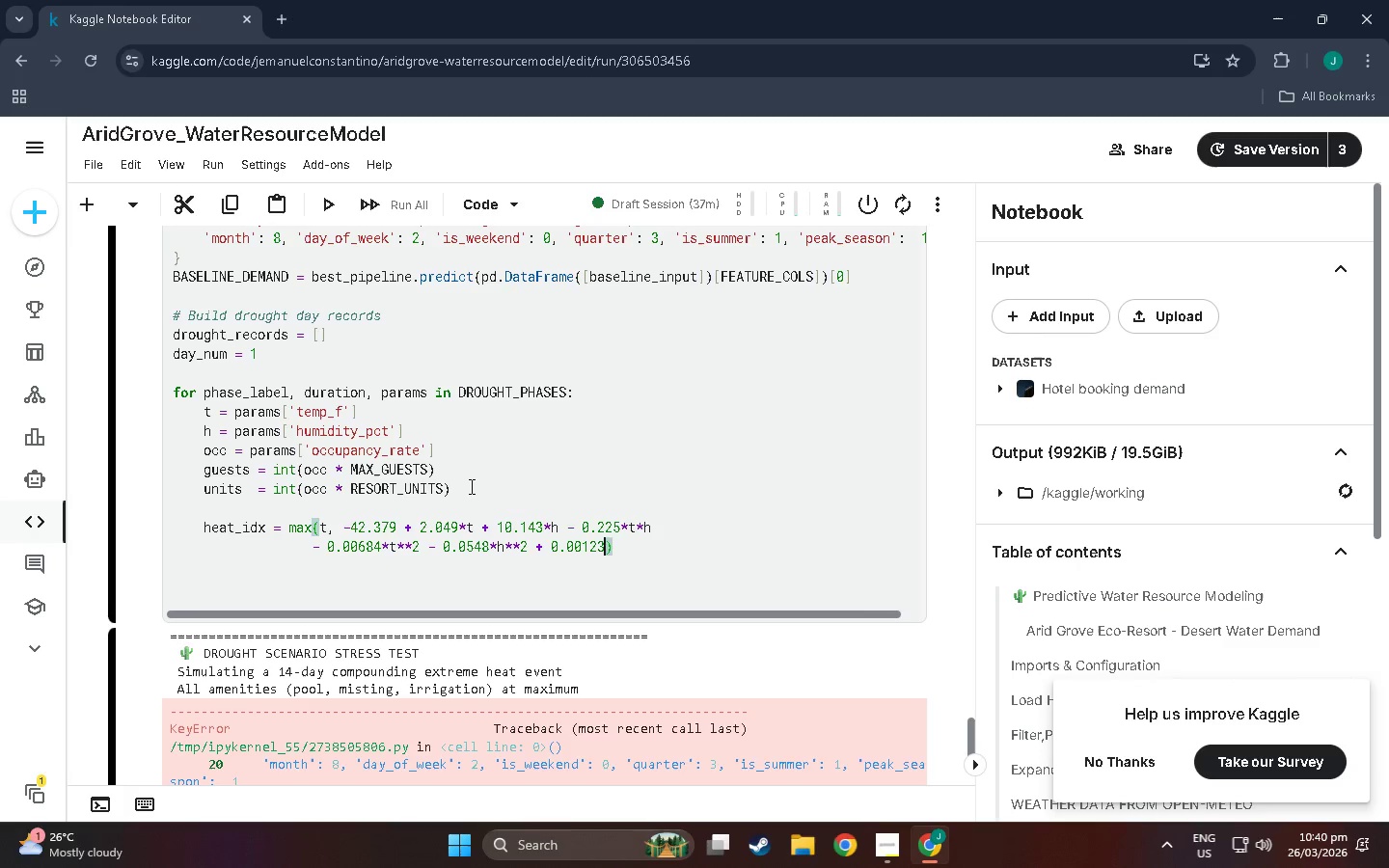 
key(Shift+8)
 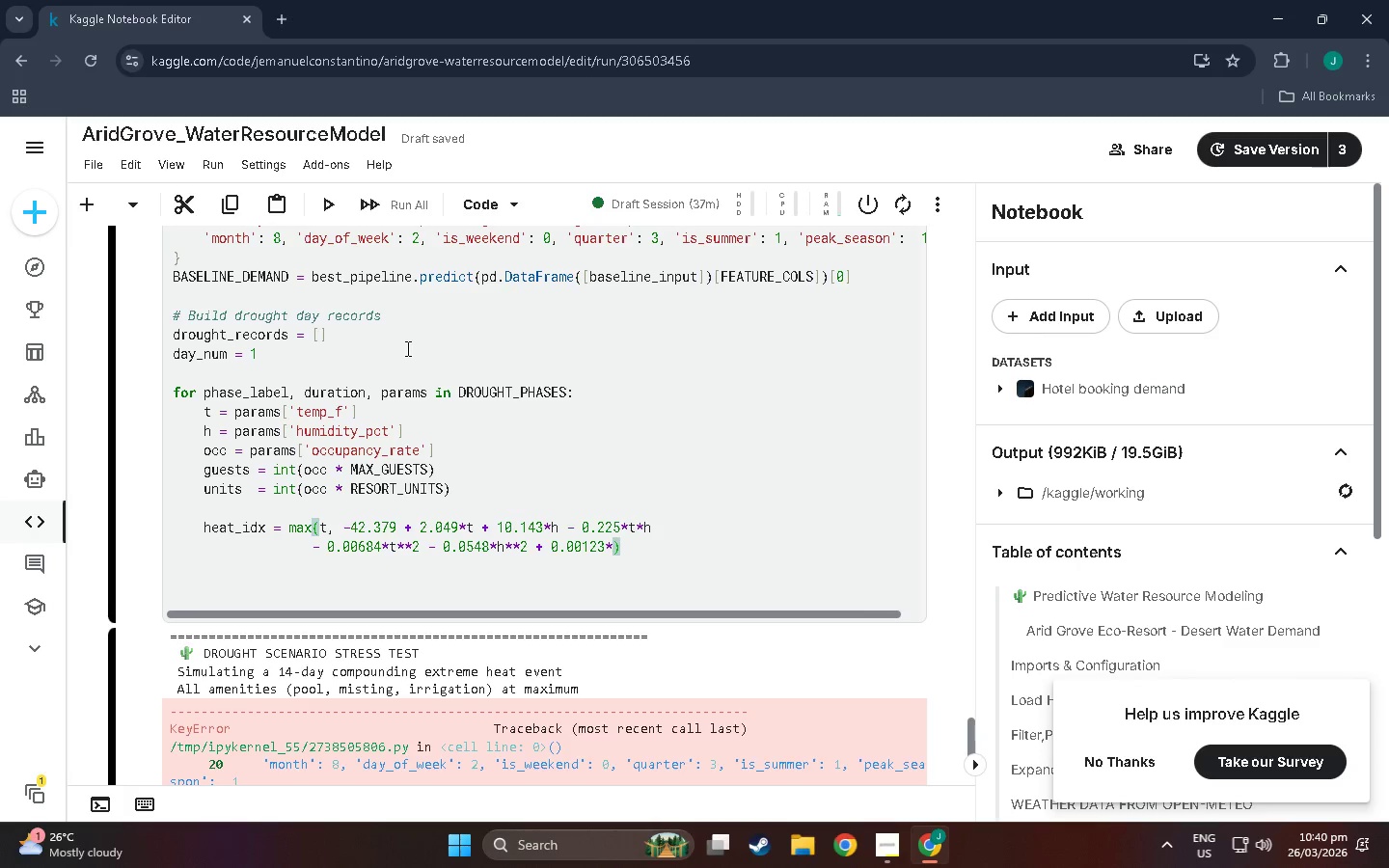 
wait(11.94)
 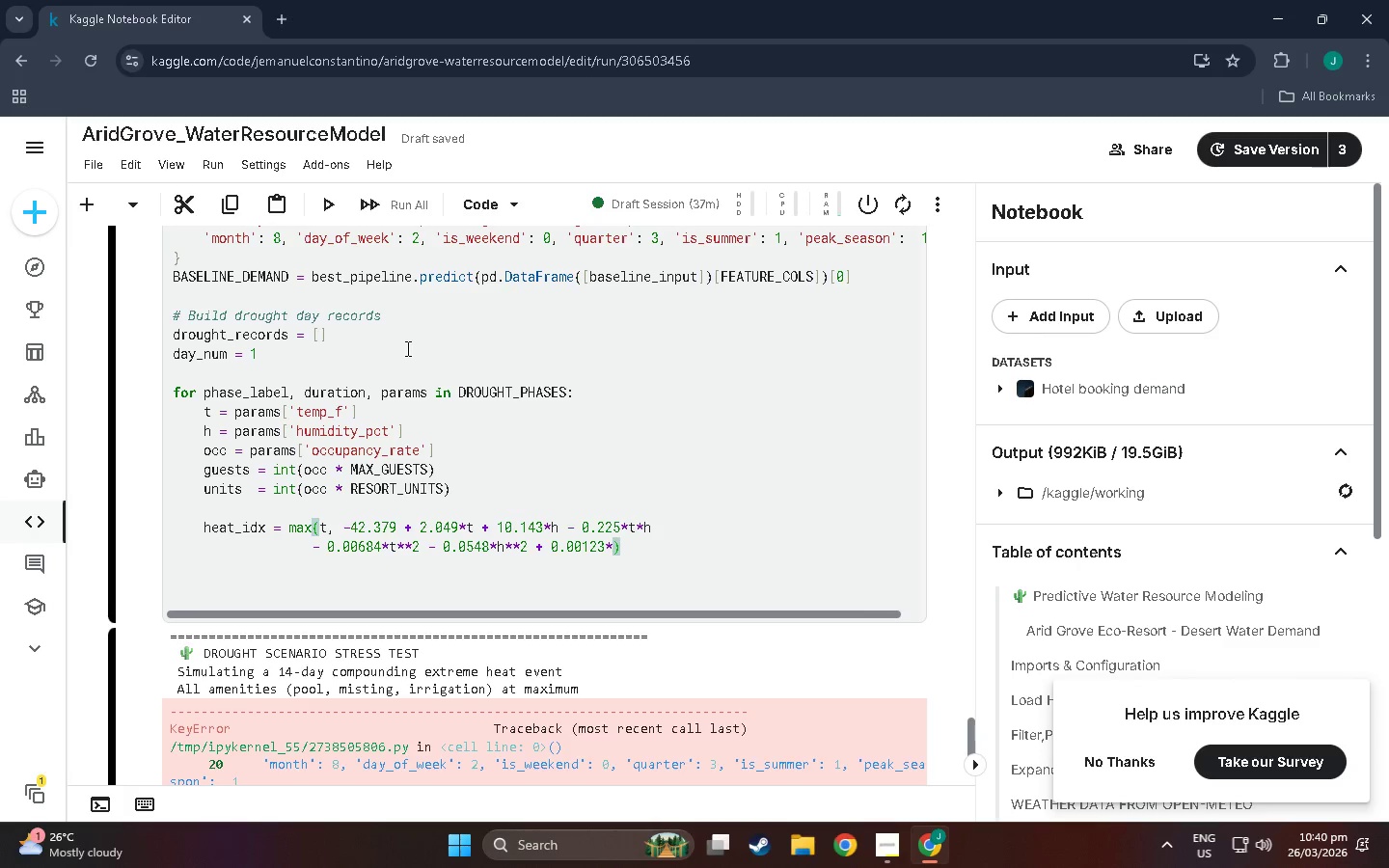 
type(t**2*h)
 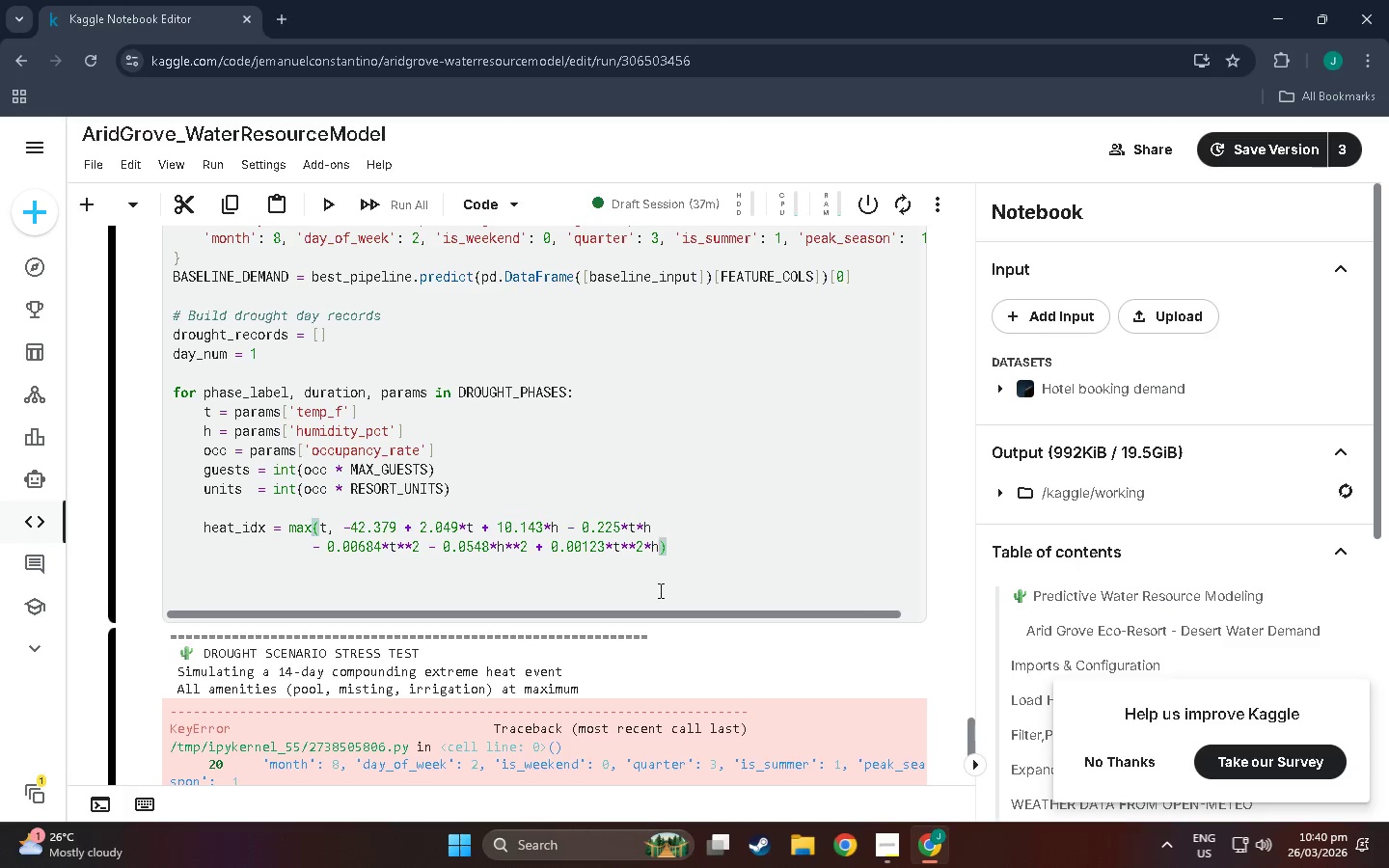 
key(Enter)
 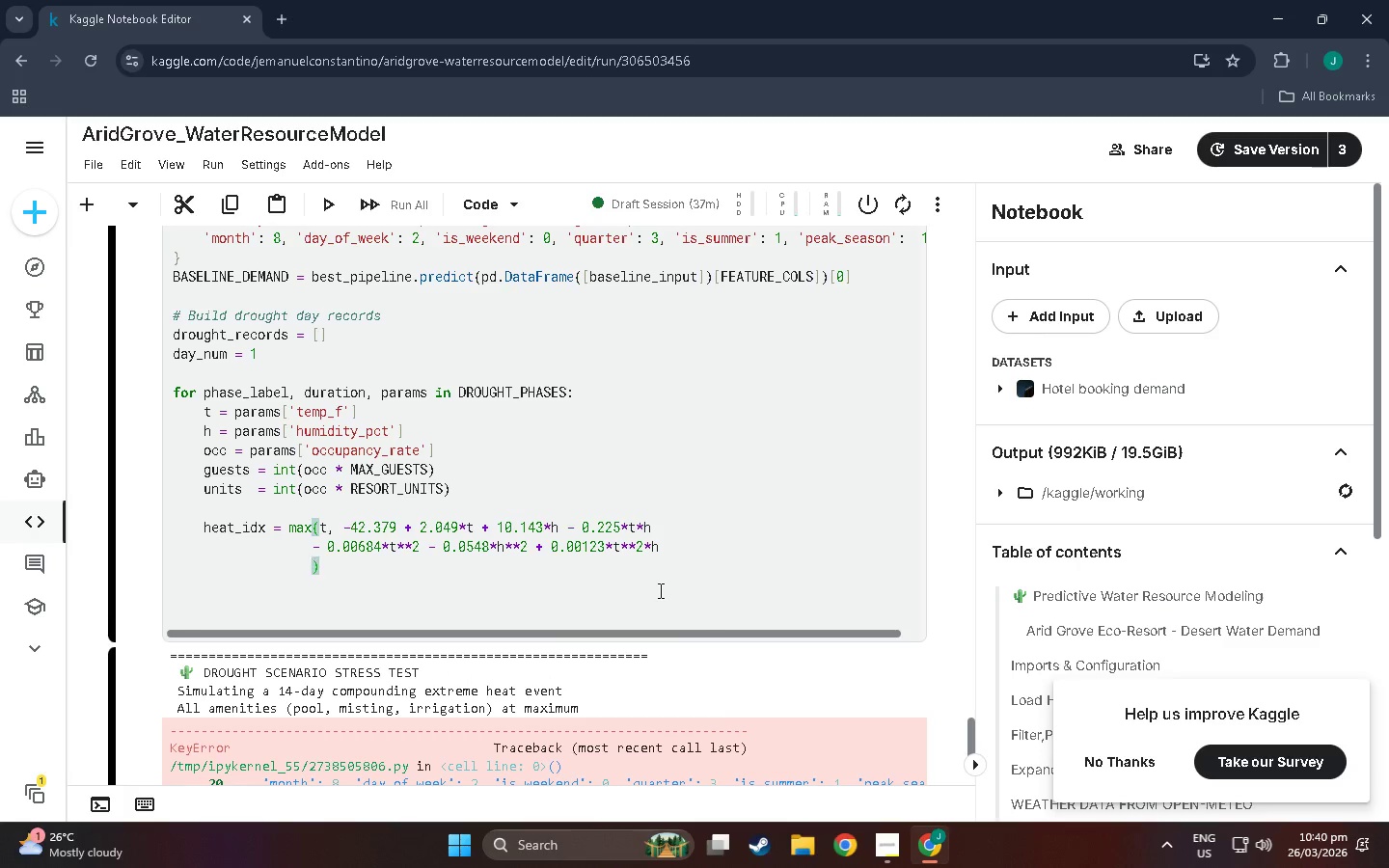 
type(+ 0.000853*t*h**2 - 0.000002*T*)
 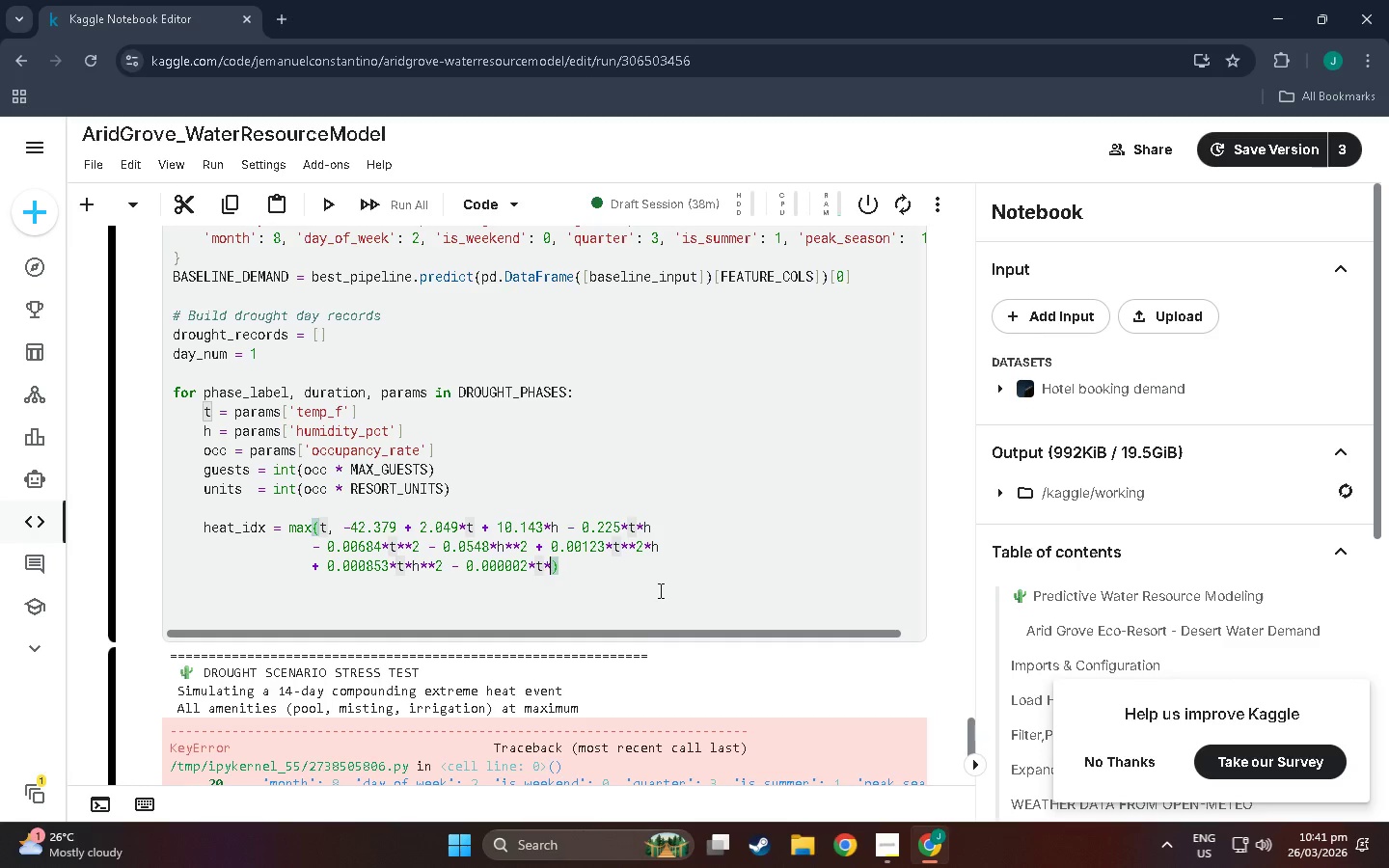 
key(Shift+8)
 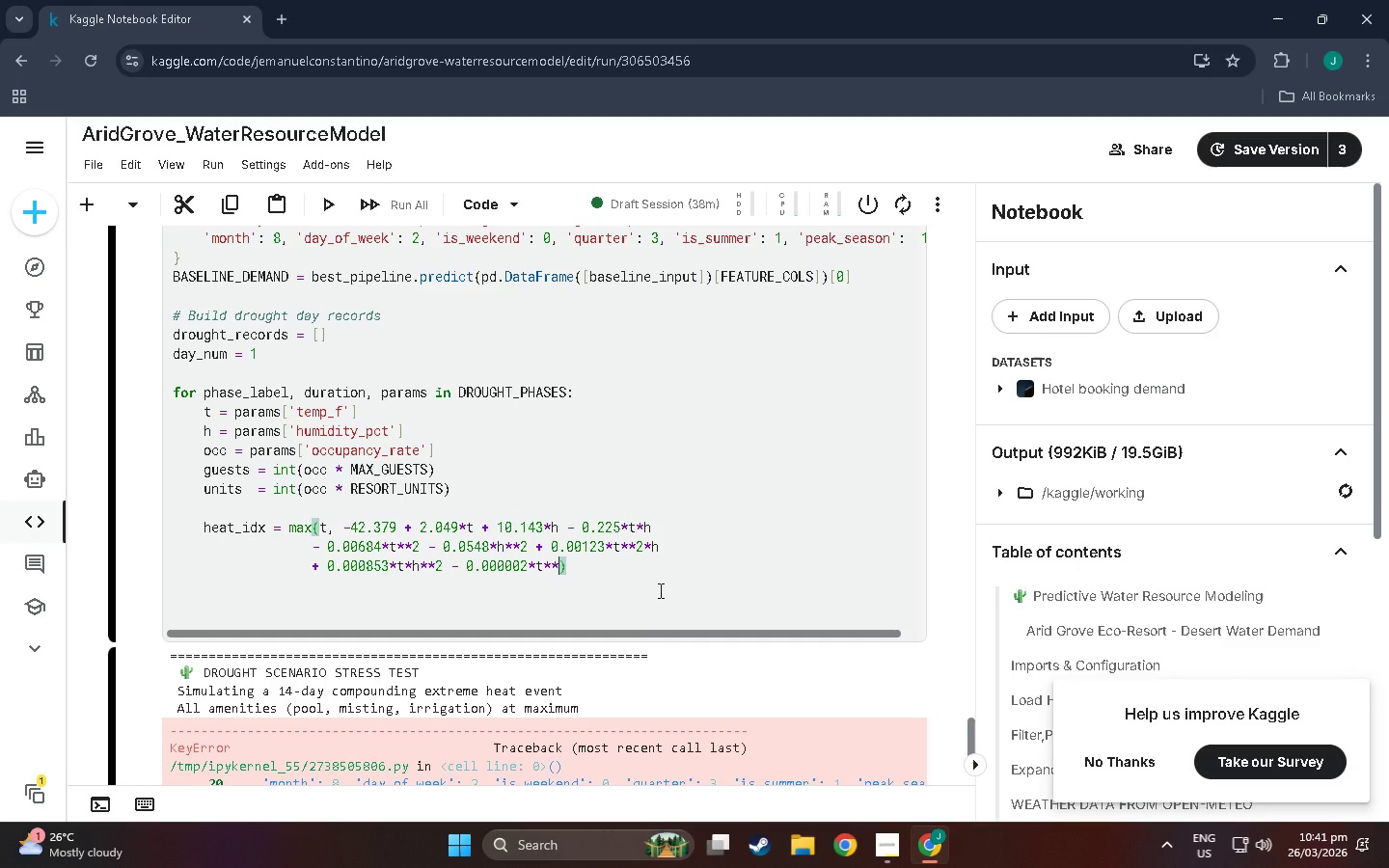 
wait(9.38)
 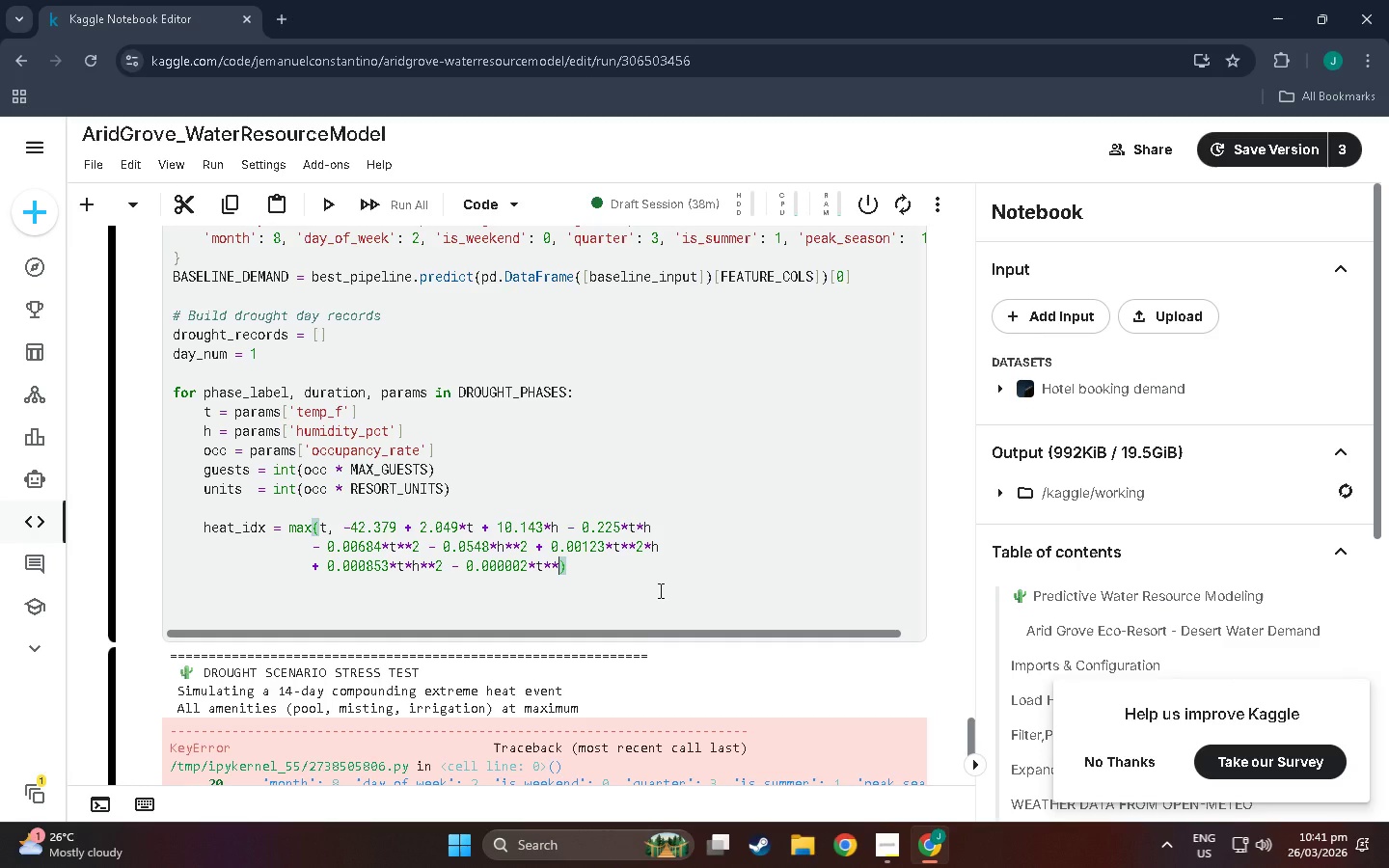 
type(2*h**2)
 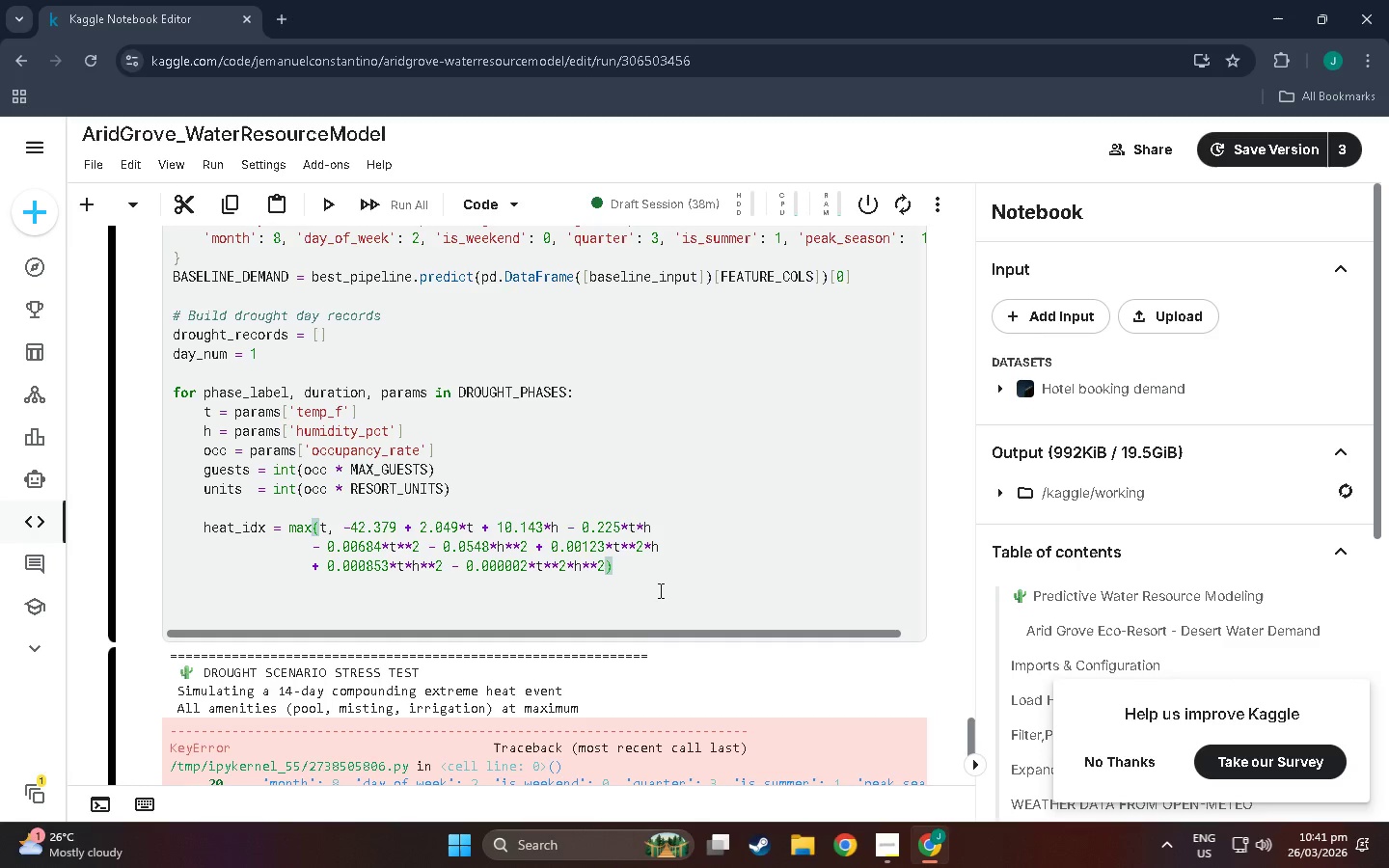 
key(ArrowRight)
 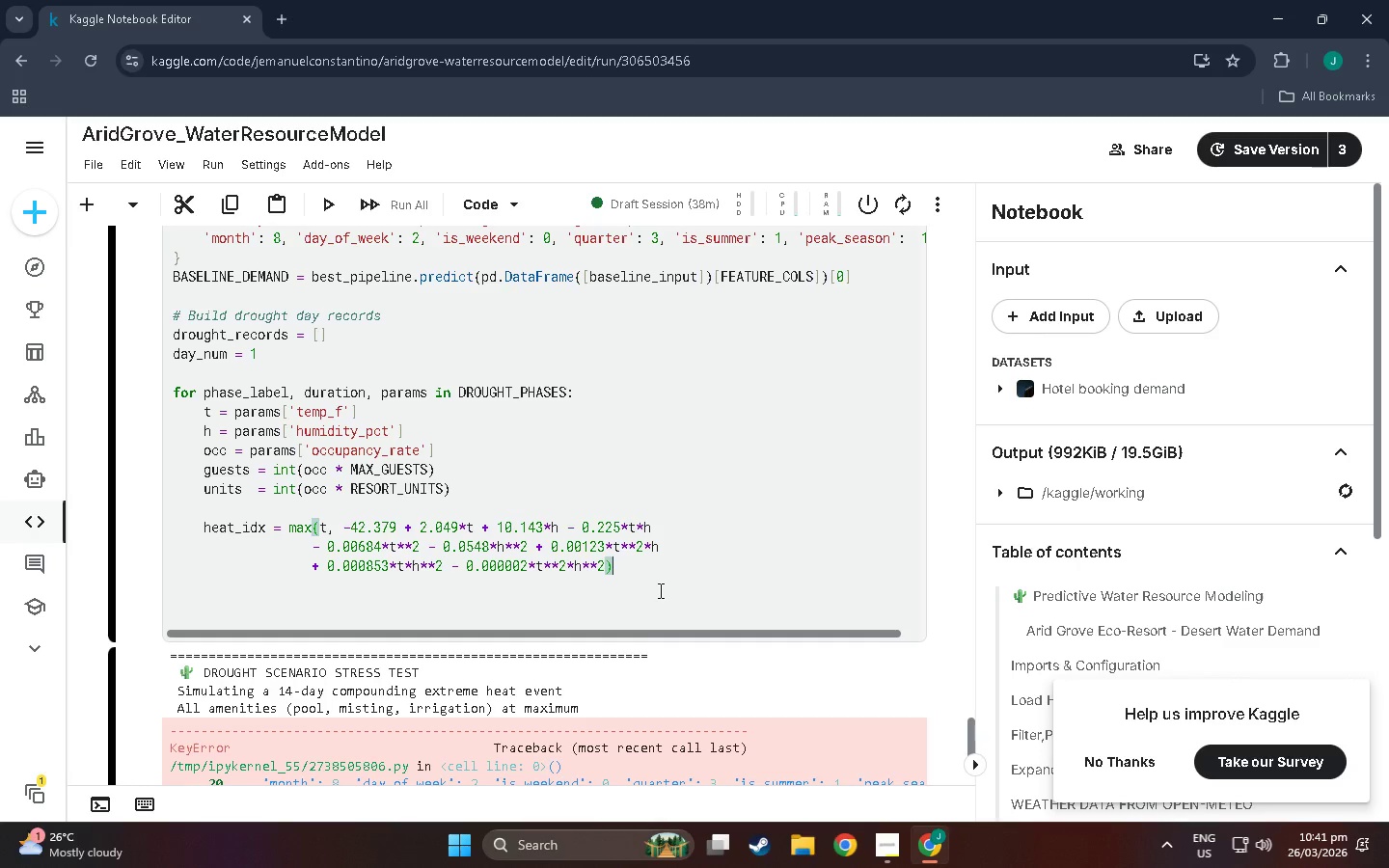 
key(Enter)
 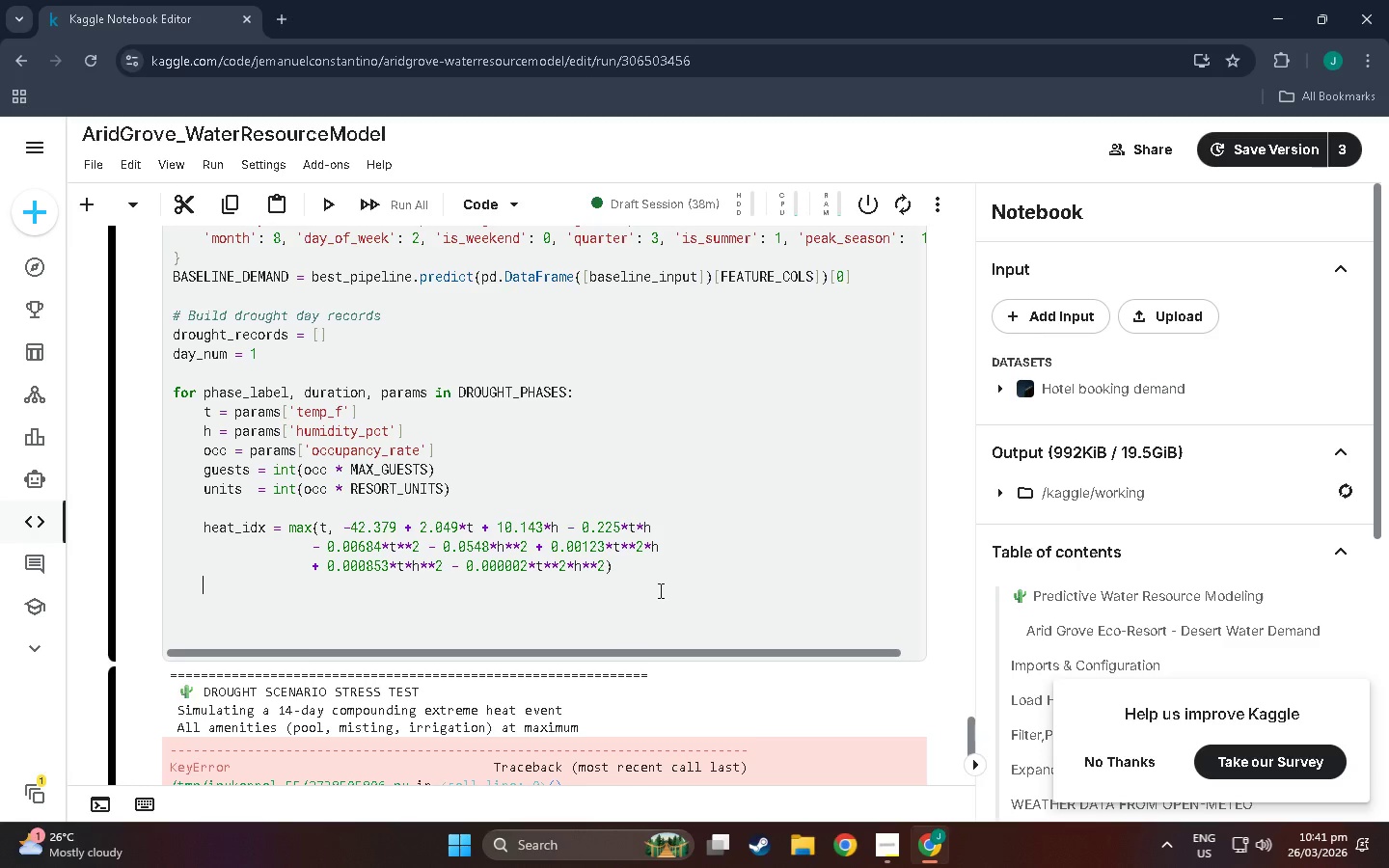 
key(F)
 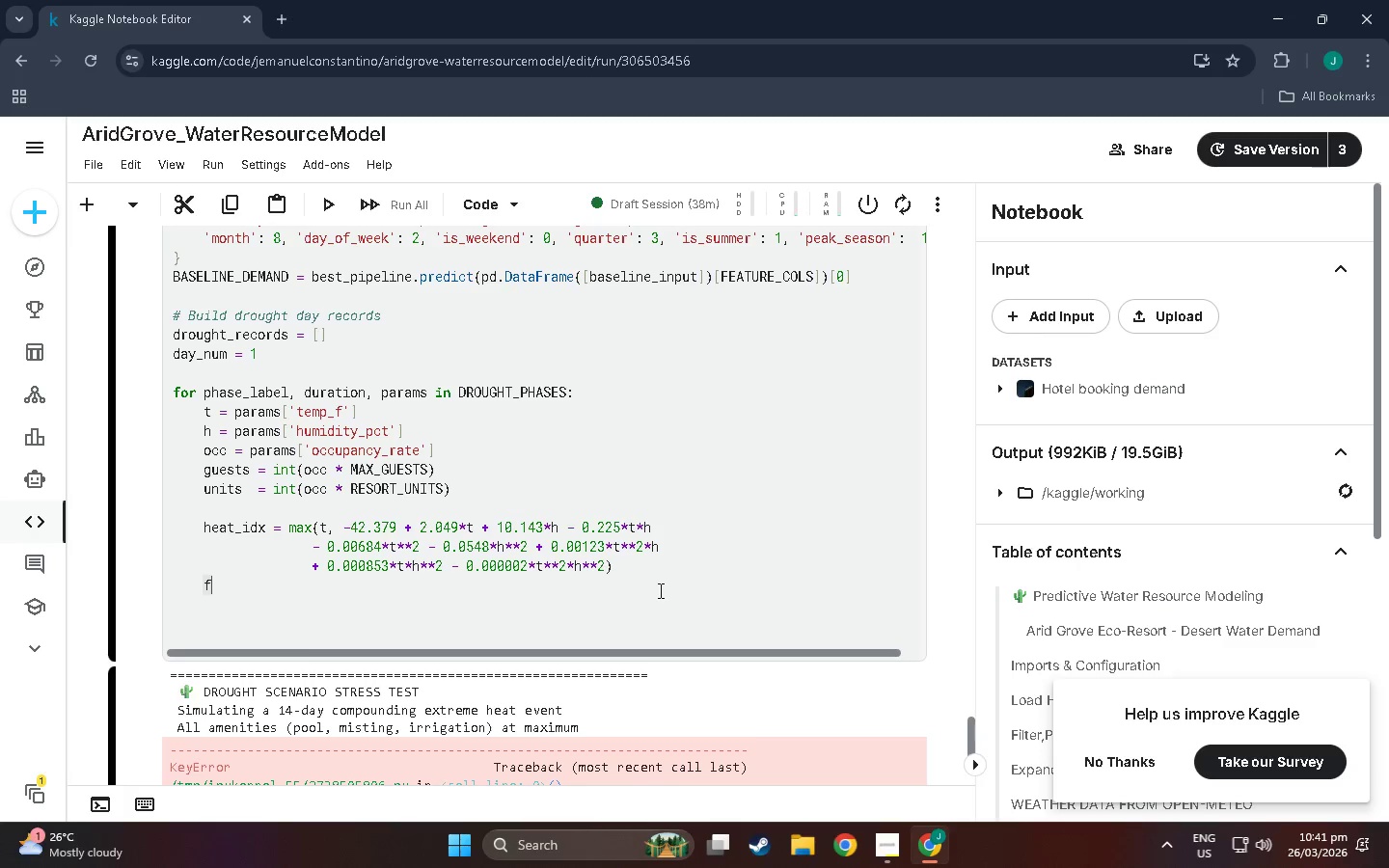 
key(Backspace)
 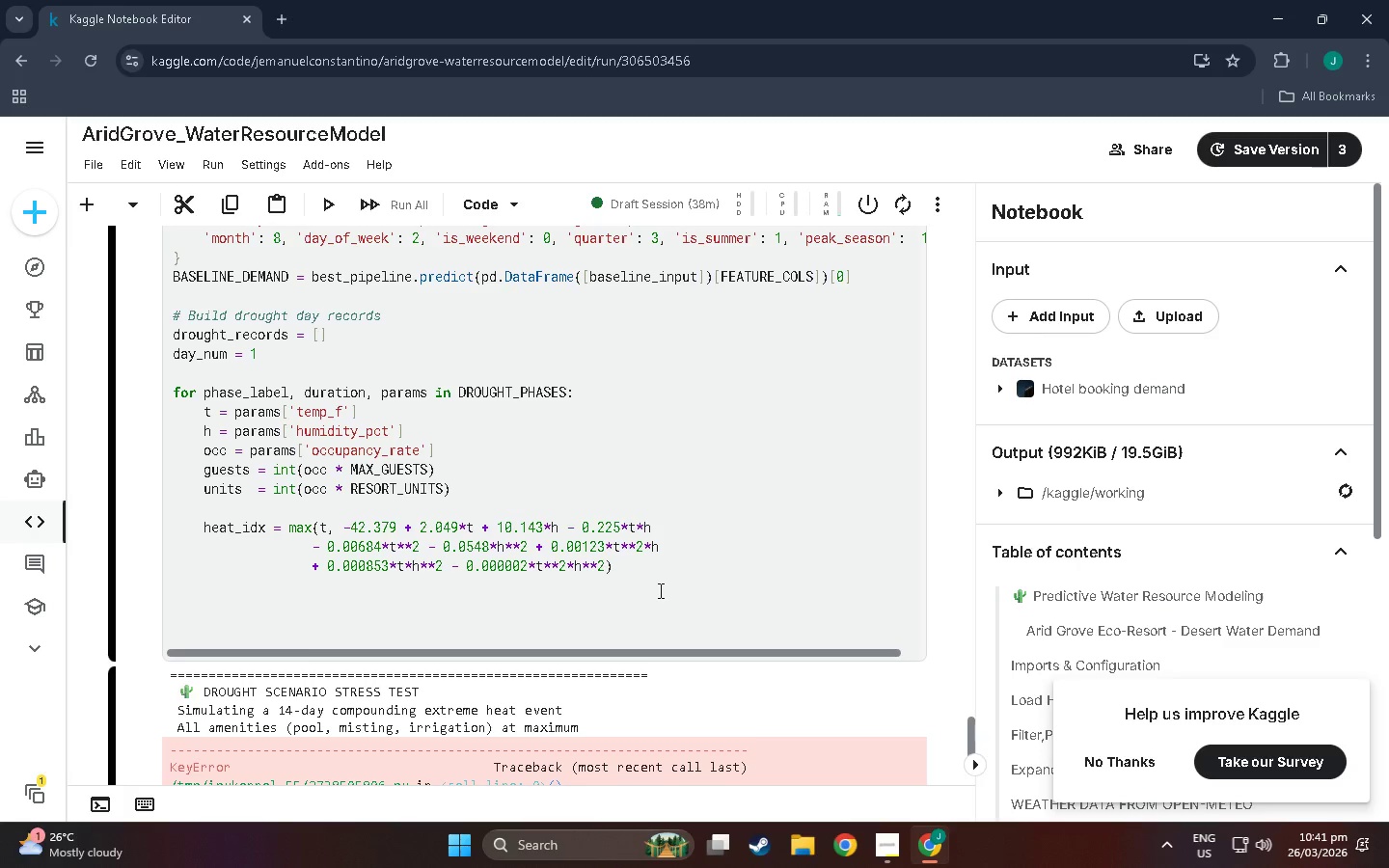 
key(Enter)
 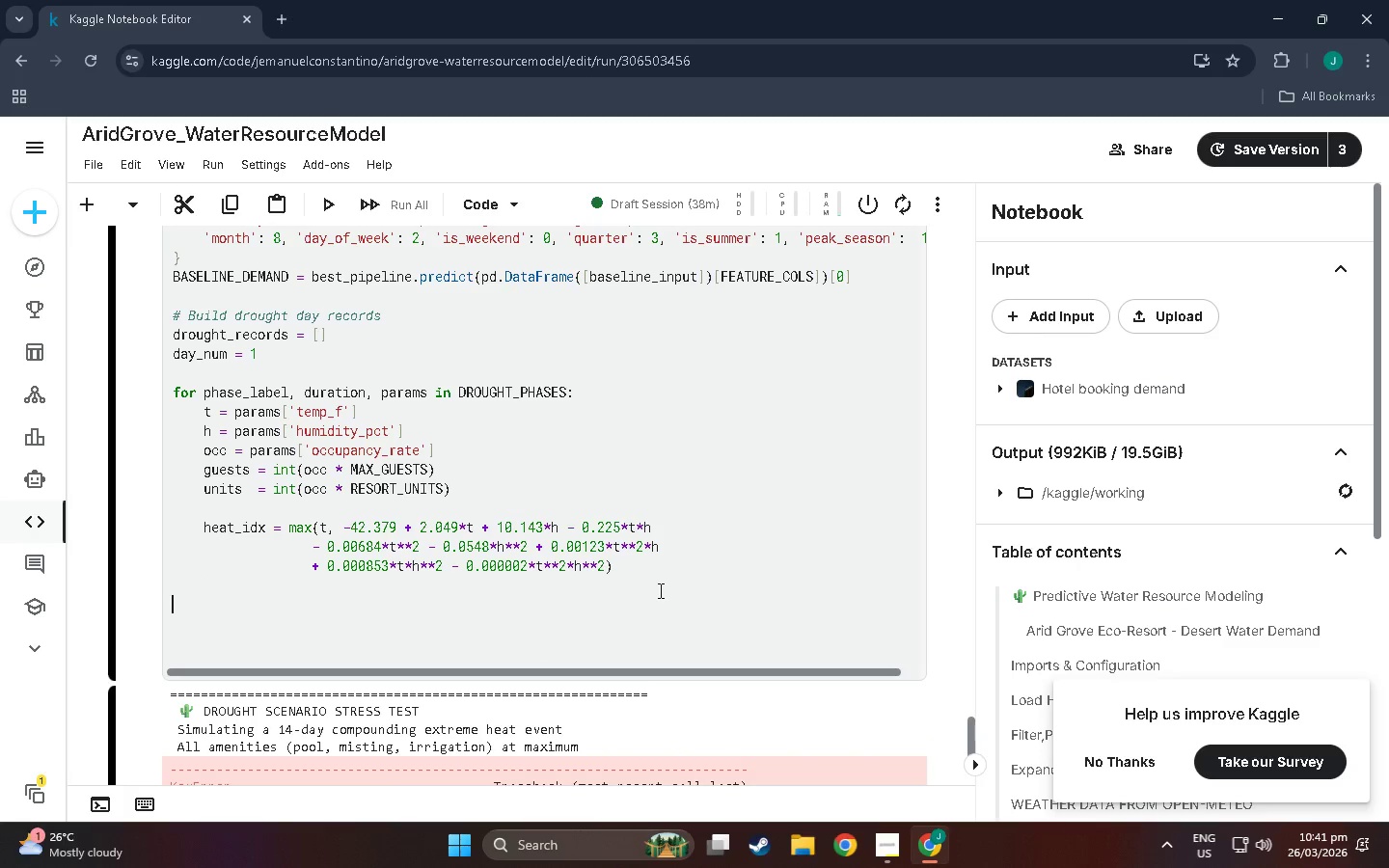 
key(Tab)
type(for d in range(duration)
 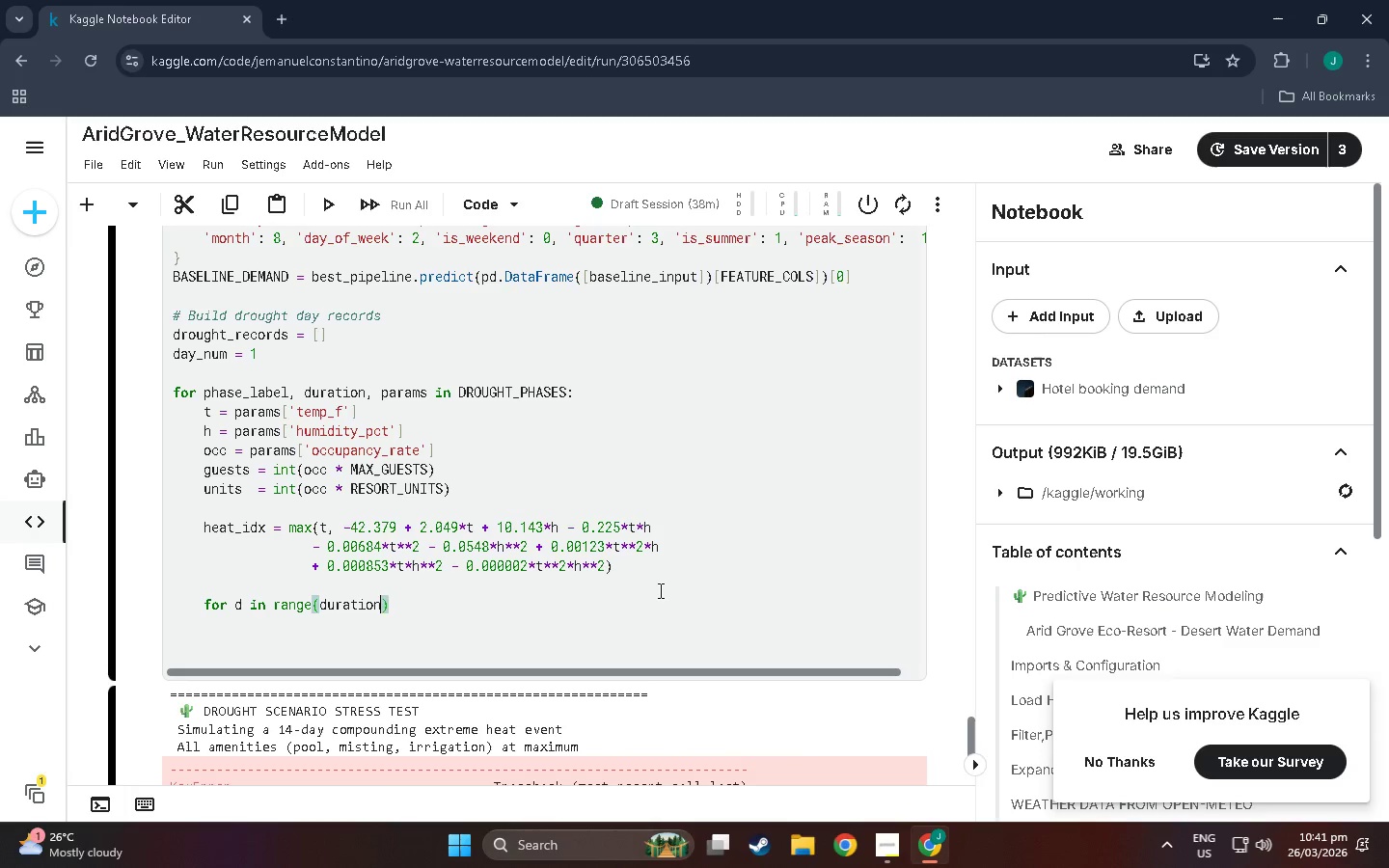 
key(ArrowRight)
 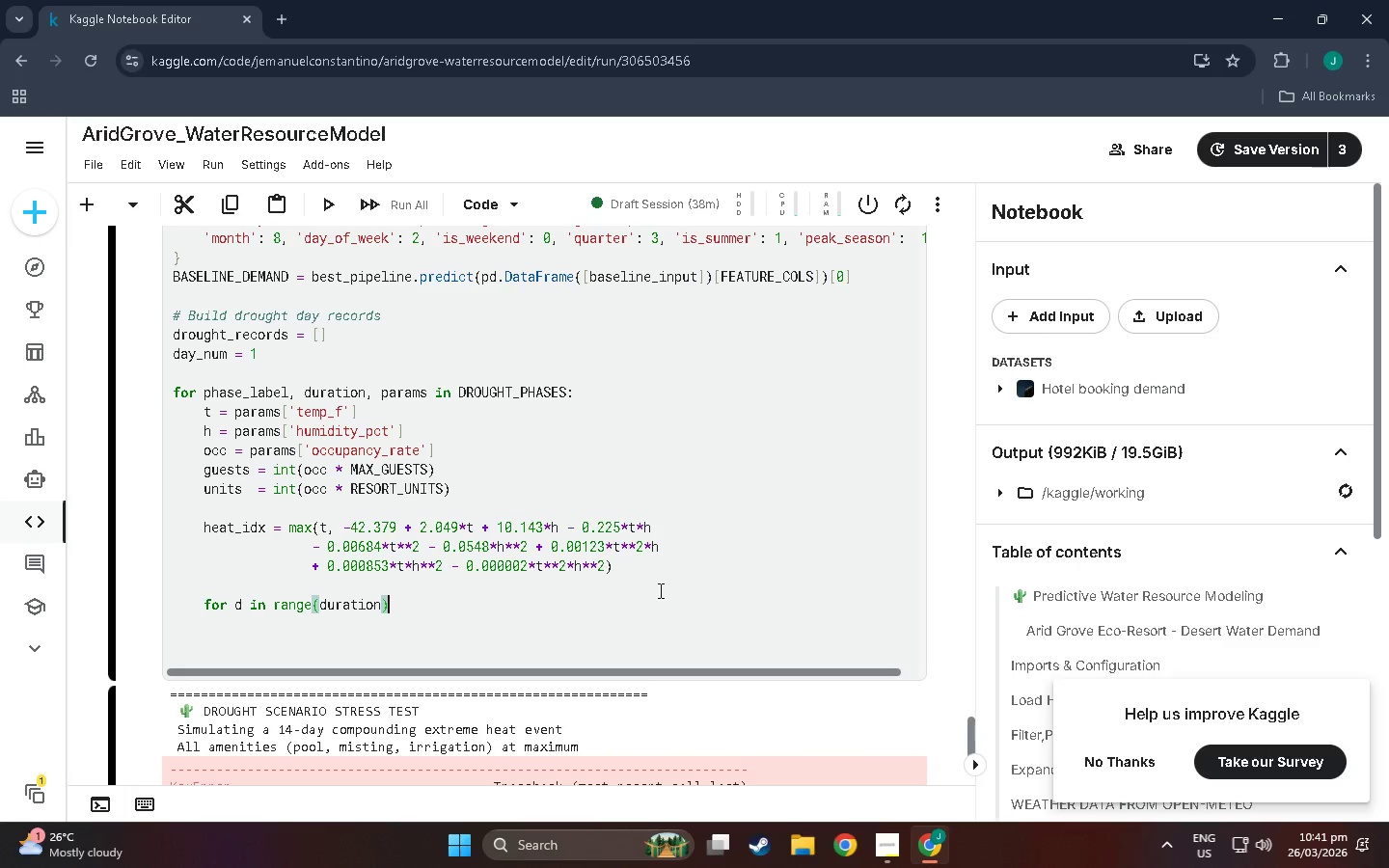 
key(Shift+Semicolon)
 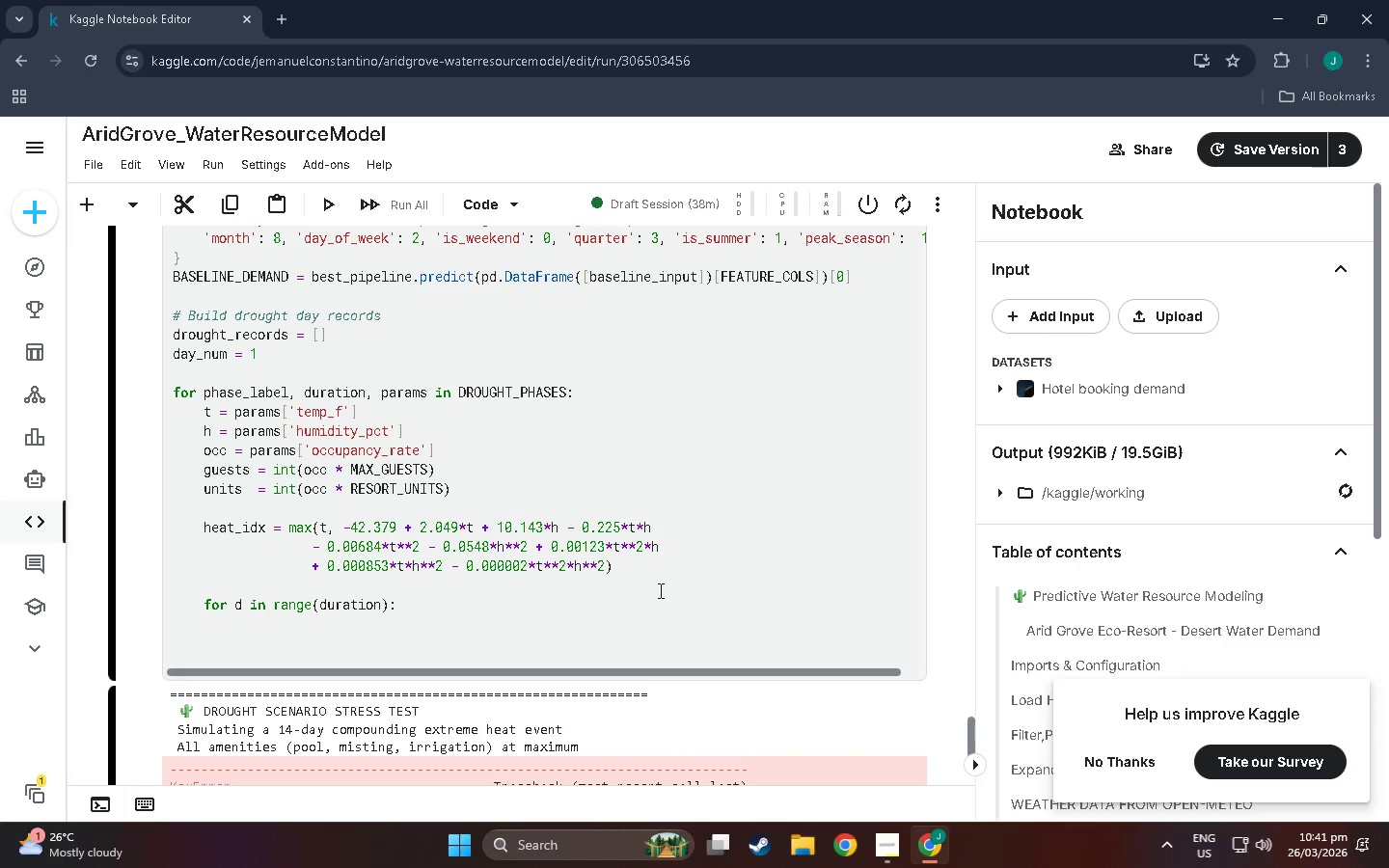 
key(Enter)
 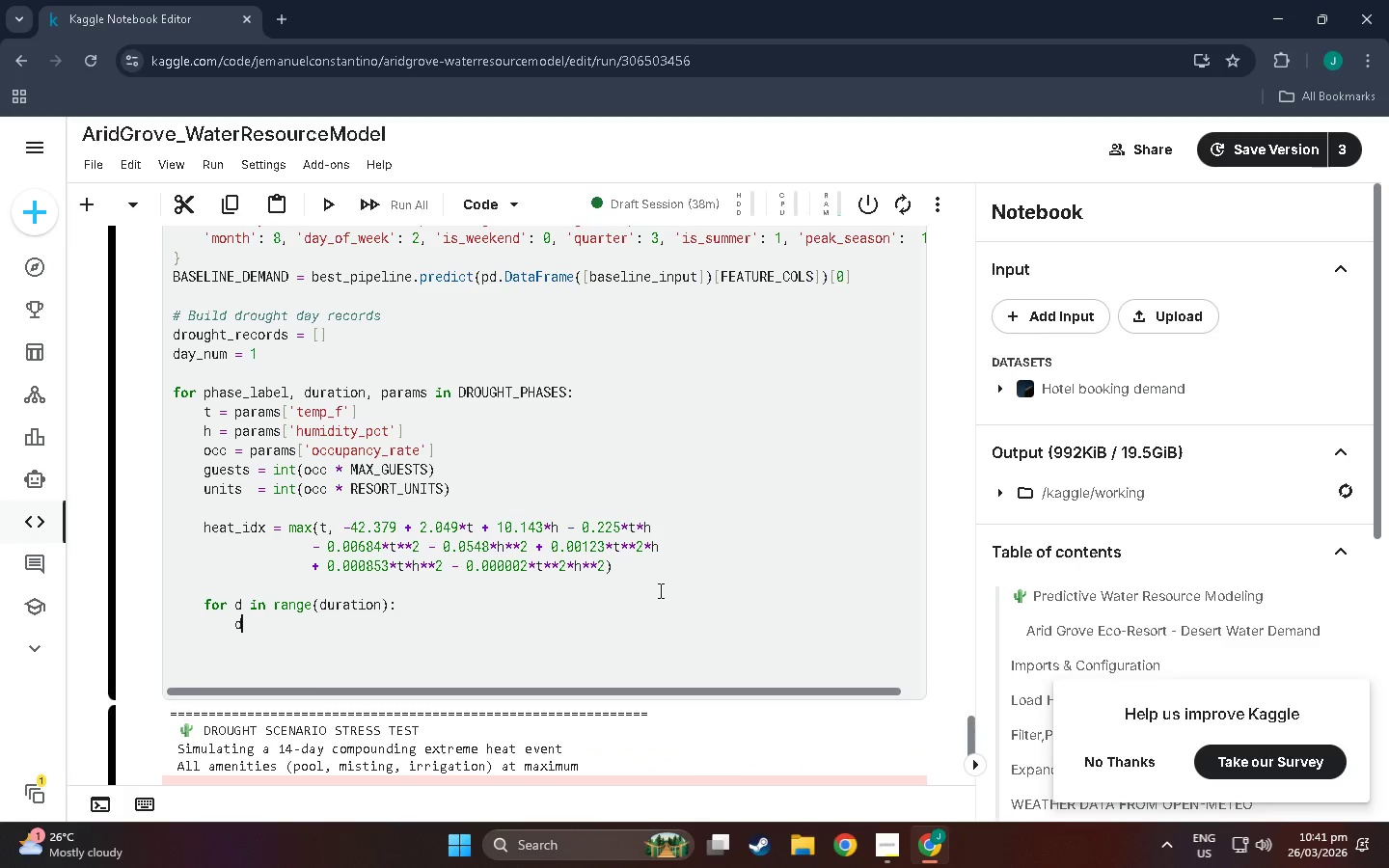 
type(drought_records.append)
 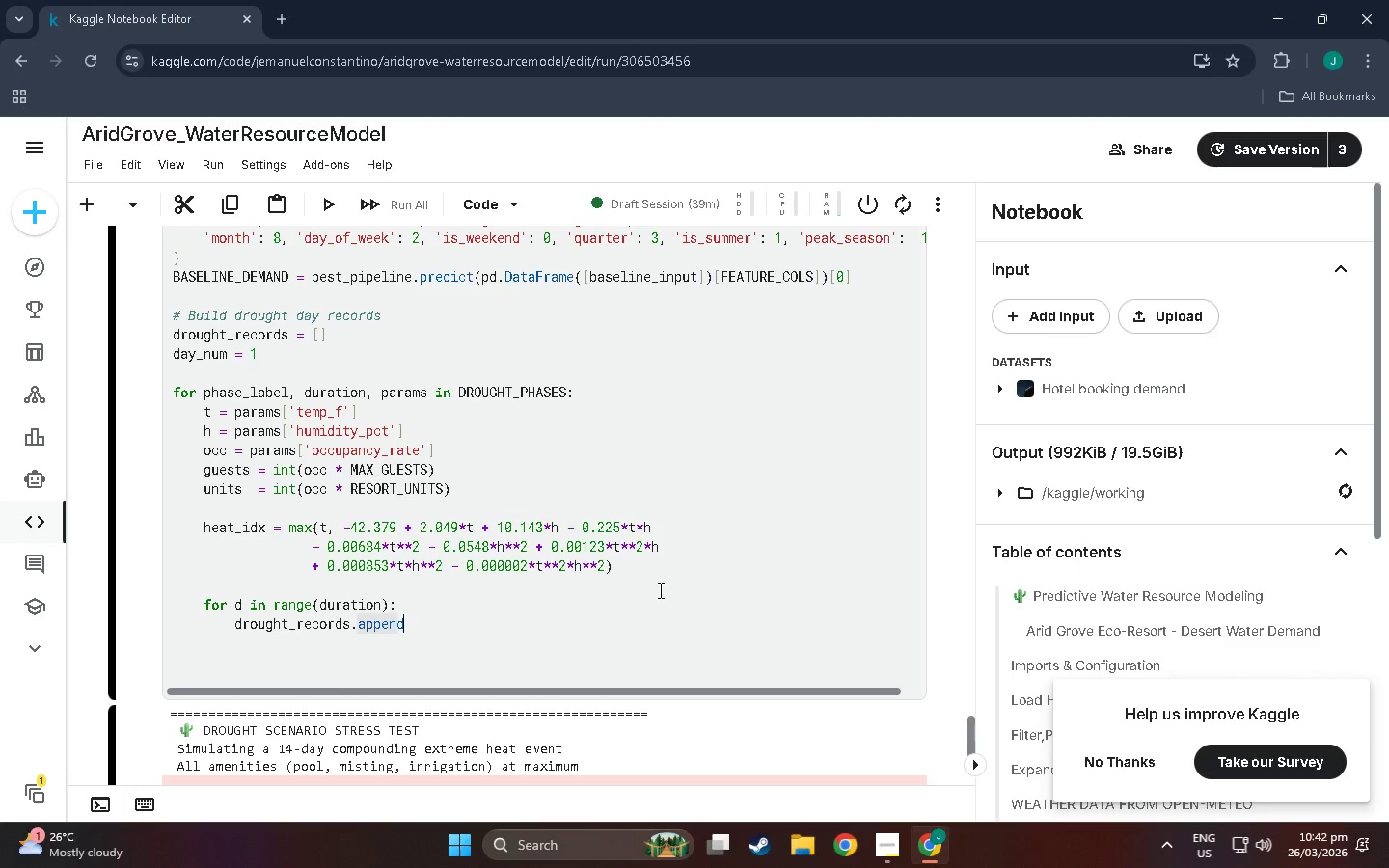 
wait(23.62)
 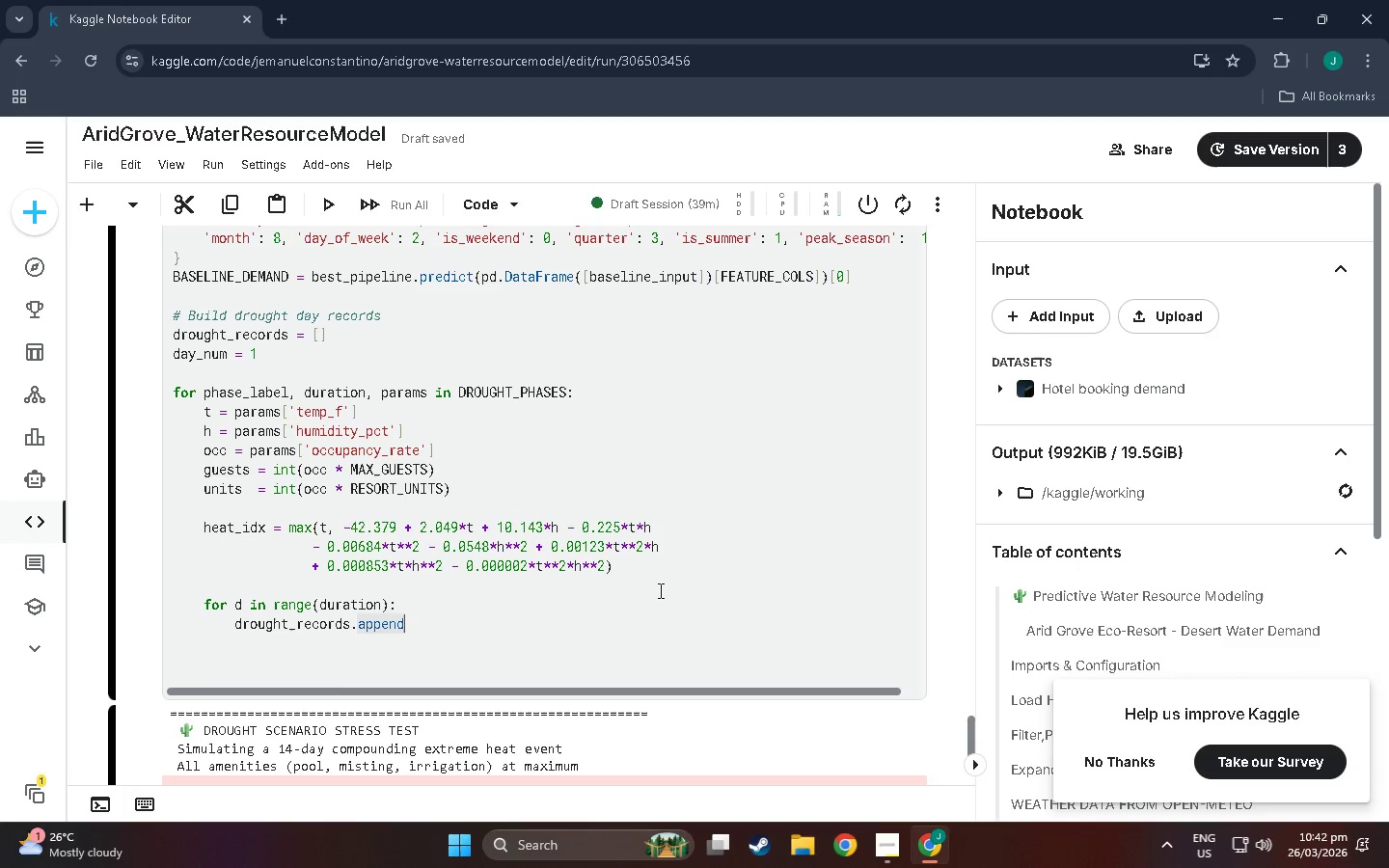 
hold_key(key=ShiftLeft, duration=1.5)
 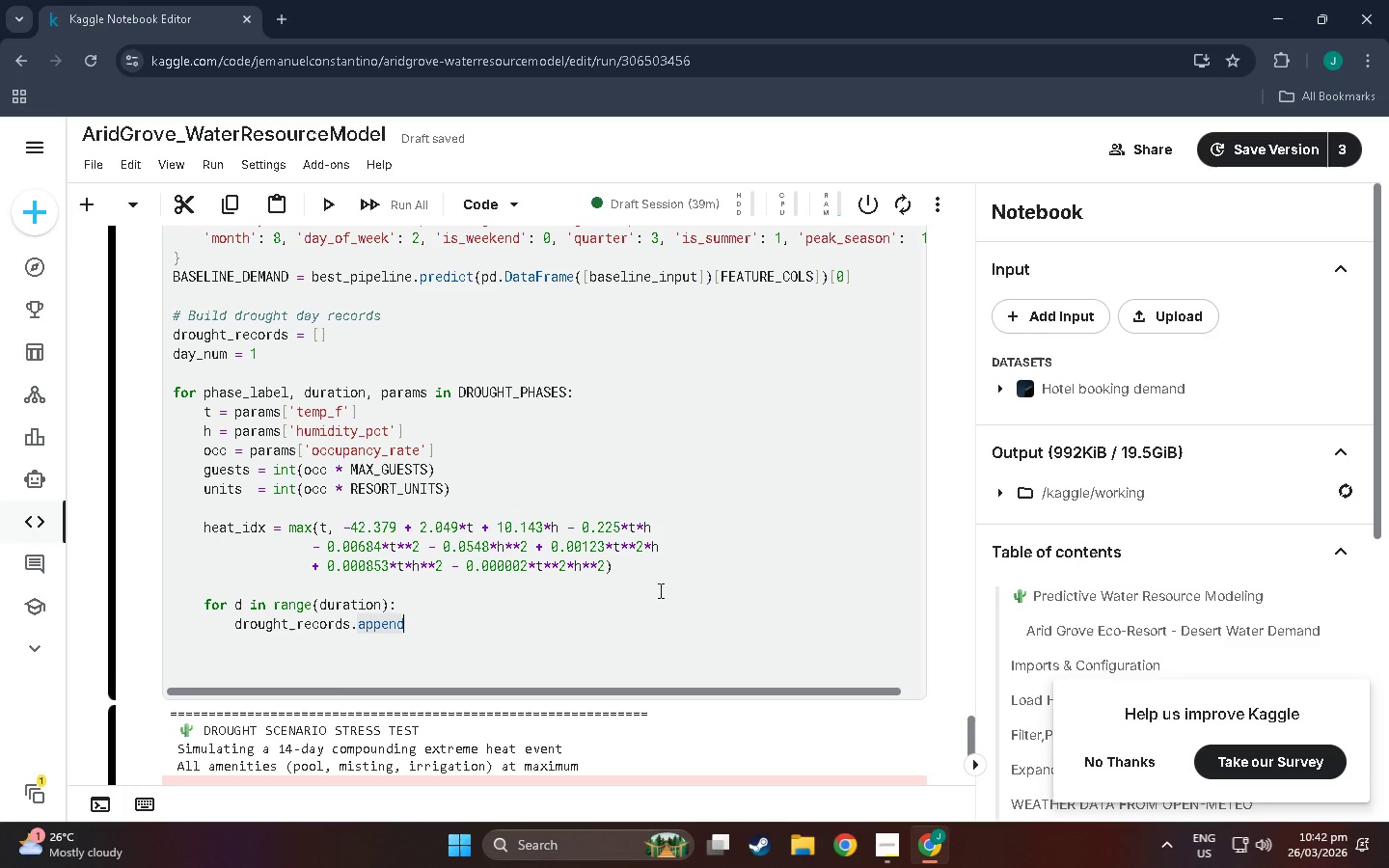 
key(Shift+9)
 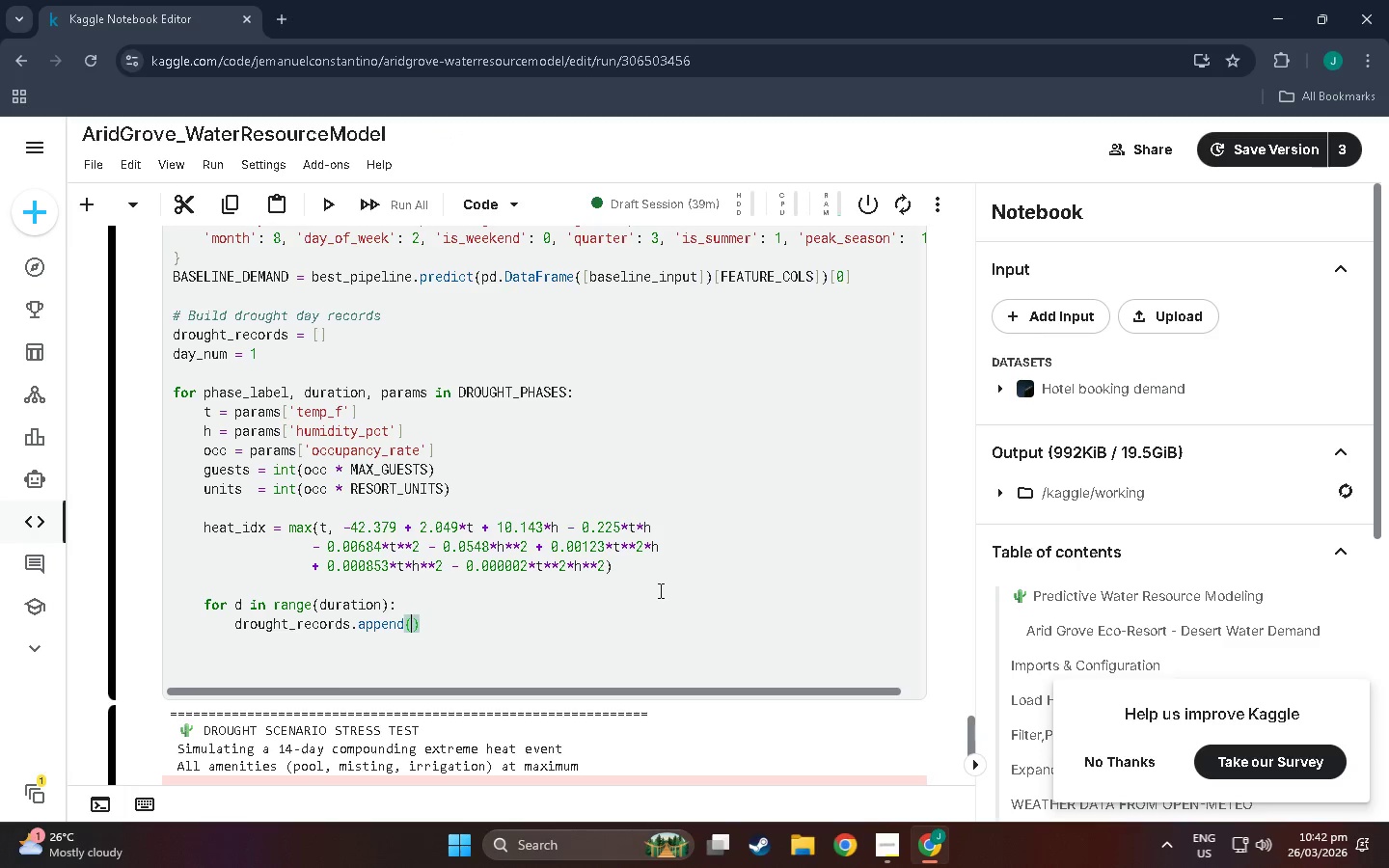 
key(Shift+BracketLeft)
 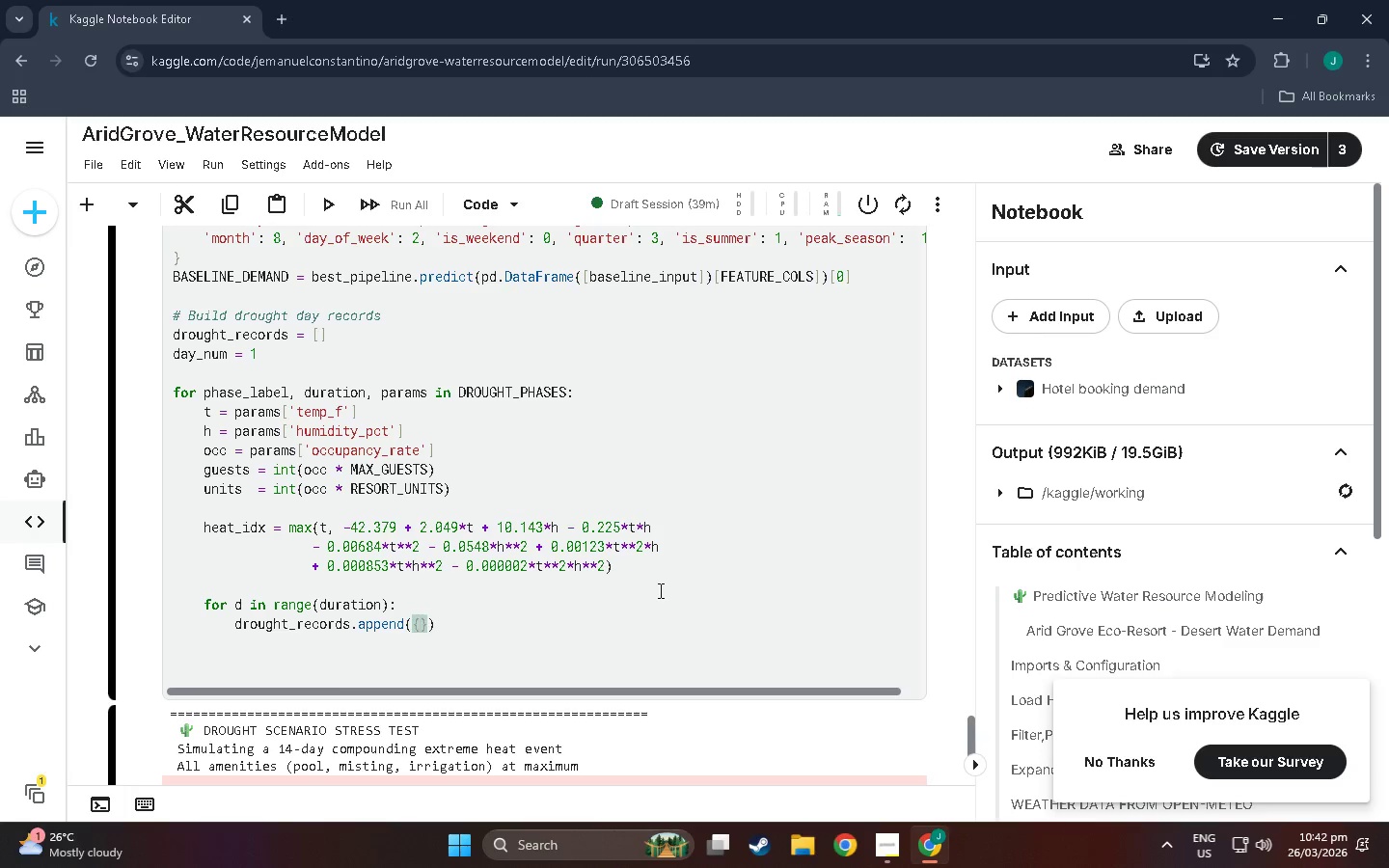 
wait(14.0)
 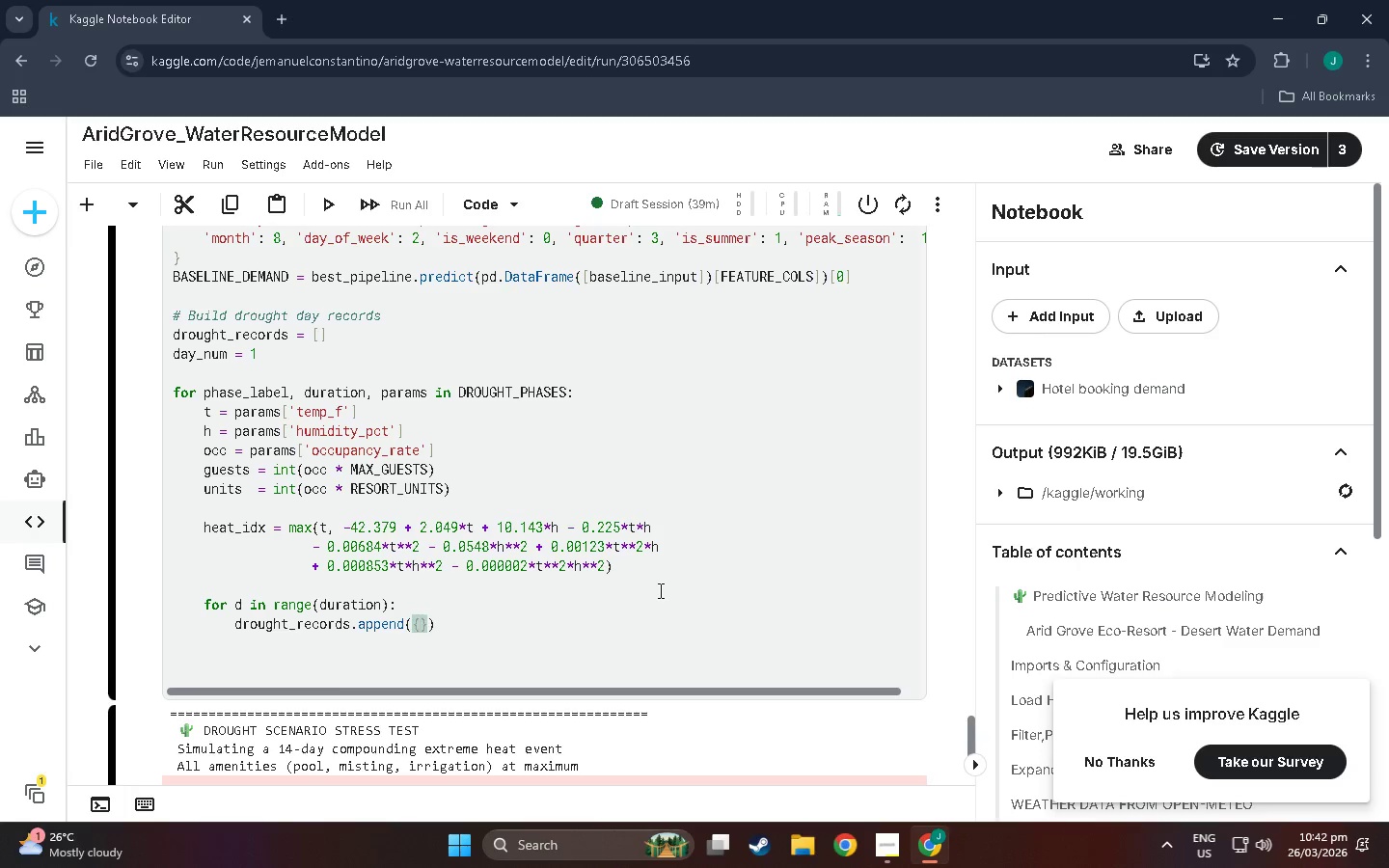 
key(Enter)
 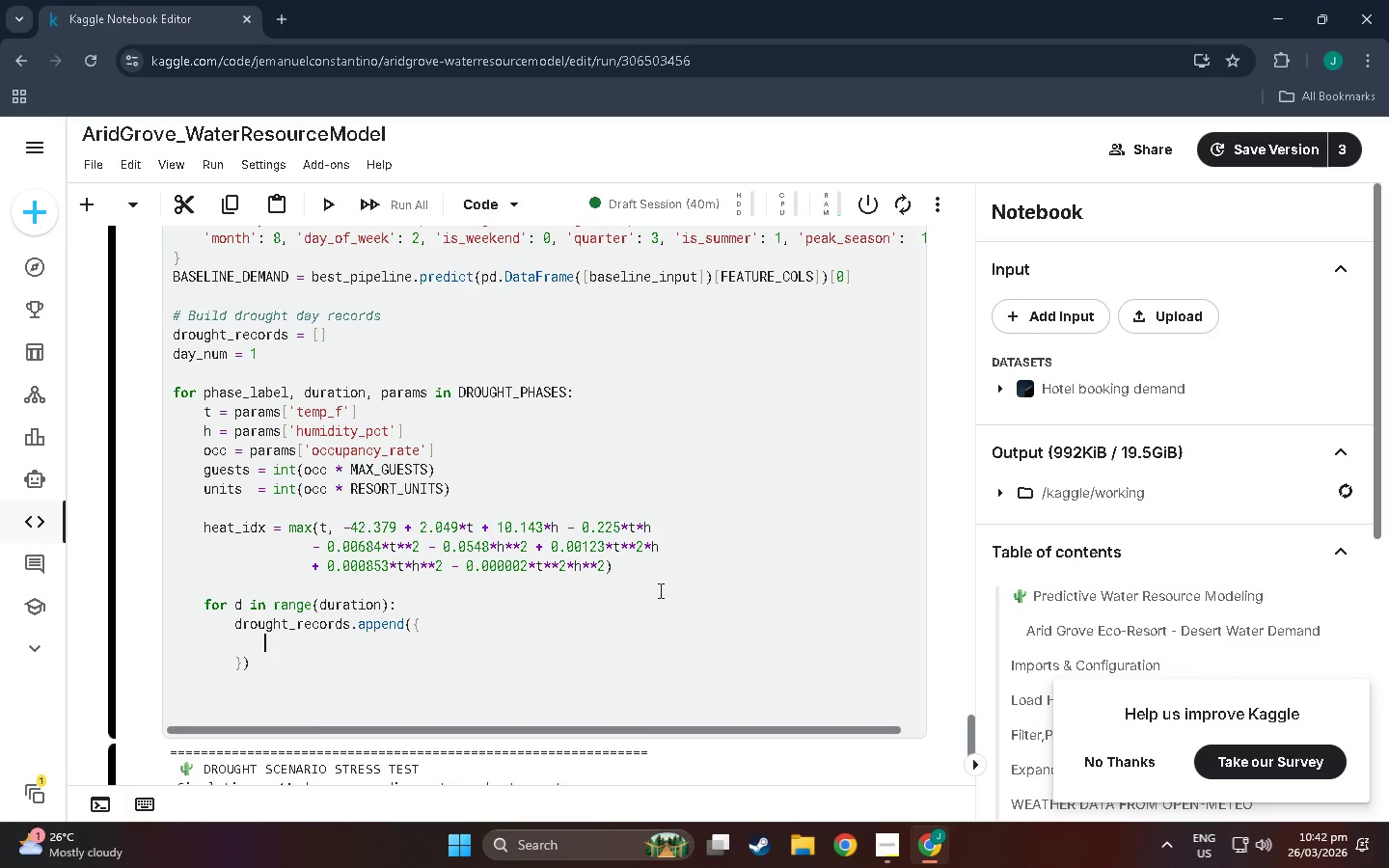 
type('day)
 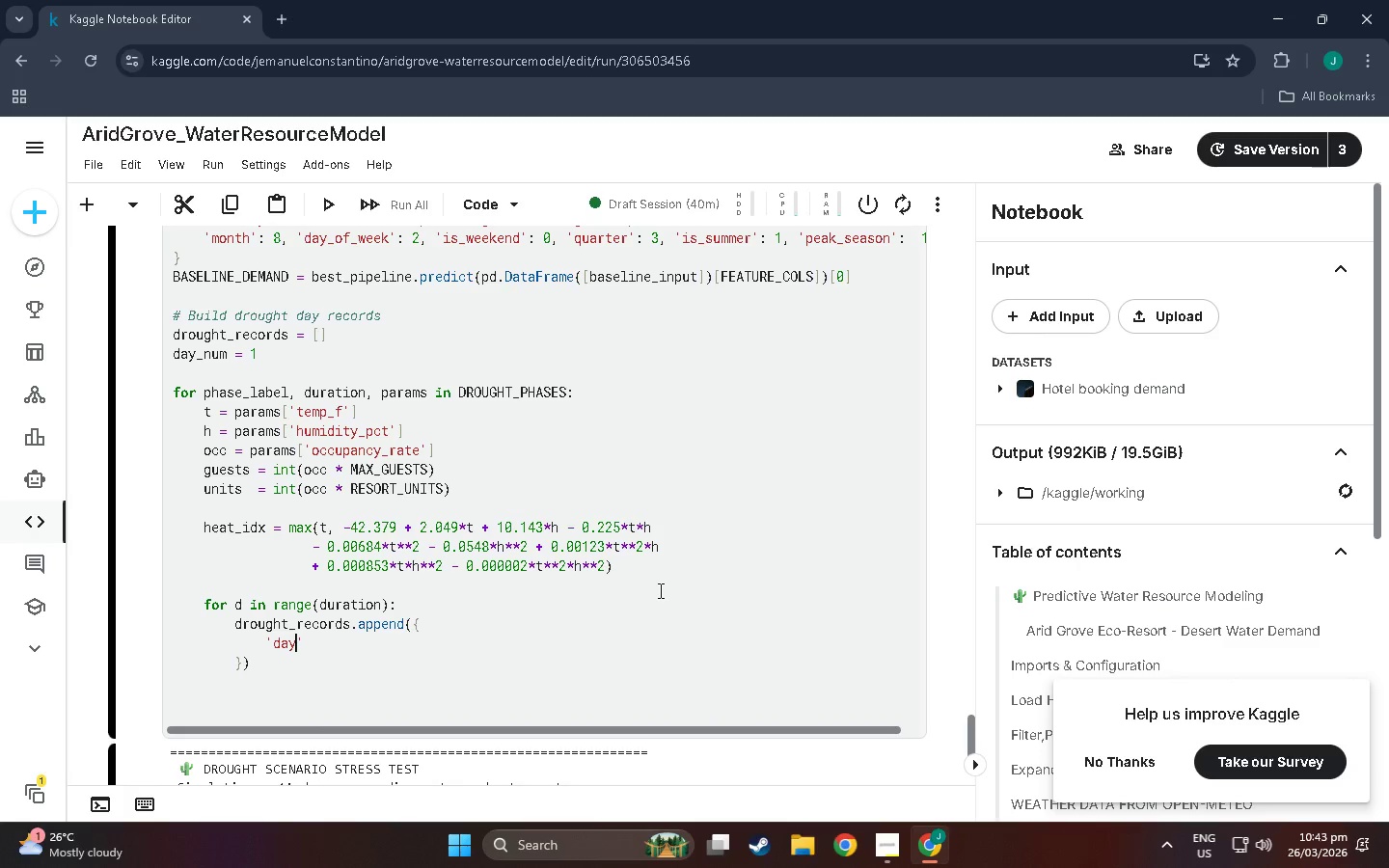 
key(ArrowRight)
 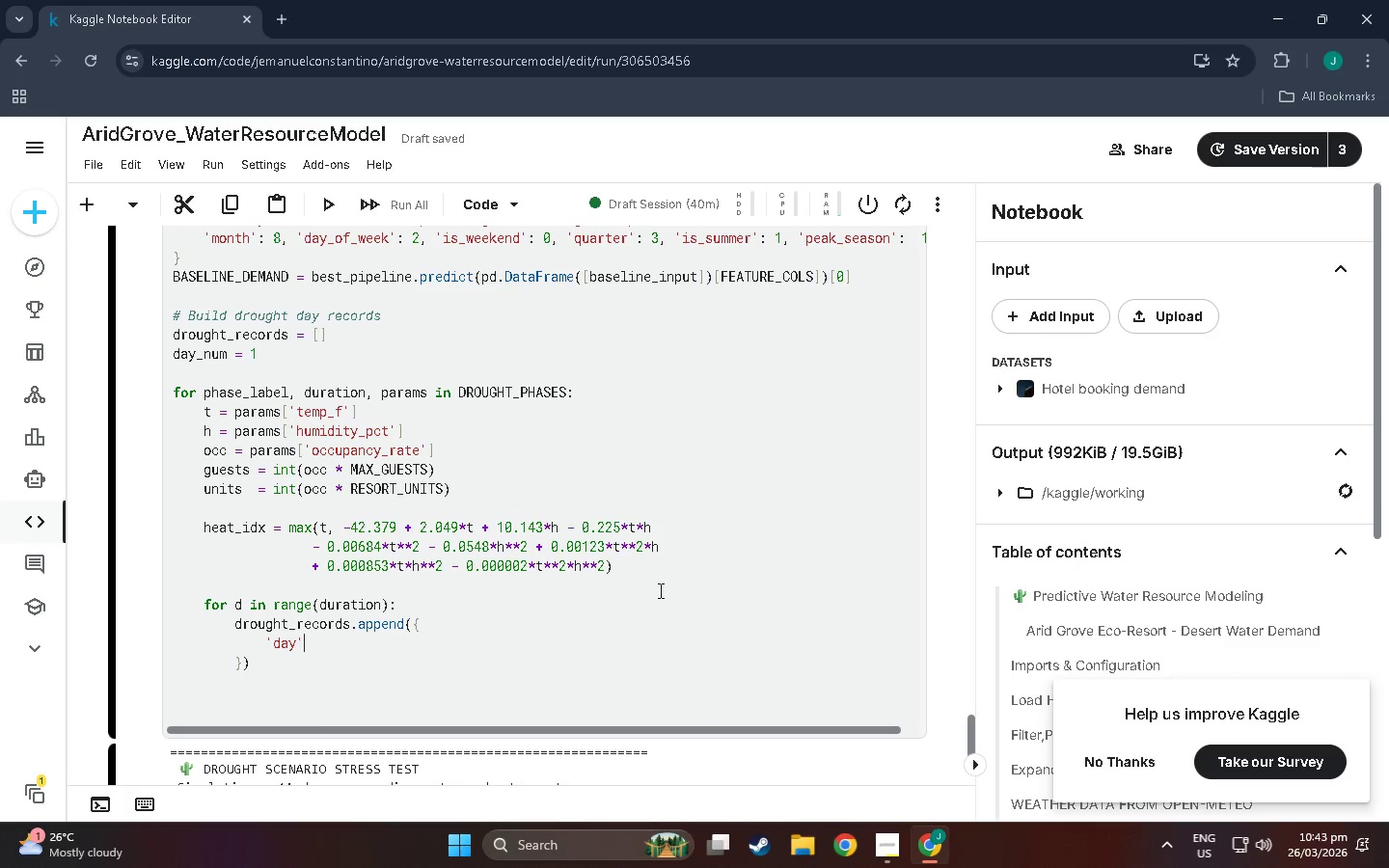 
type( : day_num,)
 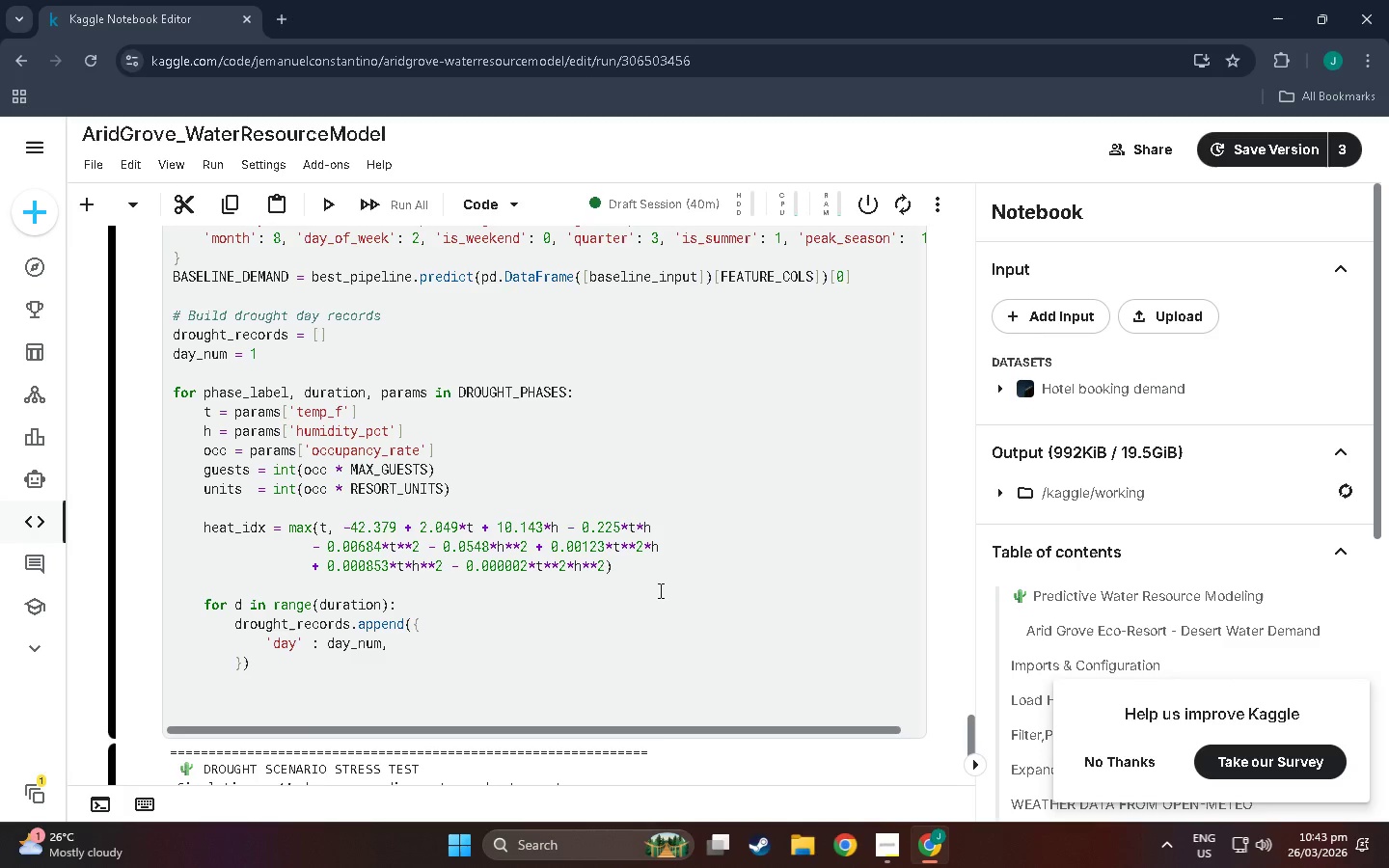 
key(Enter)
 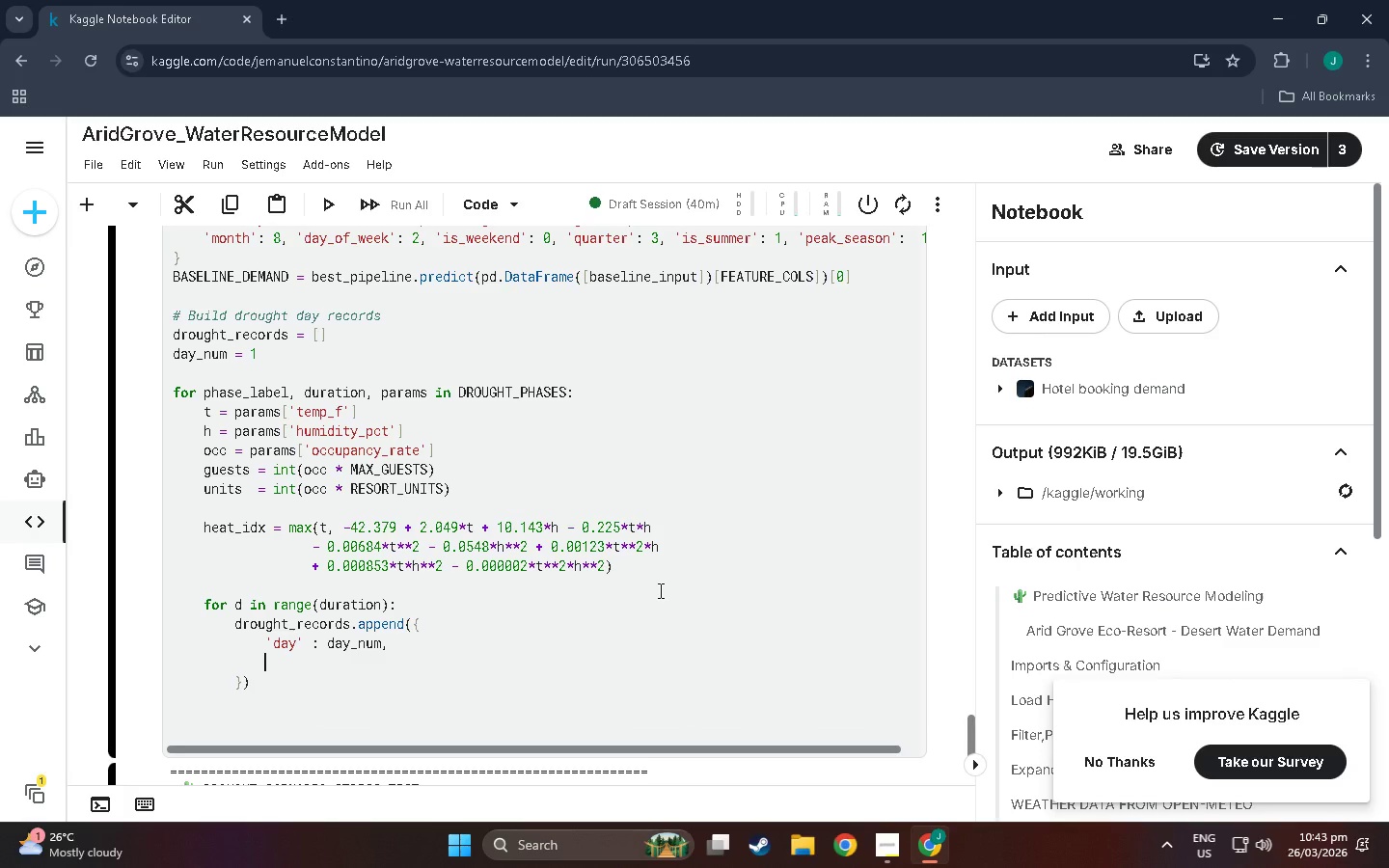 
type('phase L)
key(Backspace)
type(;)
key(Backspace)
type(; p[)
key(Backspace)
key(Backspace)
type(phase_label,)
 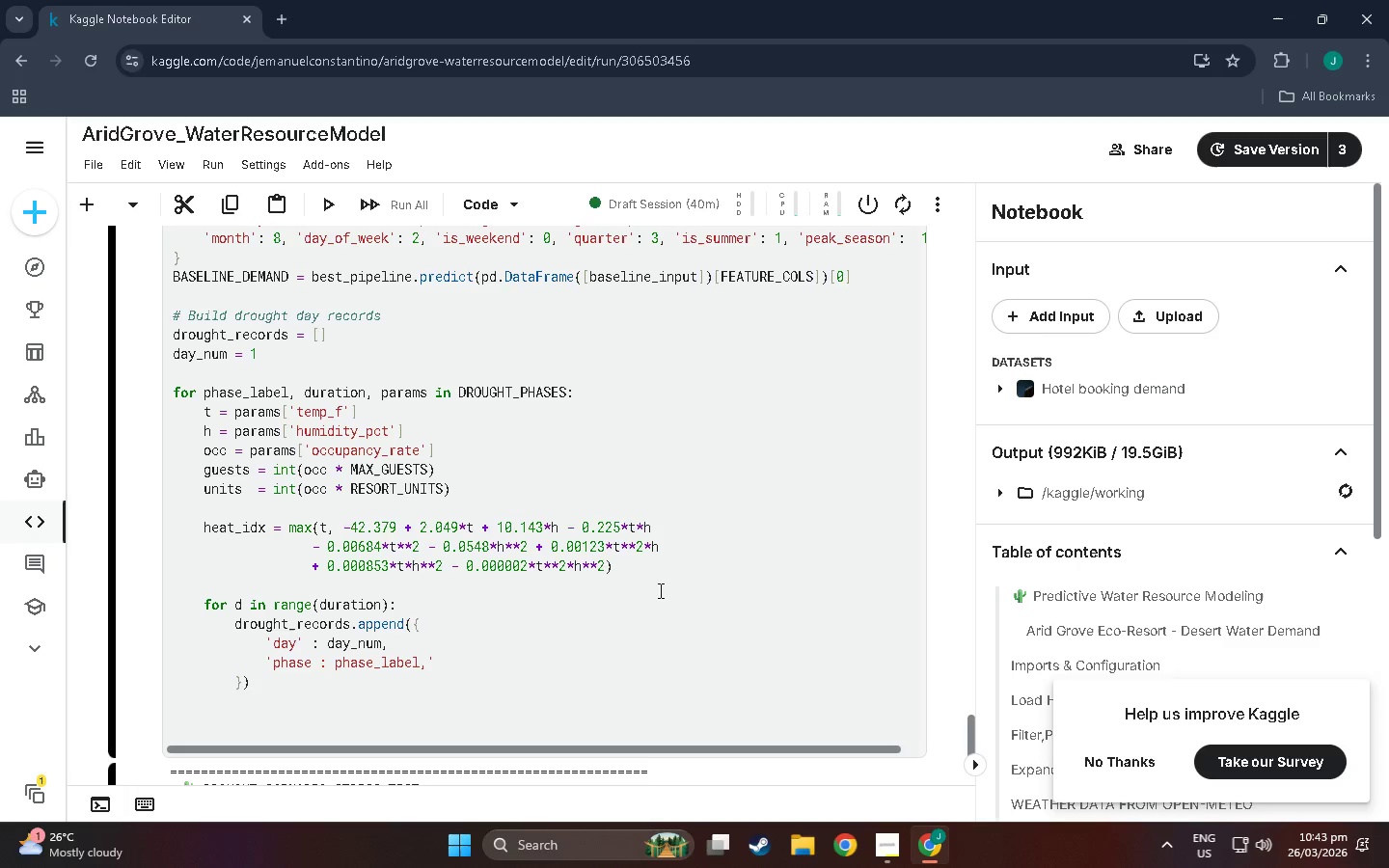 
left_click([437, 665])
 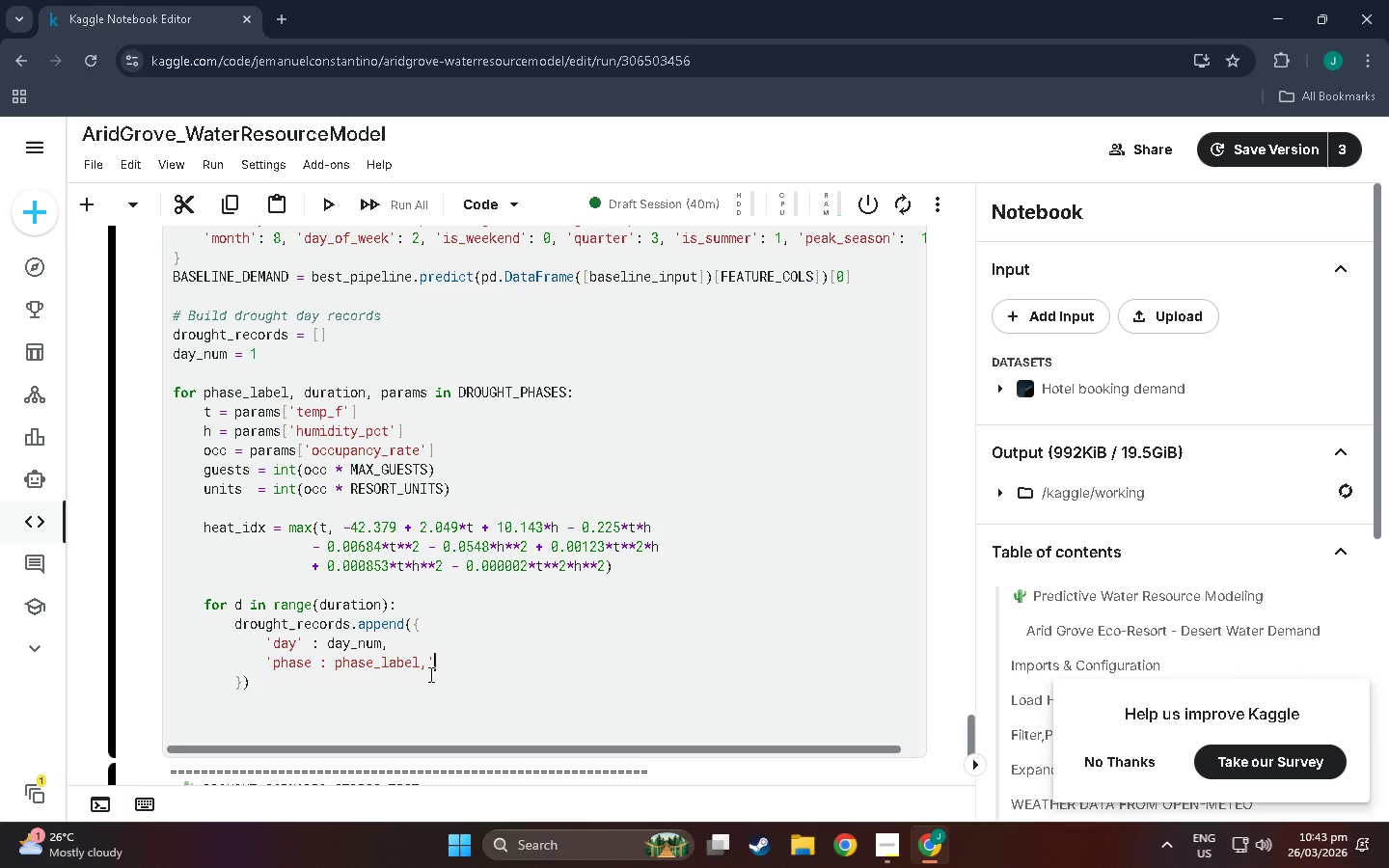 
left_click_drag(start_coordinate=[443, 669], to_coordinate=[426, 663])
 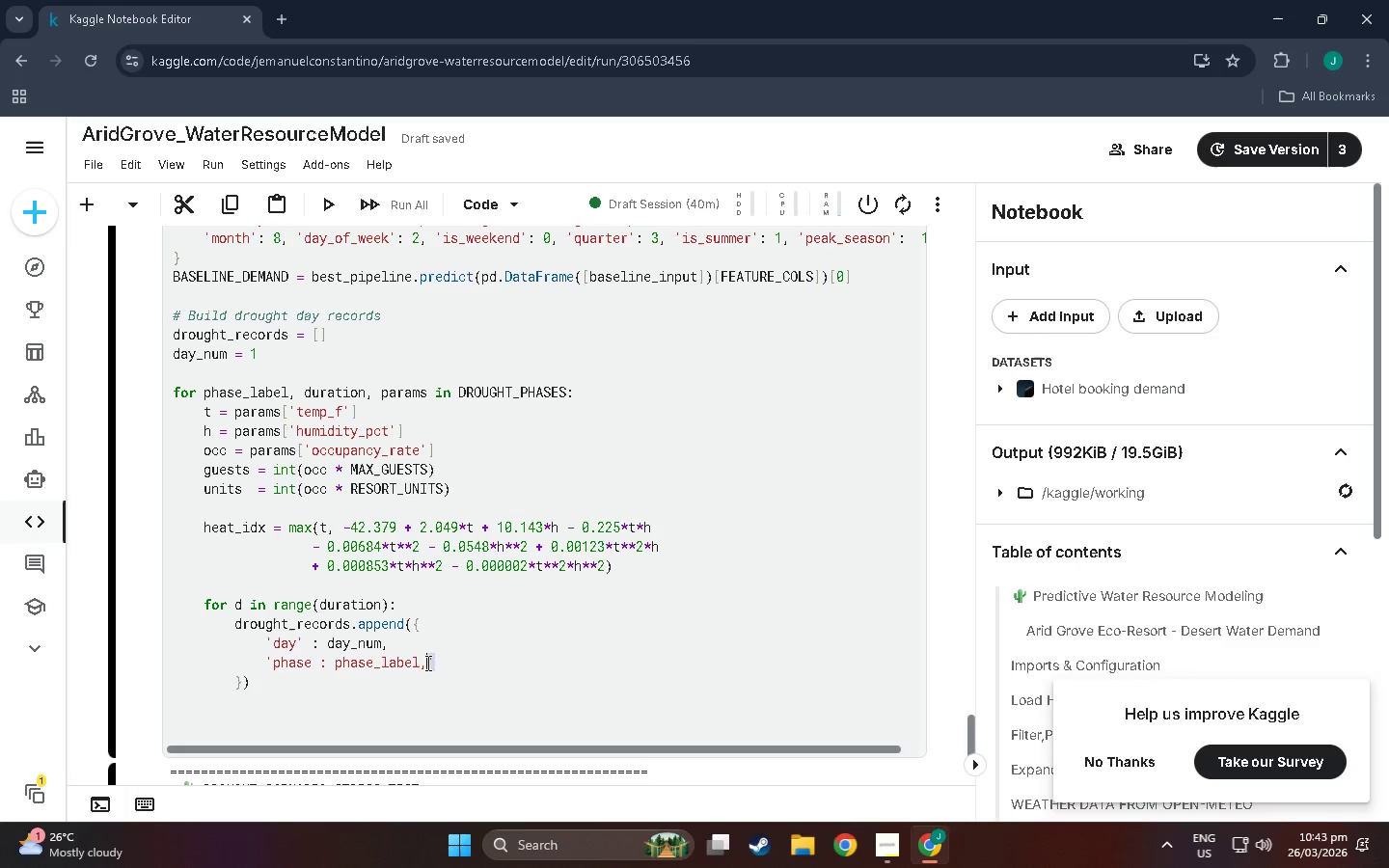 
key(Control+X)
 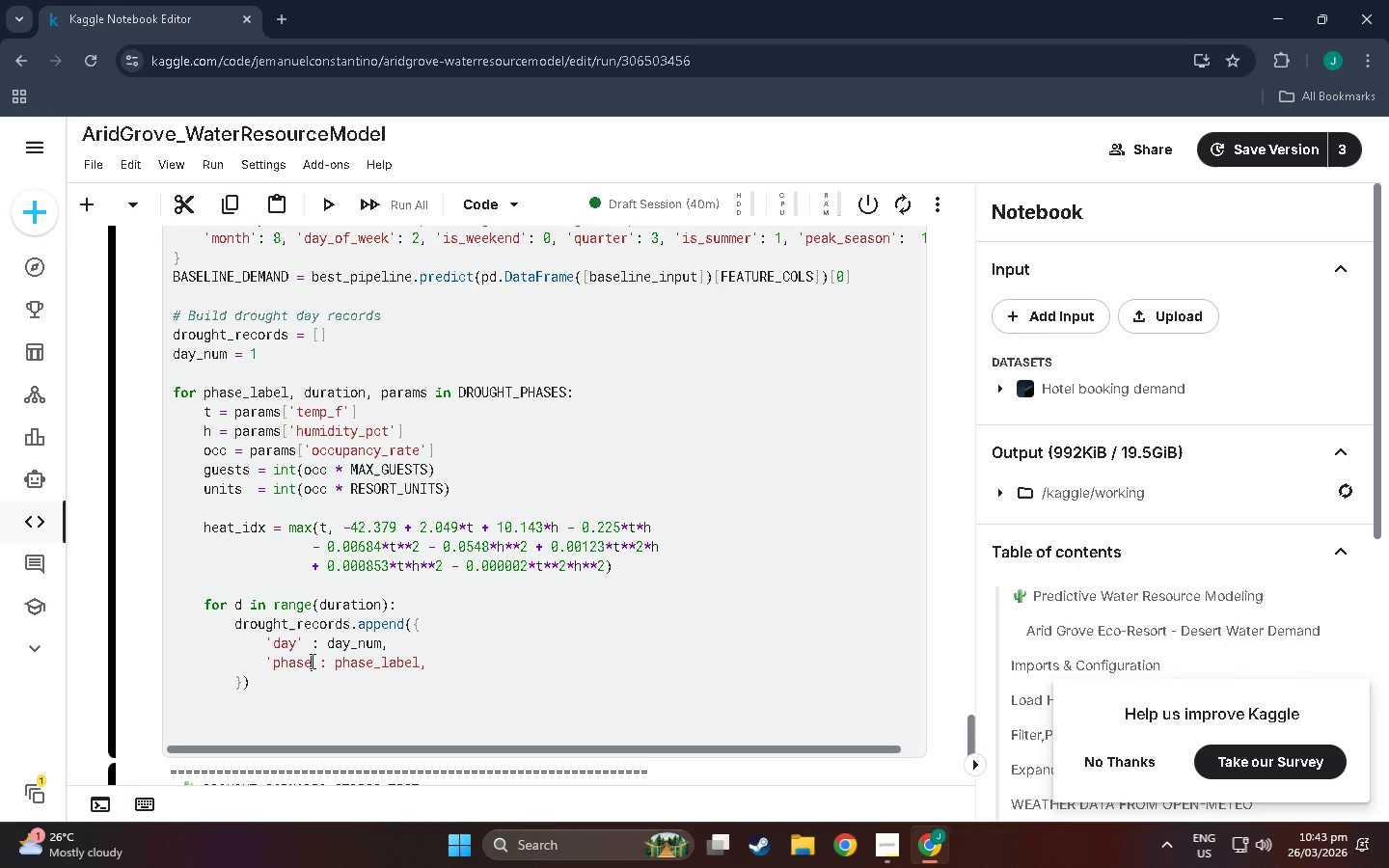 
key(Control+V)
 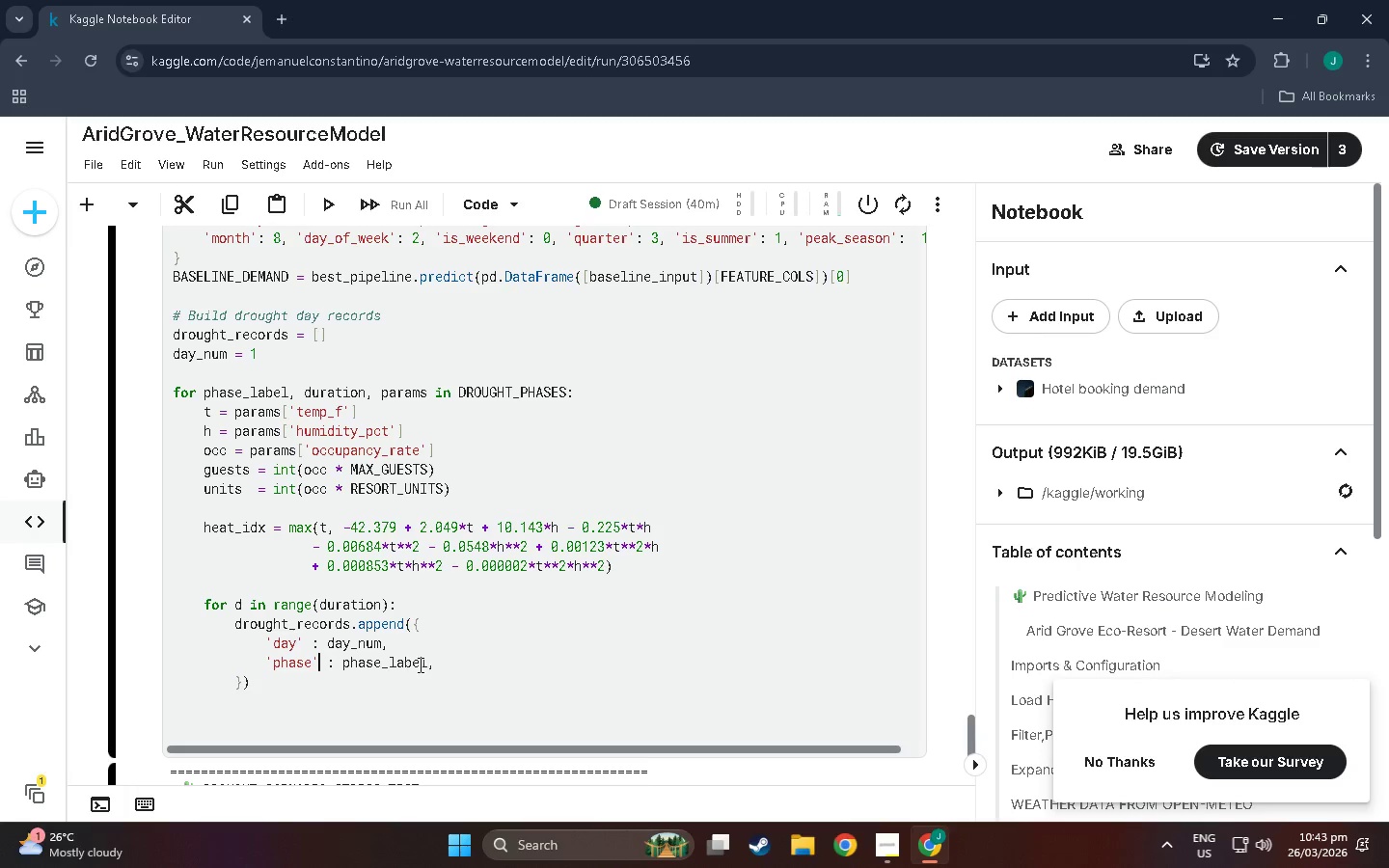 
left_click([443, 663])
 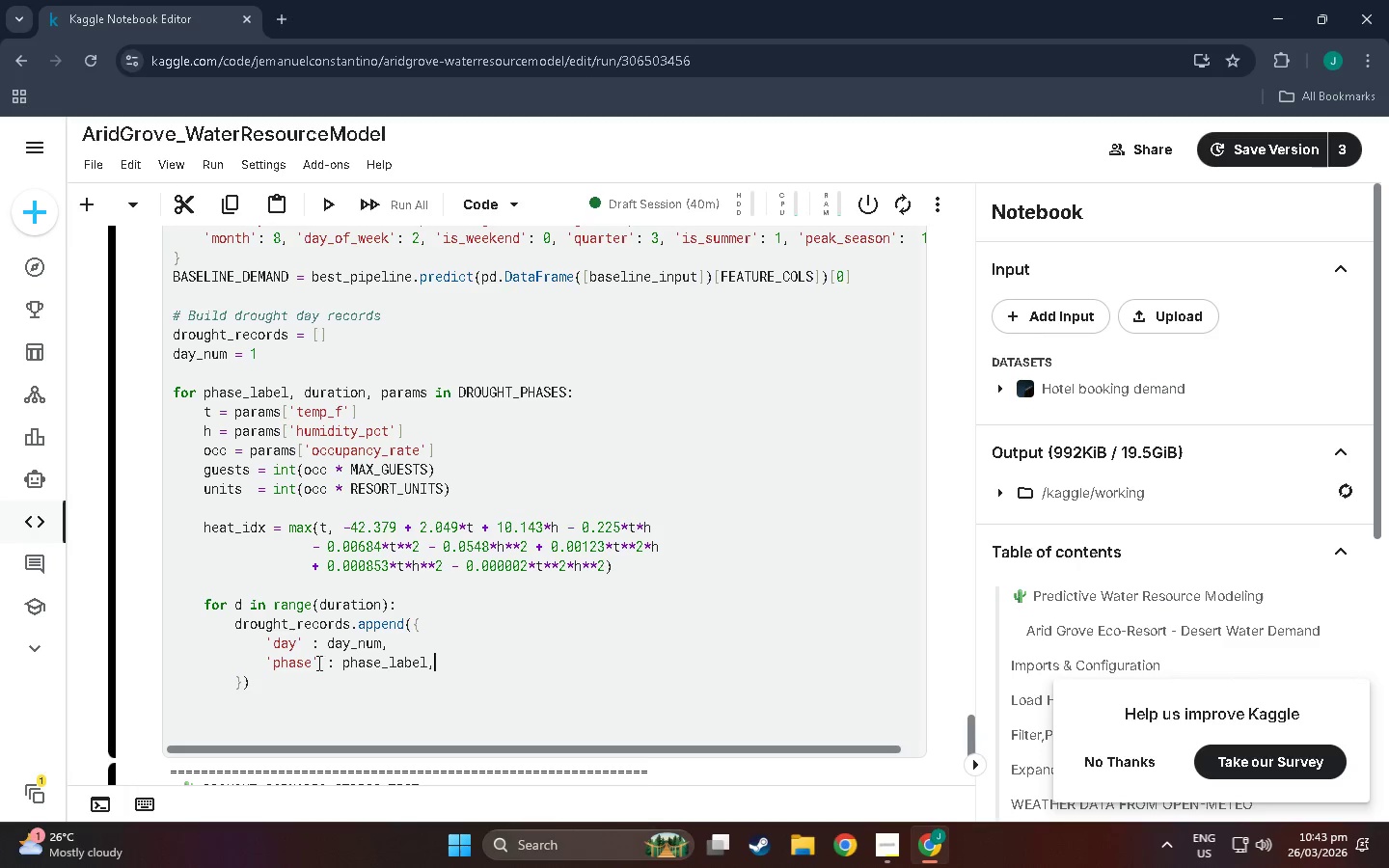 
left_click([319, 664])
 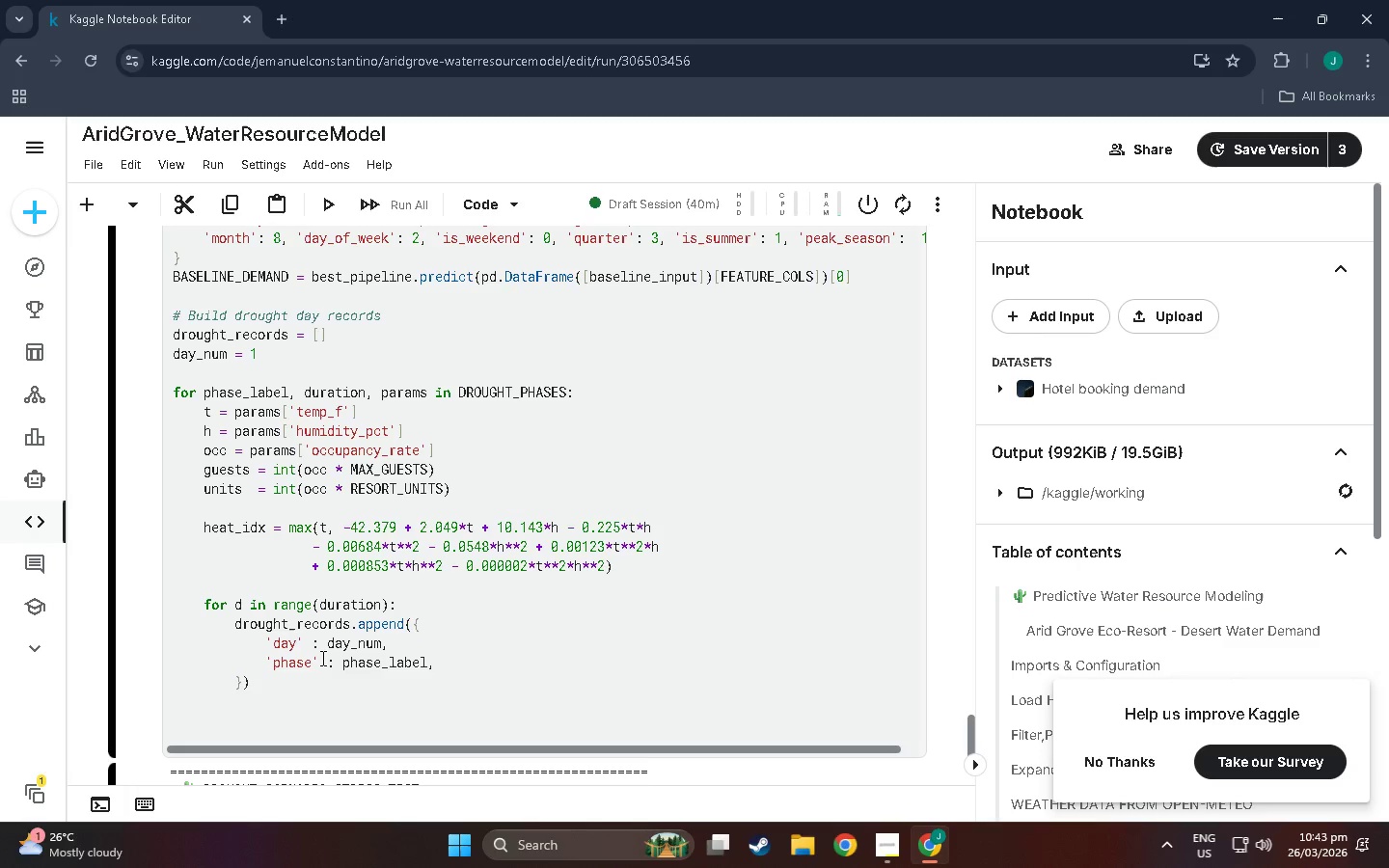 
left_click([311, 644])
 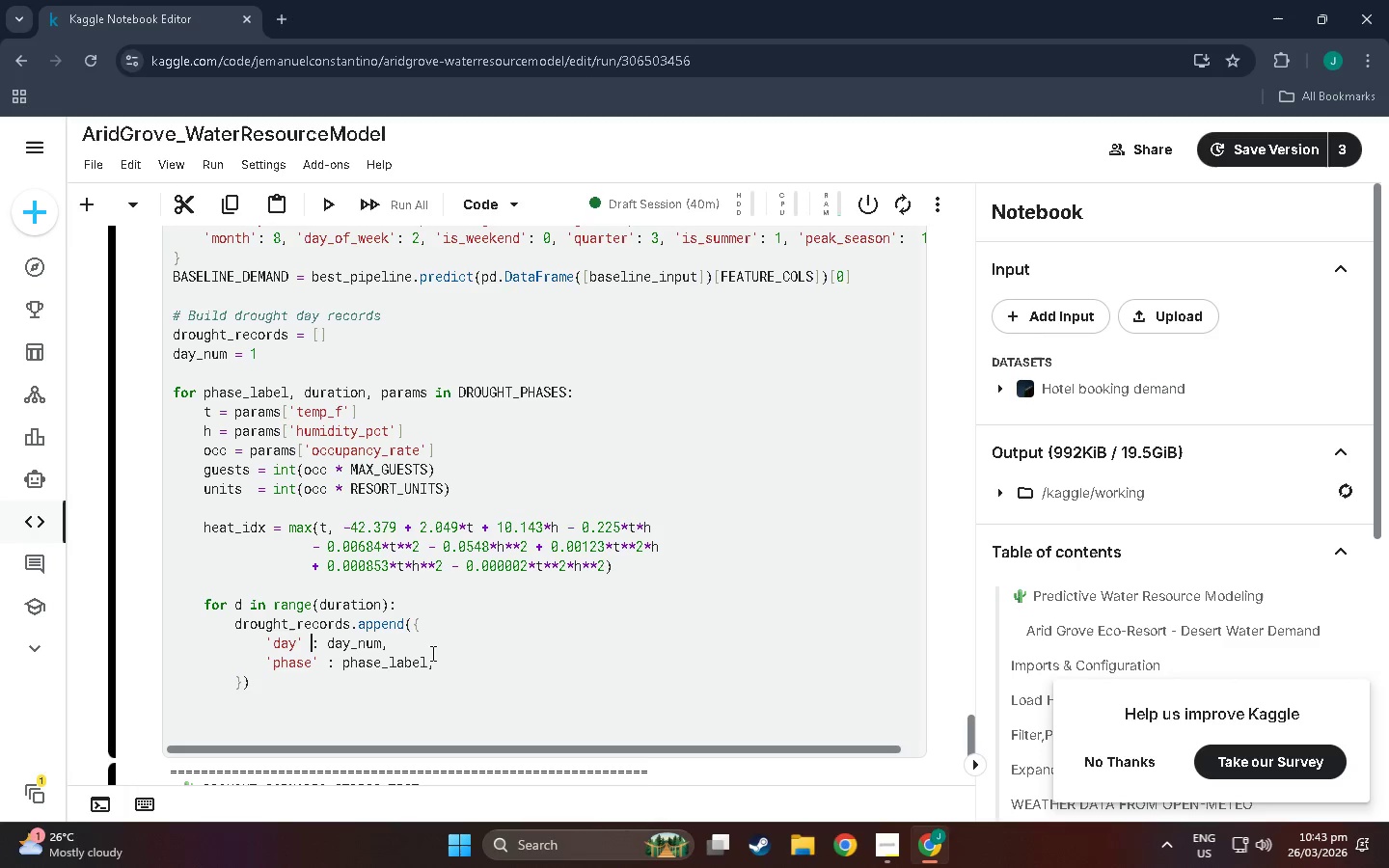 
double_click([443, 655])
 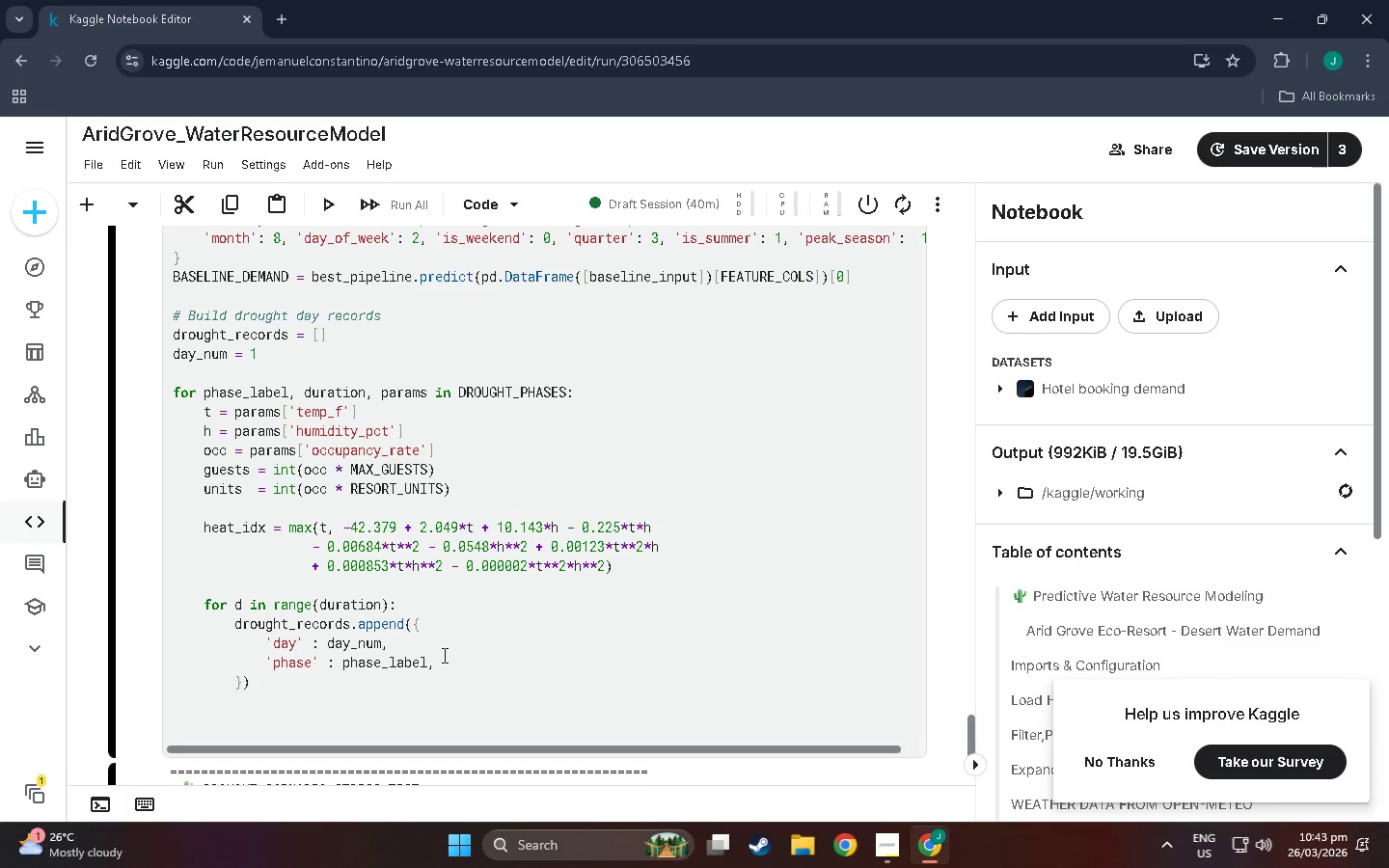 
key(NumpadEnter)
 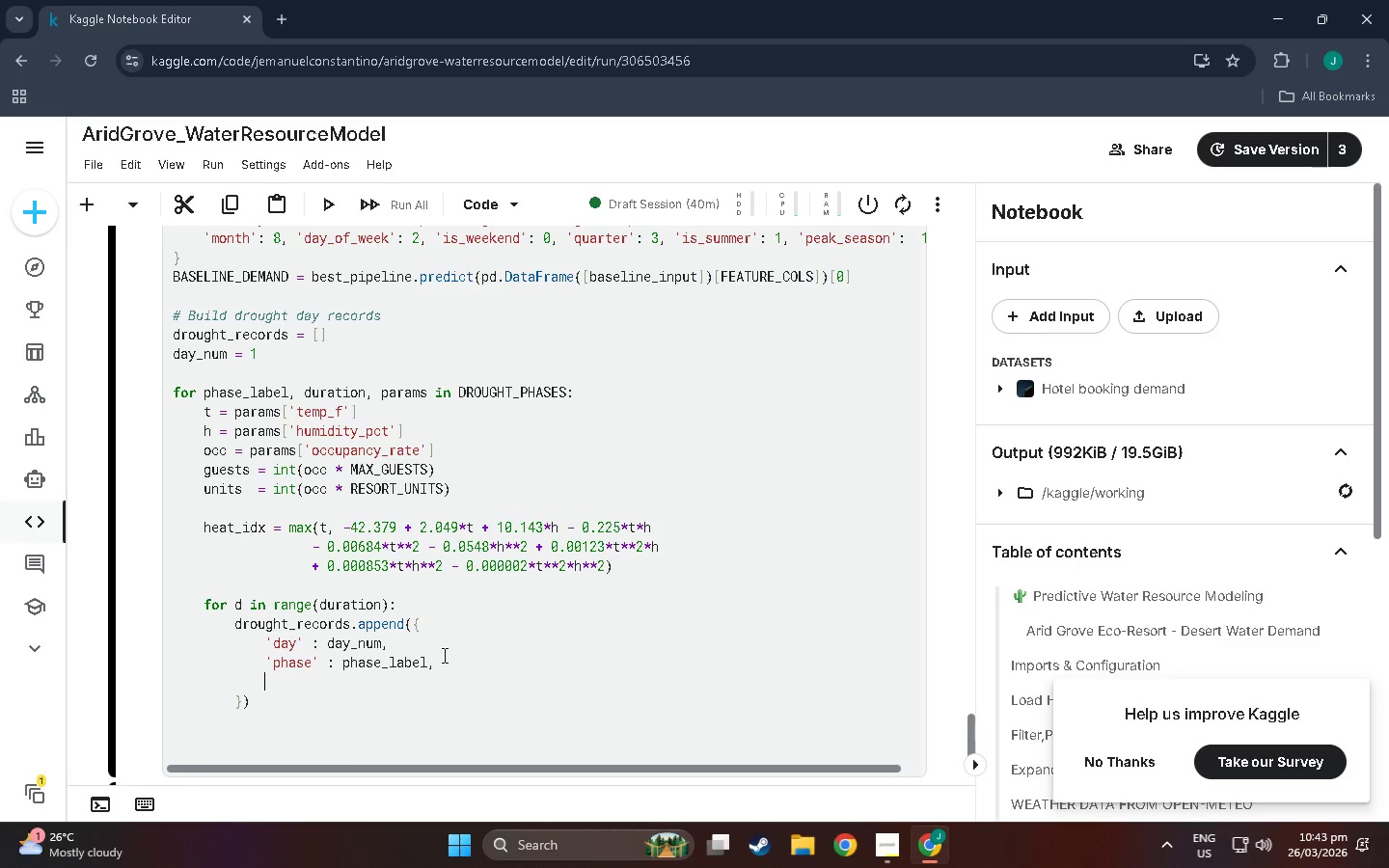 
type('G)
key(Backspace)
type(guests_onprope)
key(Backspace)
key(Backspace)
key(Backspace)
key(Backspace)
key(Backspace)
type(_property)
 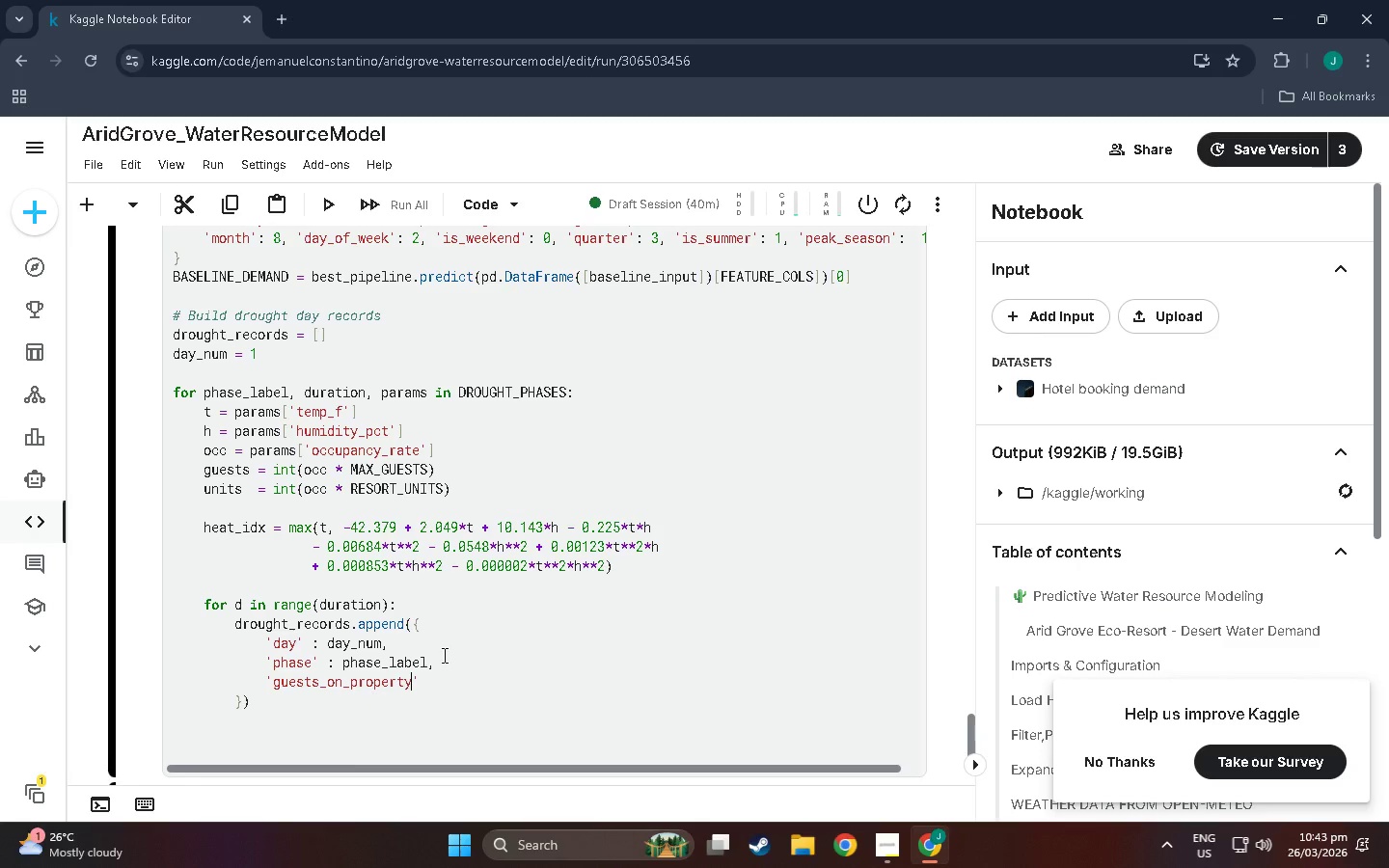 
key(ArrowRight)
 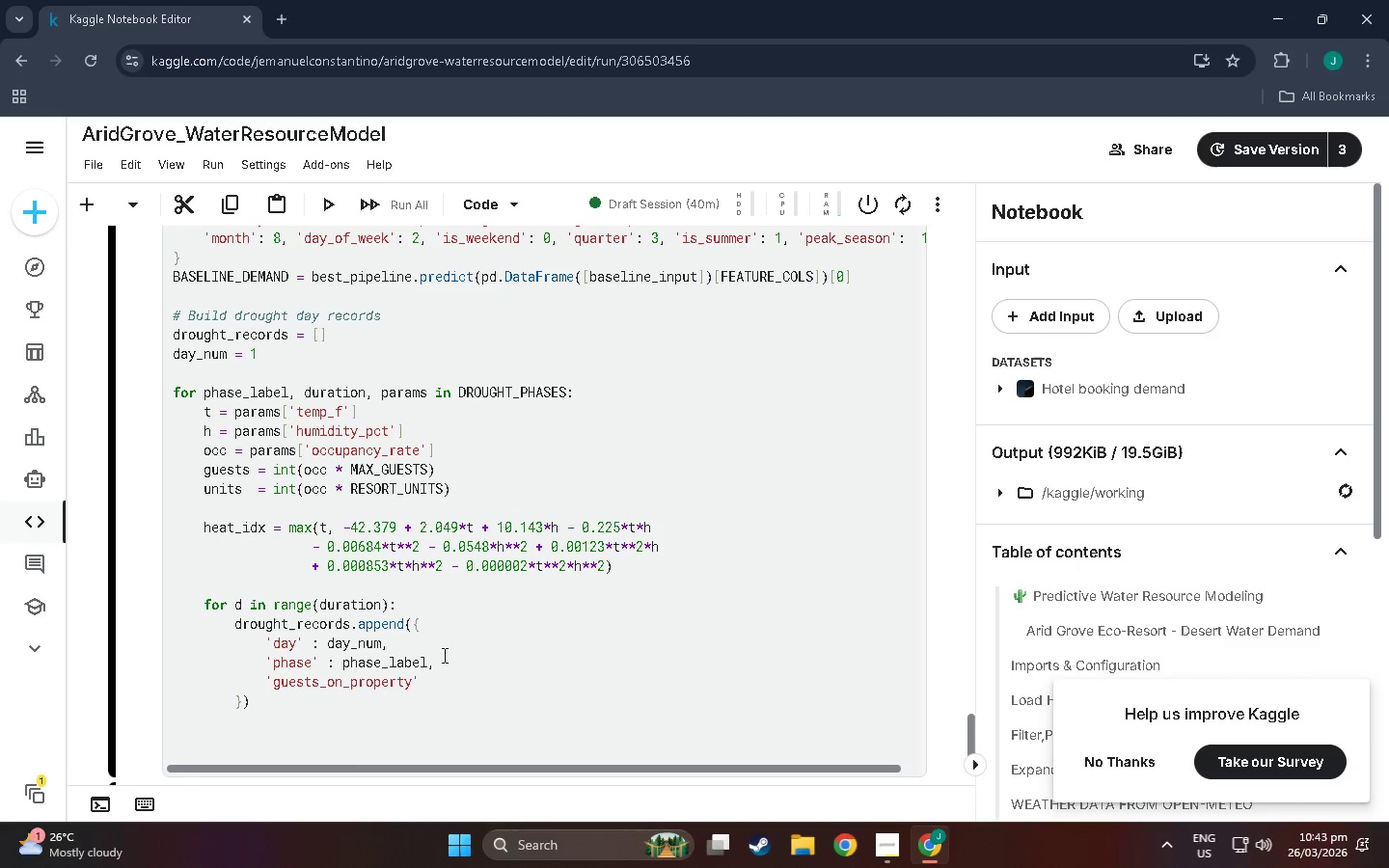 
type( L)
key(Backspace)
type(: guests,)
 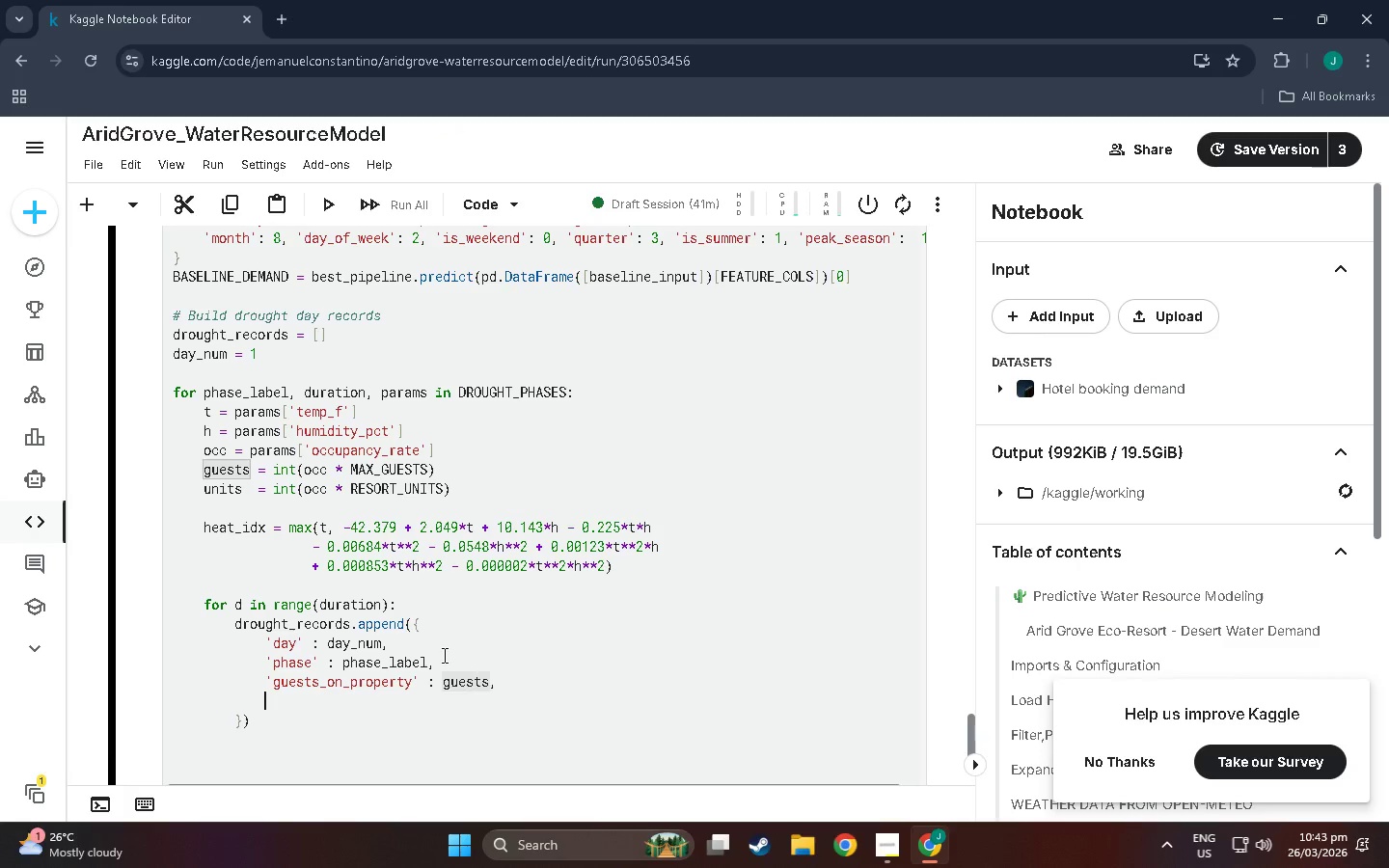 
 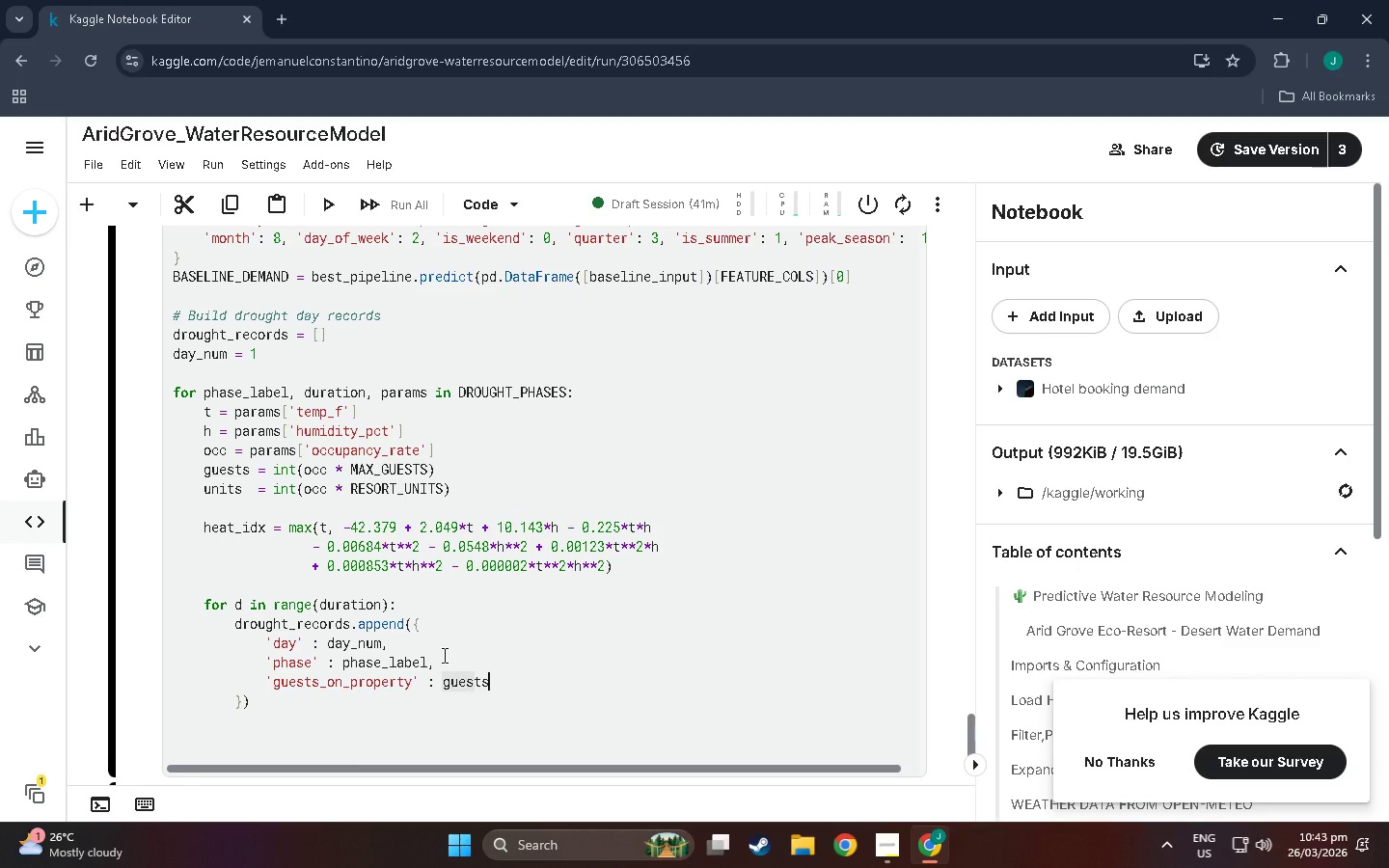 
key(Enter)
 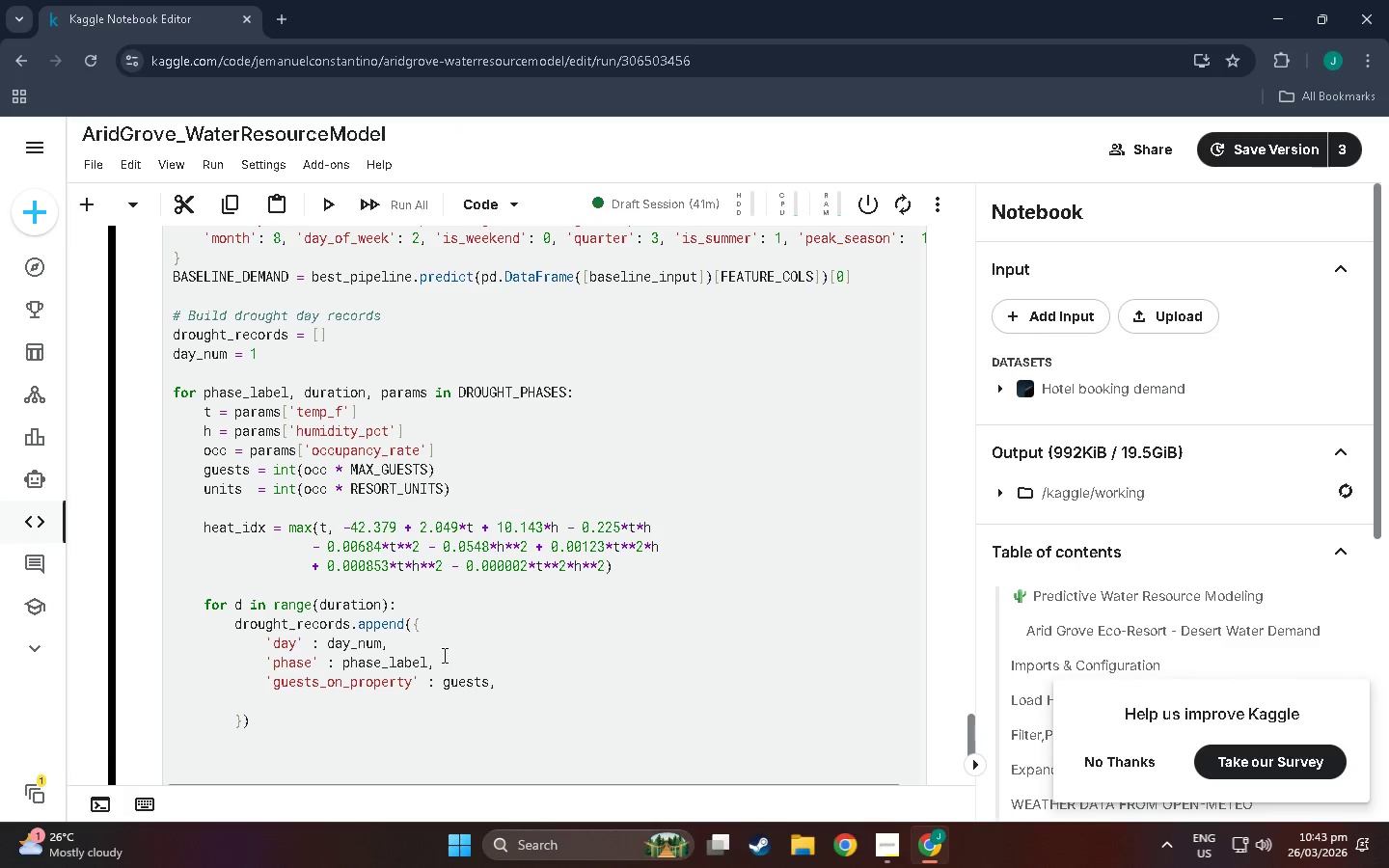 
key(Quote)
 